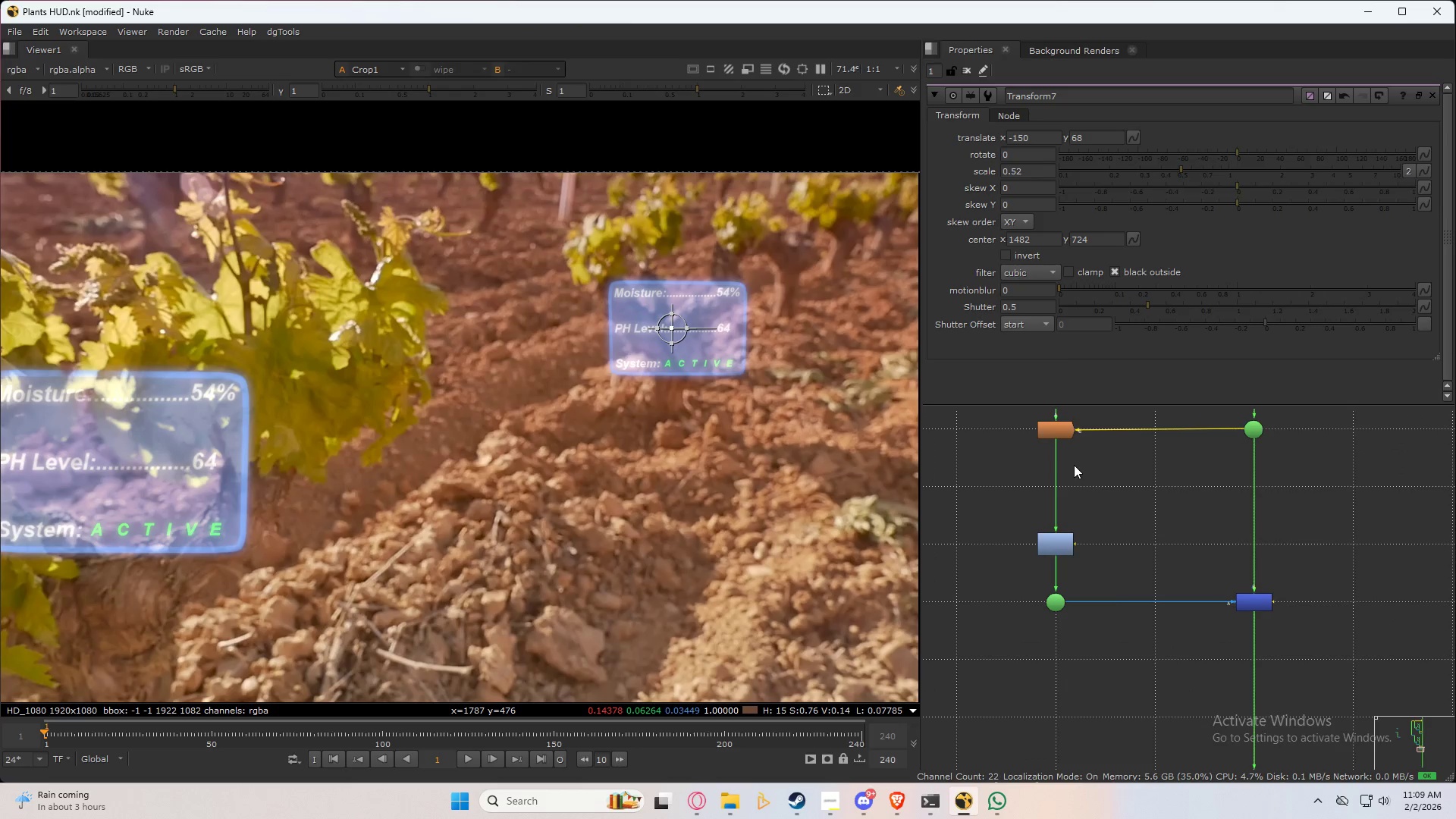 
left_click([1075, 478])
 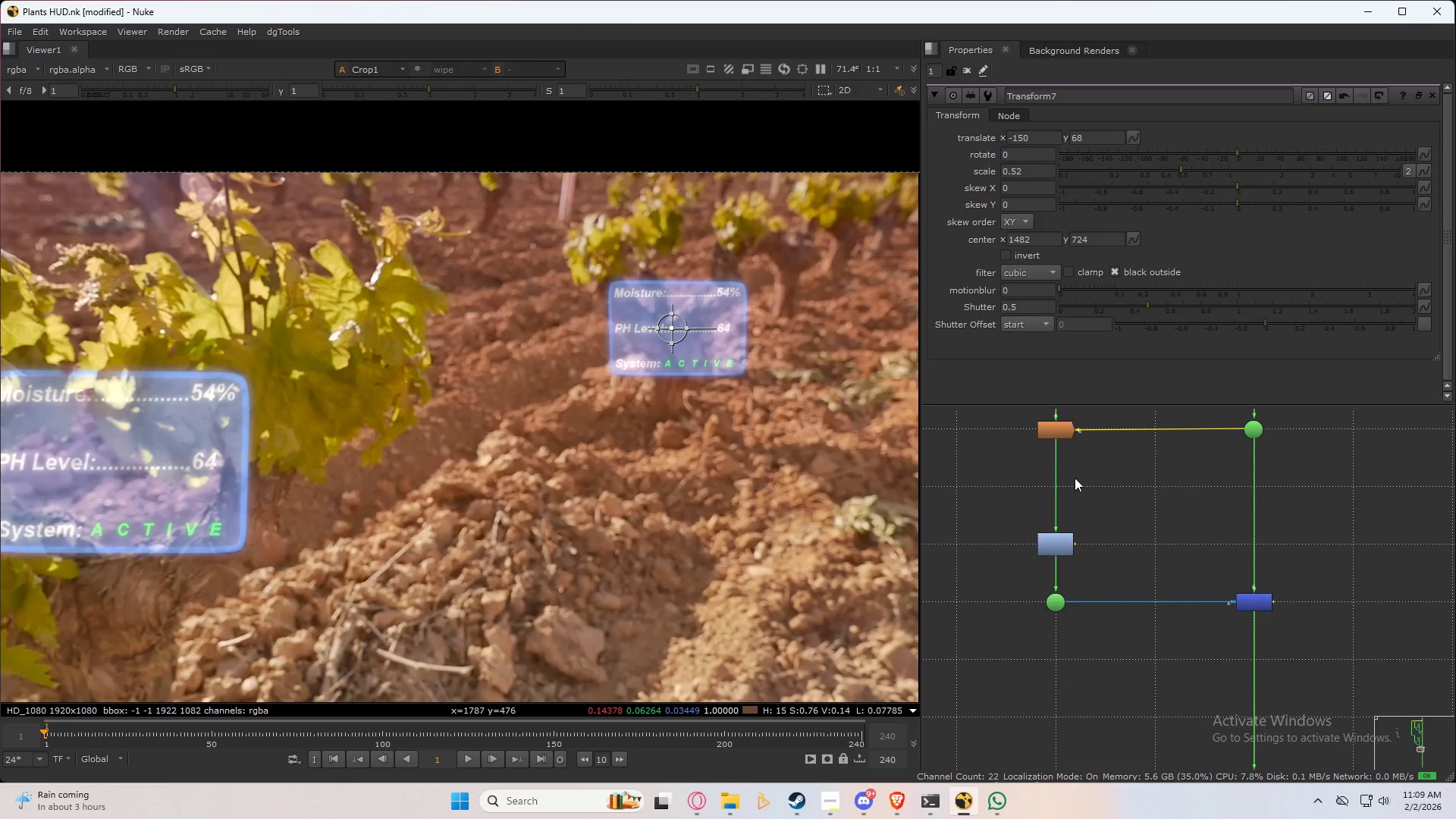 
key(Tab)
type(defocus)
 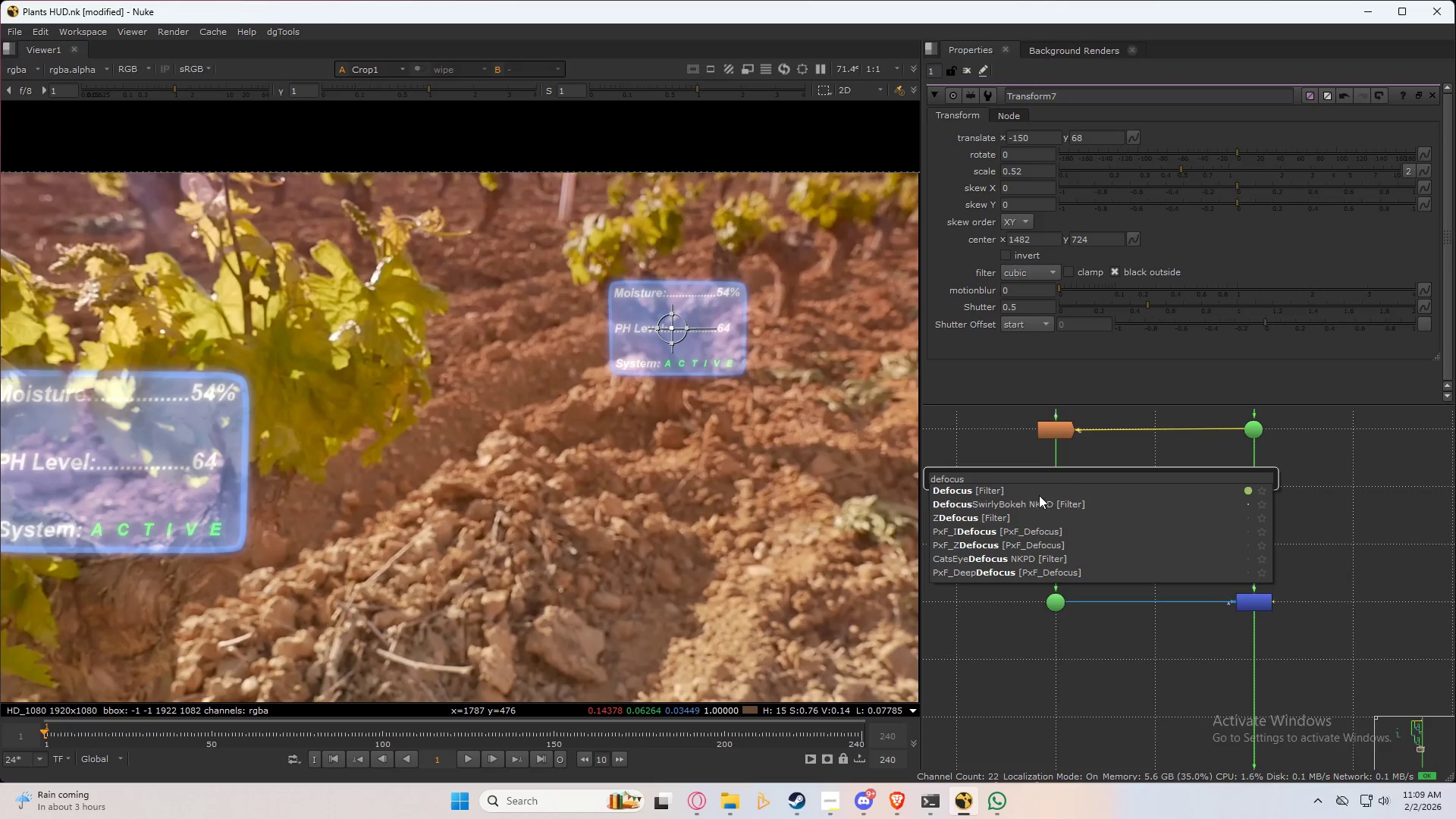 
left_click([1027, 495])
 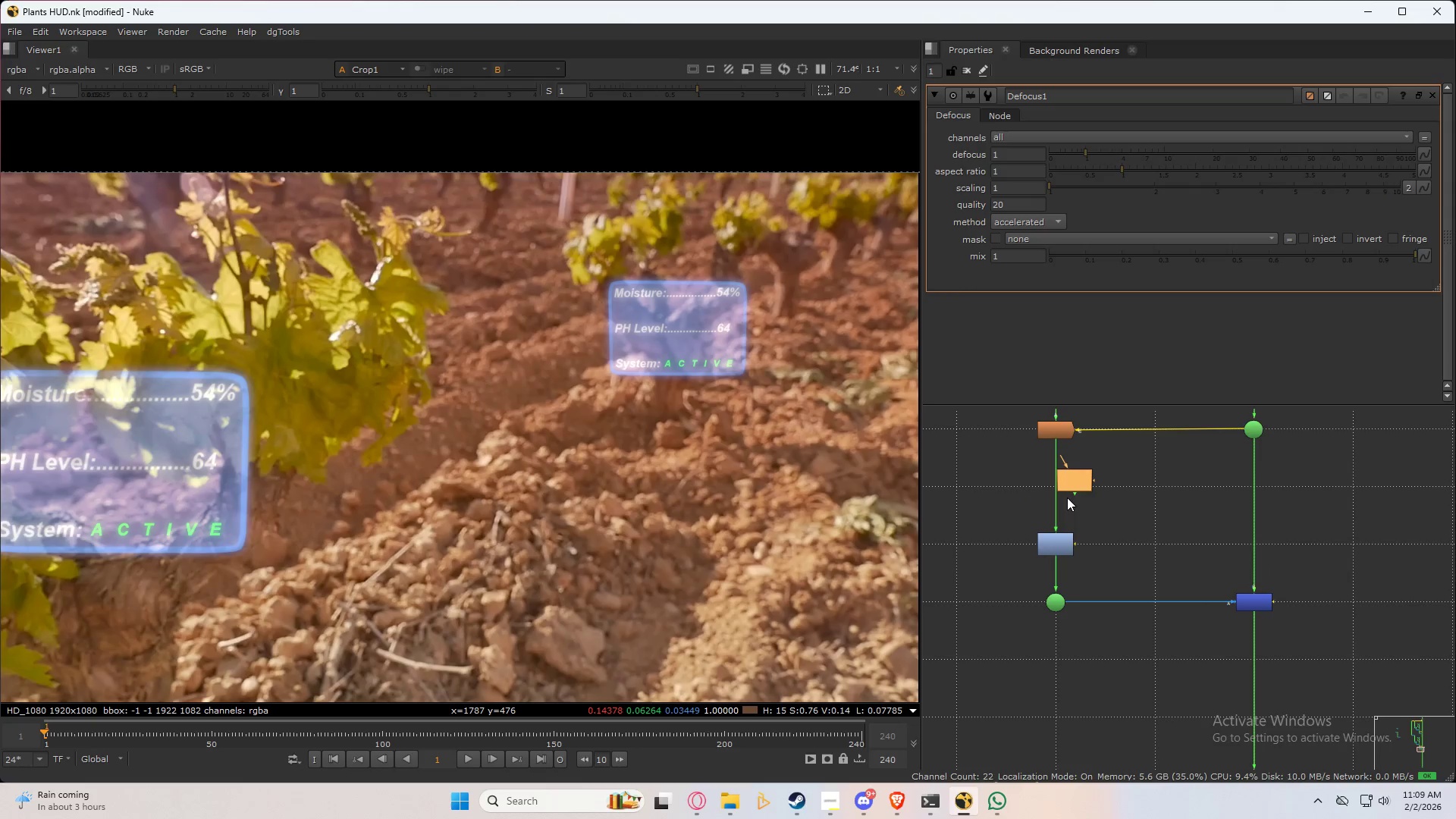 
left_click_drag(start_coordinate=[1069, 481], to_coordinate=[1050, 490])
 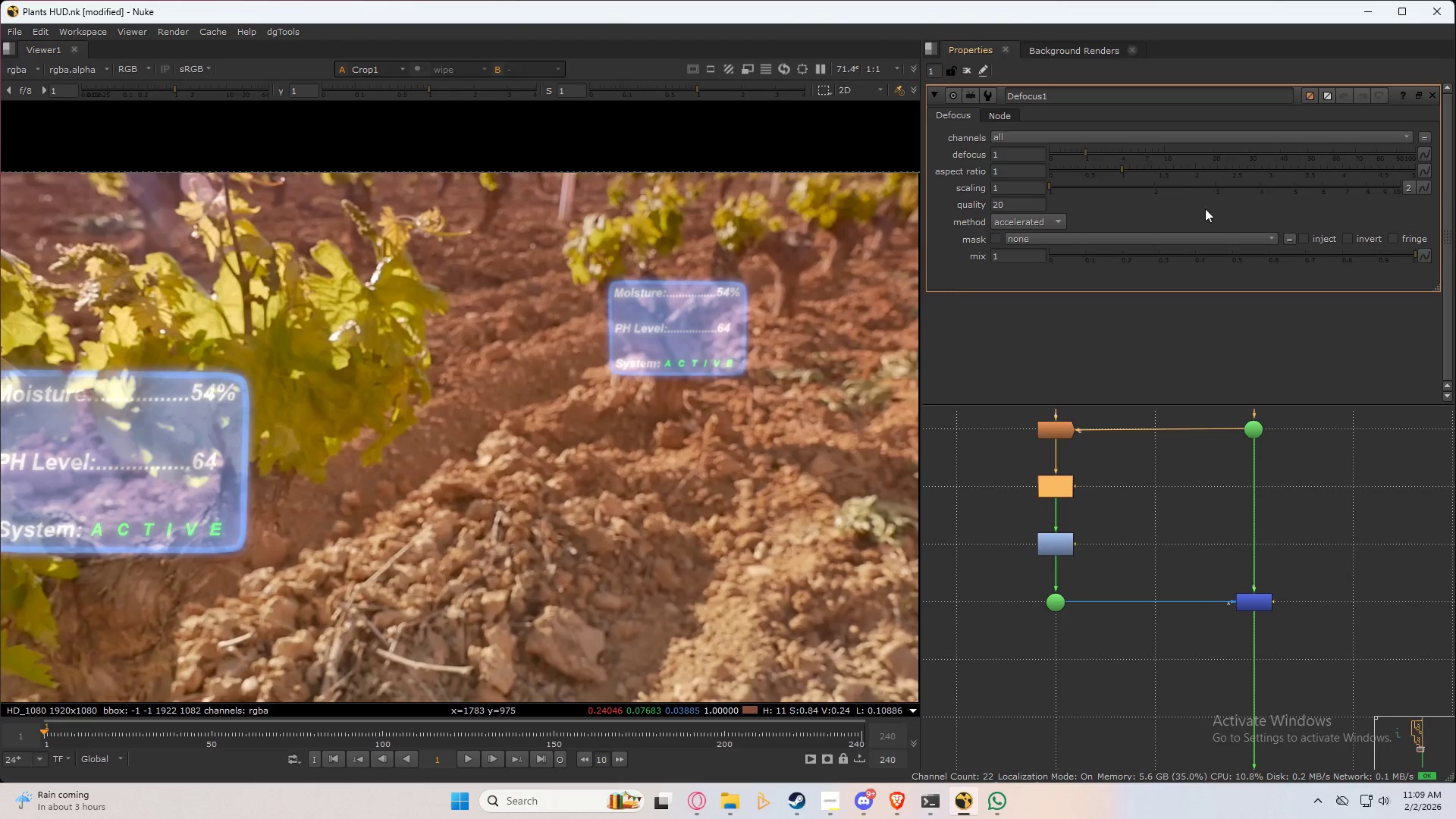 
left_click_drag(start_coordinate=[1088, 151], to_coordinate=[1128, 148])
 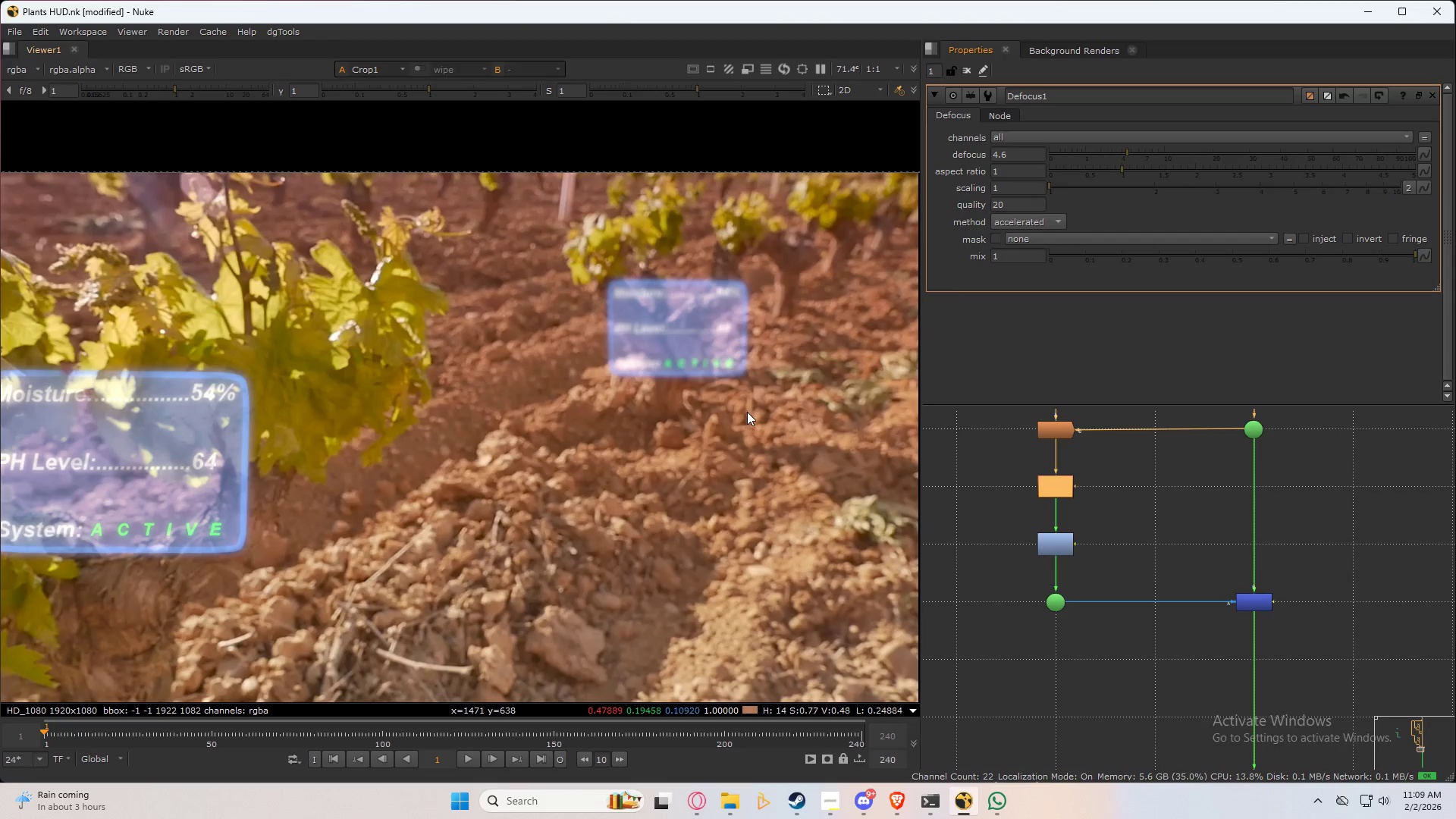 
scroll: coordinate [592, 426], scroll_direction: down, amount: 2.0
 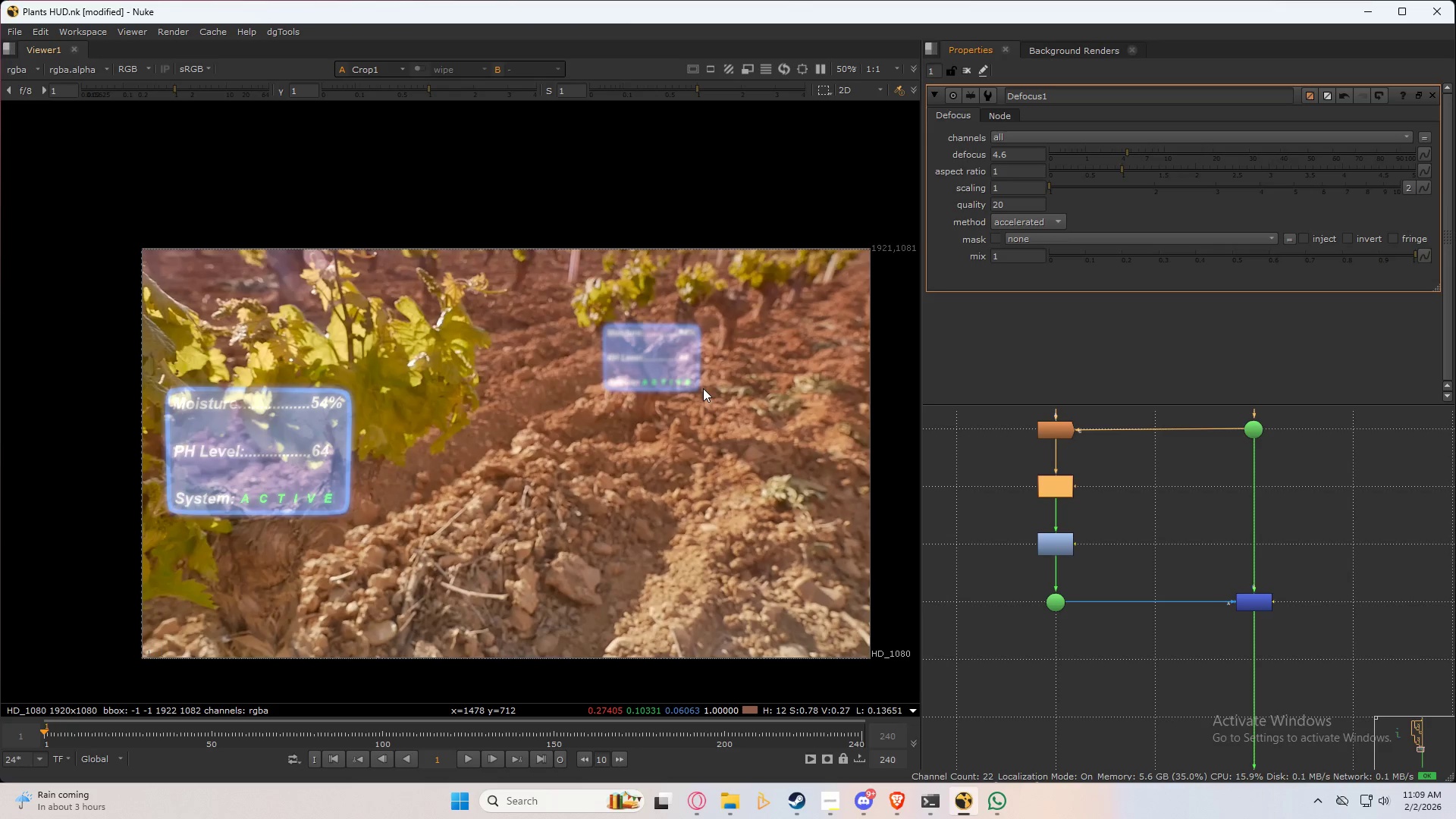 
scroll: coordinate [703, 388], scroll_direction: up, amount: 1.0
 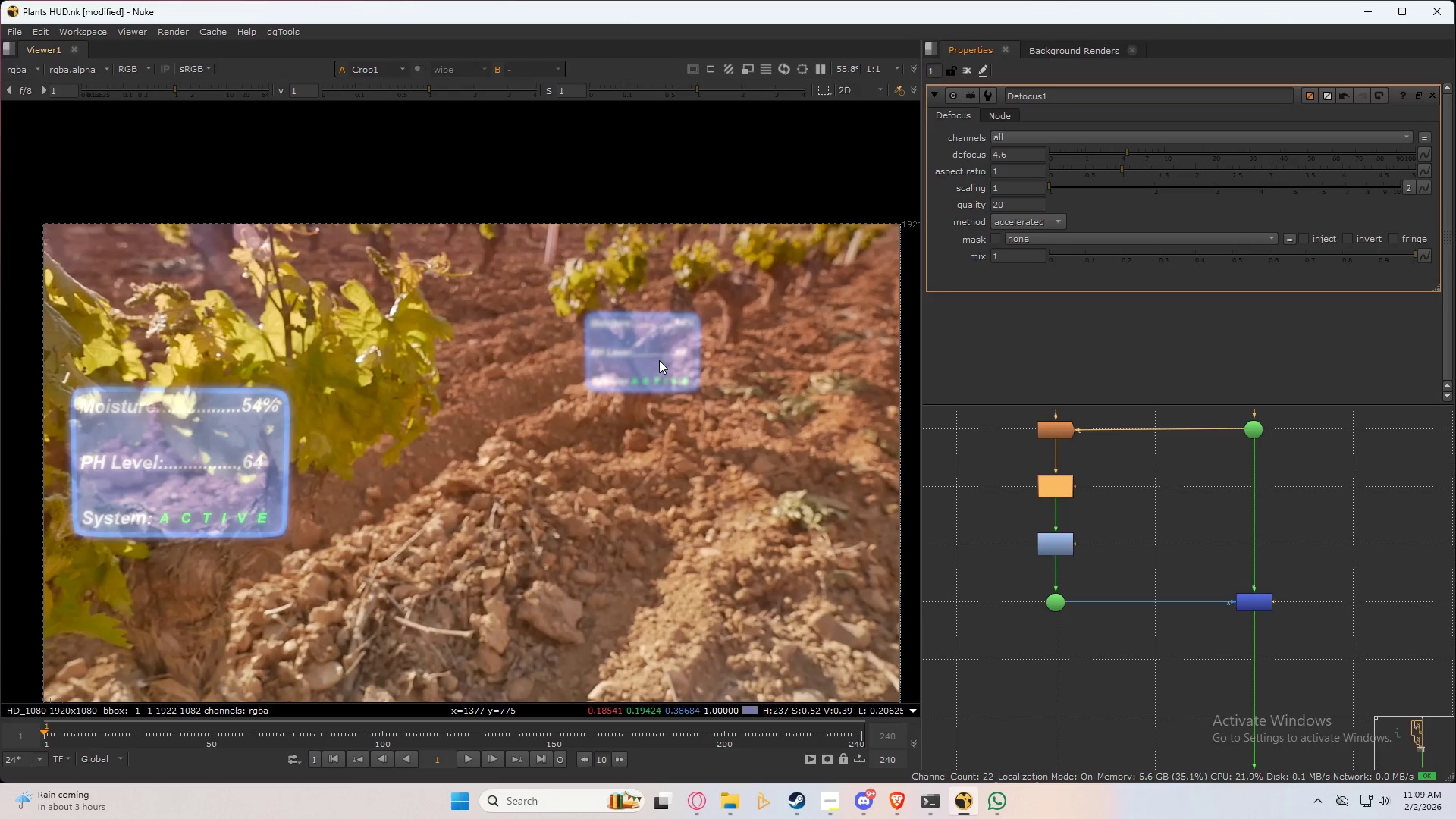 
left_click_drag(start_coordinate=[1306, 561], to_coordinate=[1216, 648])
 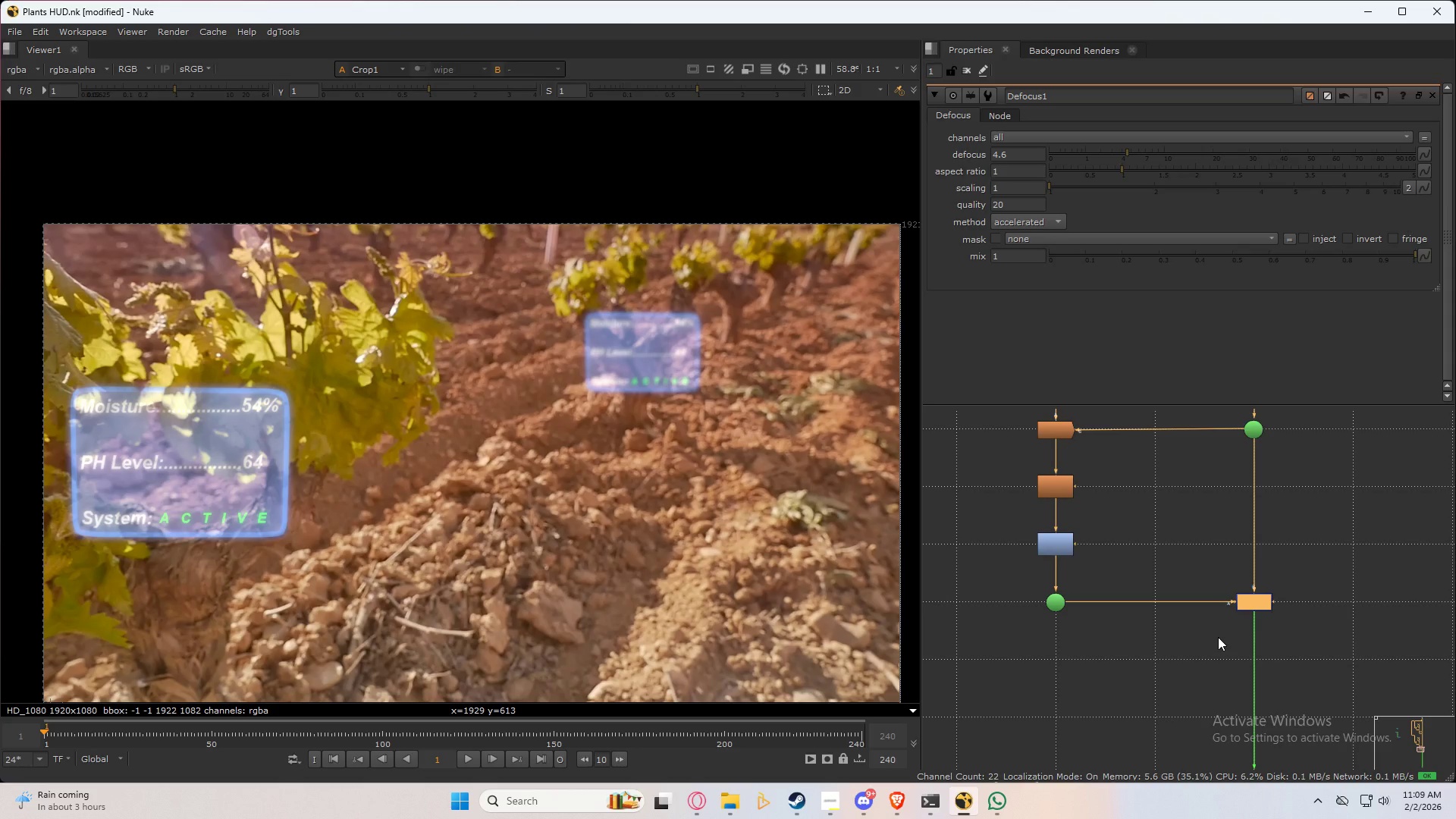 
type(dd)
 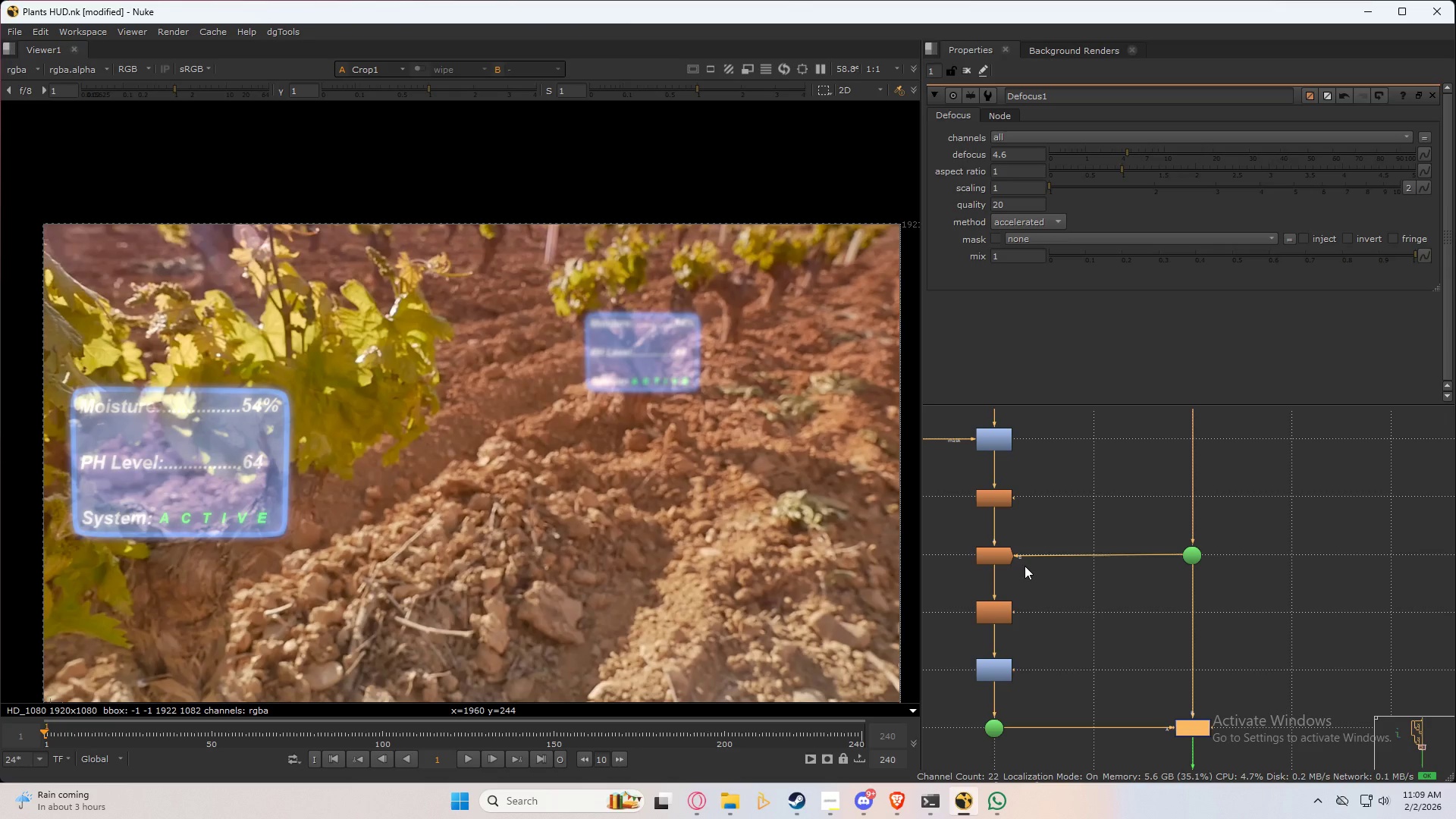 
scroll: coordinate [1050, 586], scroll_direction: down, amount: 7.0
 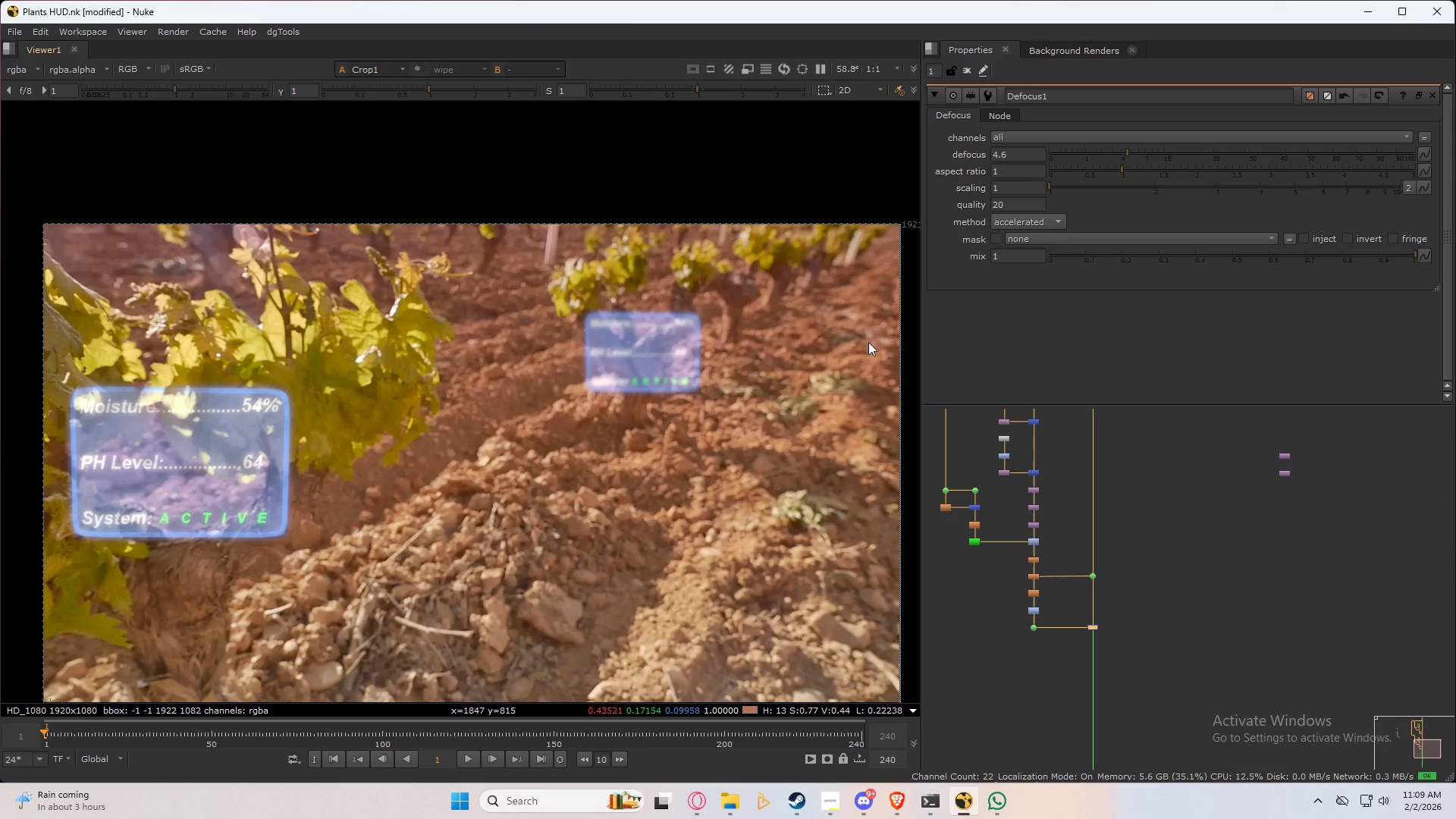 
wait(5.98)
 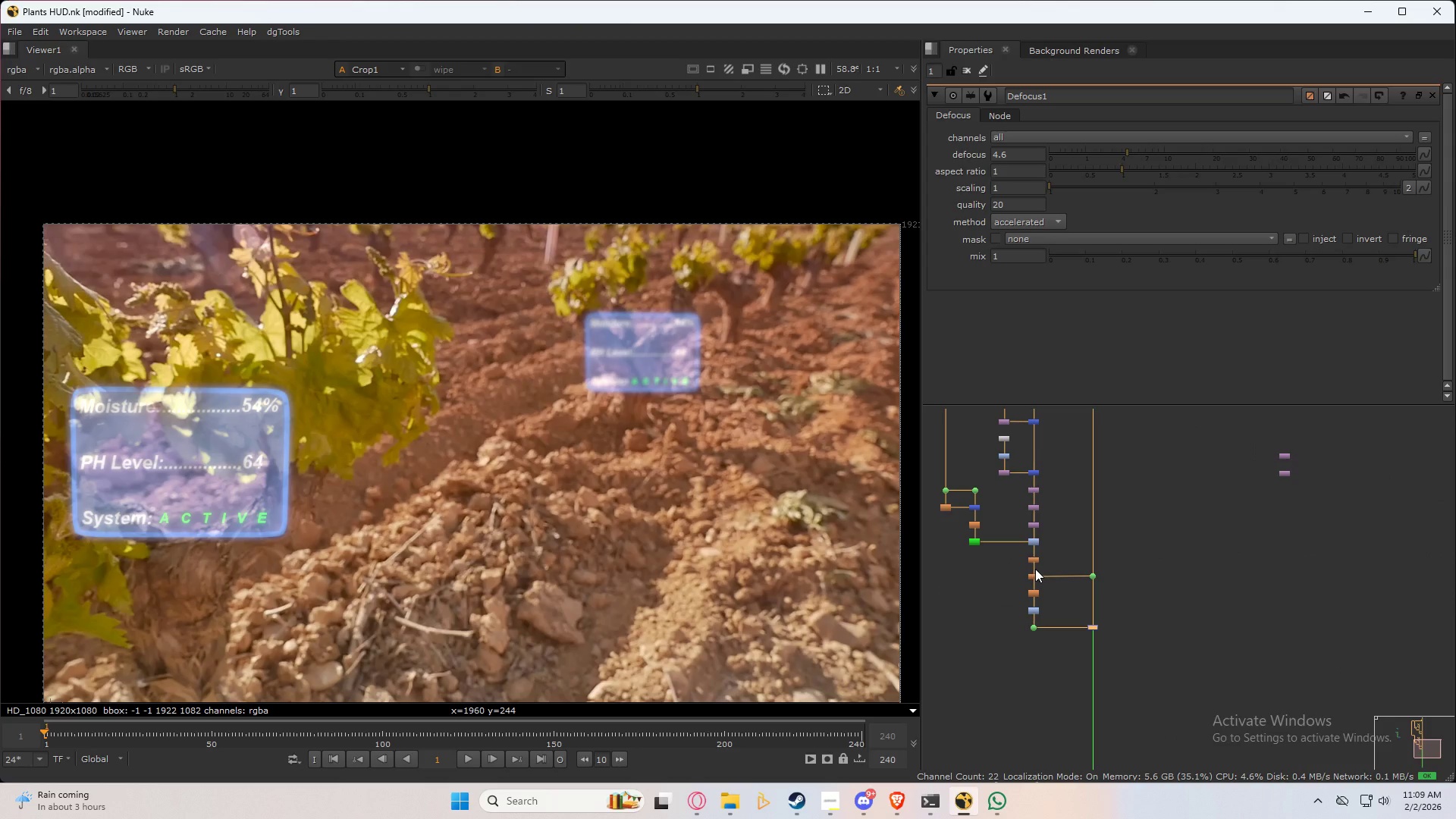 
scroll: coordinate [774, 351], scroll_direction: up, amount: 6.0
 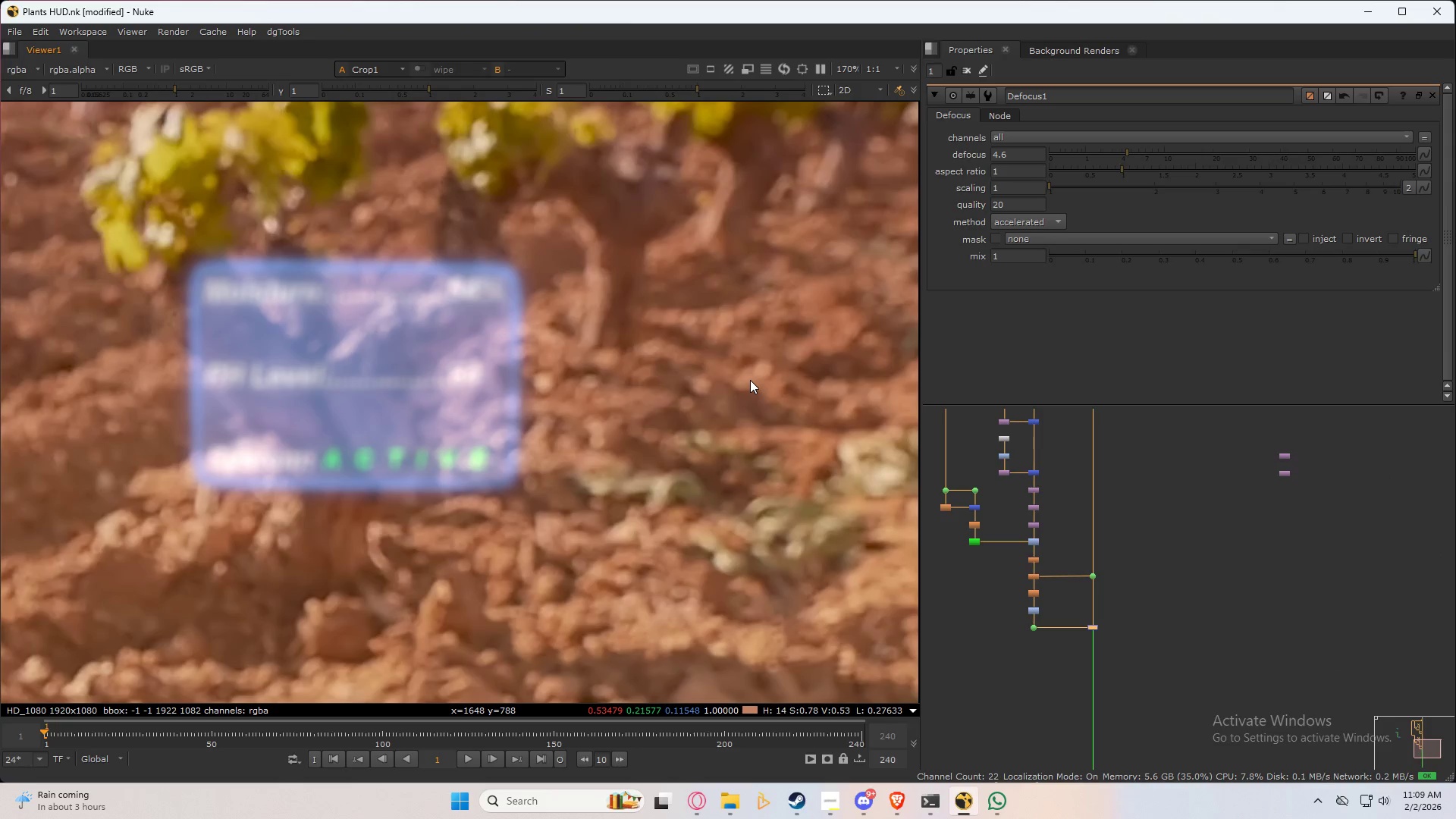 
scroll: coordinate [1157, 526], scroll_direction: down, amount: 9.0
 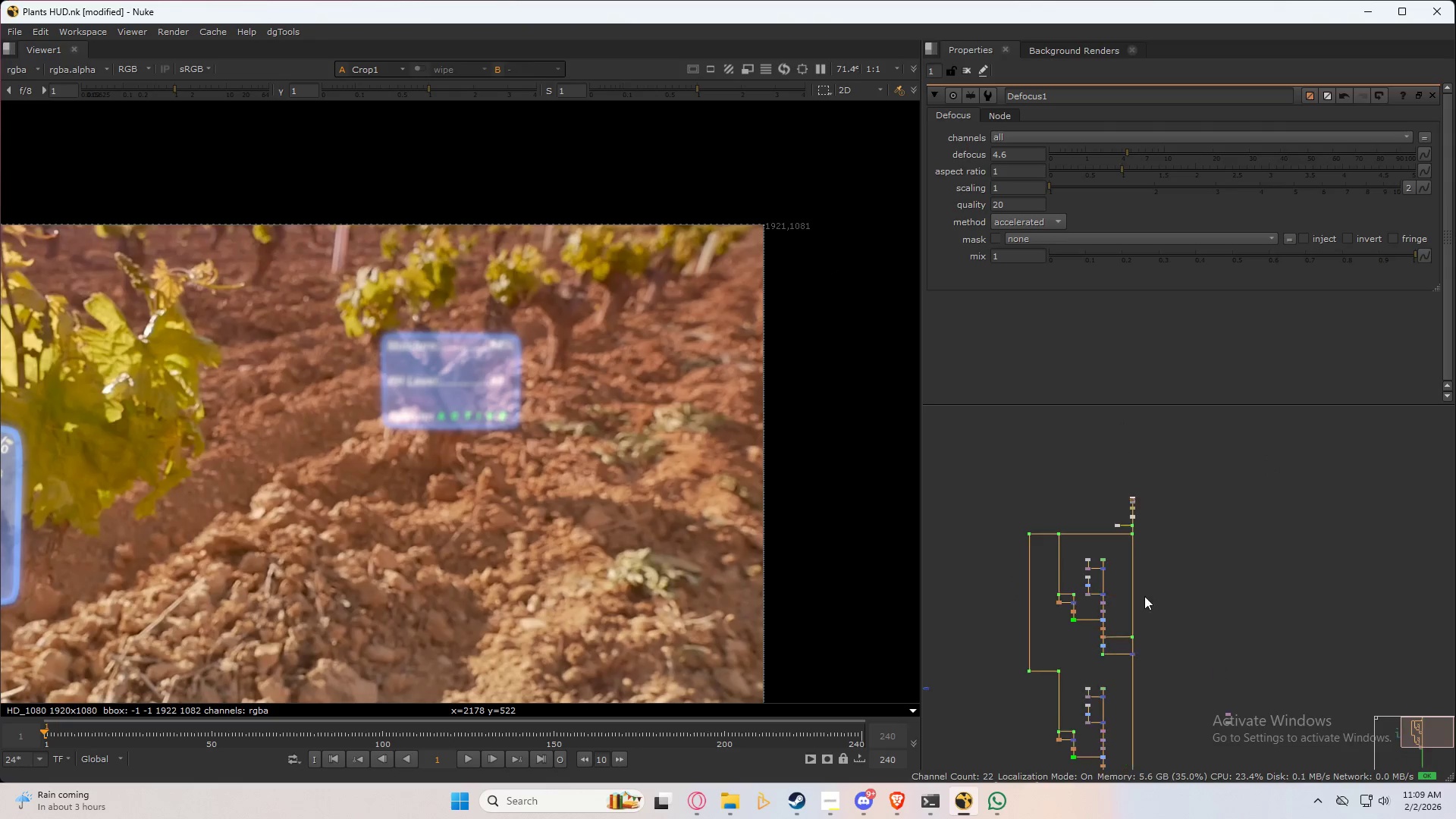 
scroll: coordinate [1122, 519], scroll_direction: up, amount: 7.0
 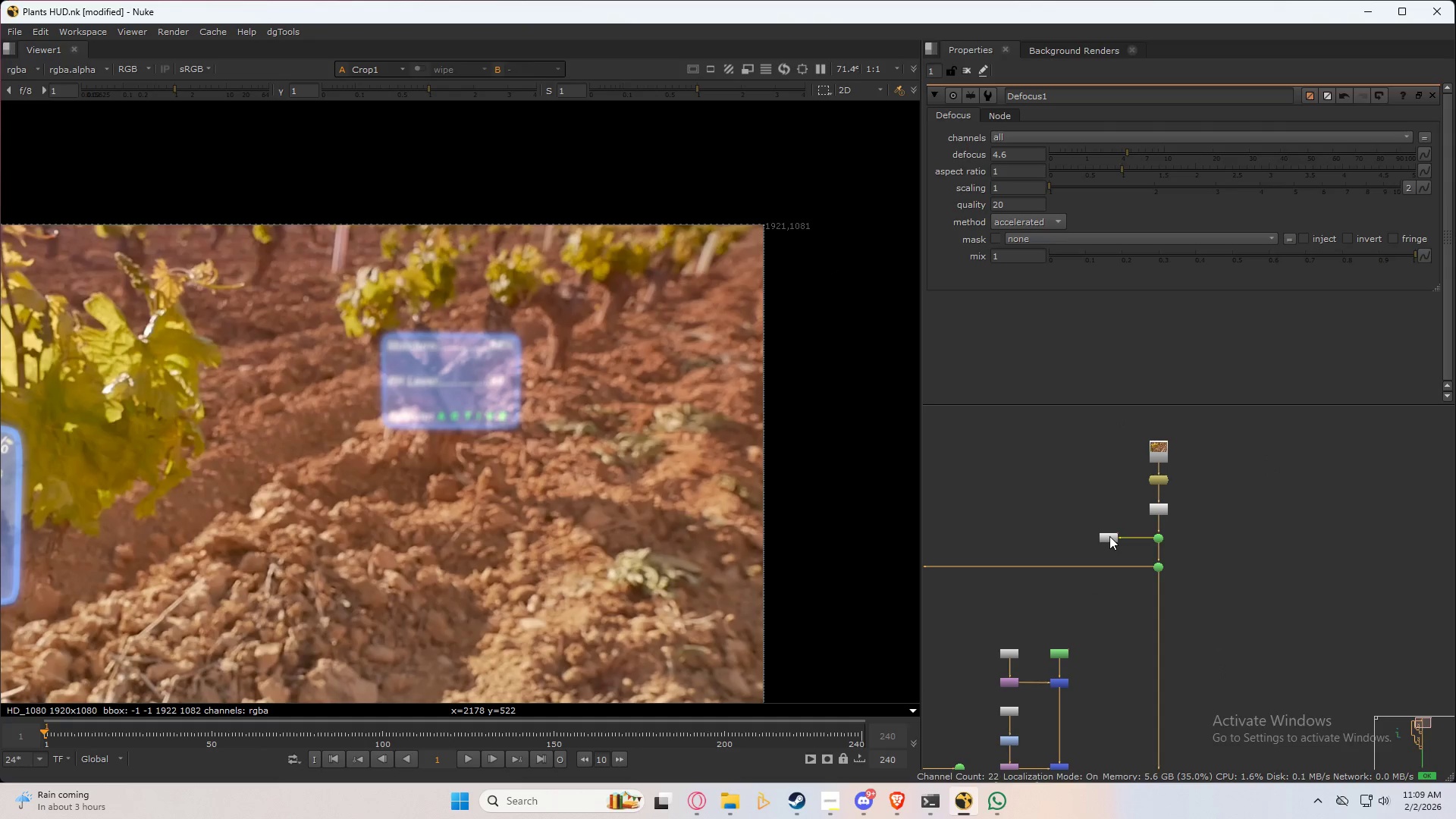 
double_click([1109, 536])
 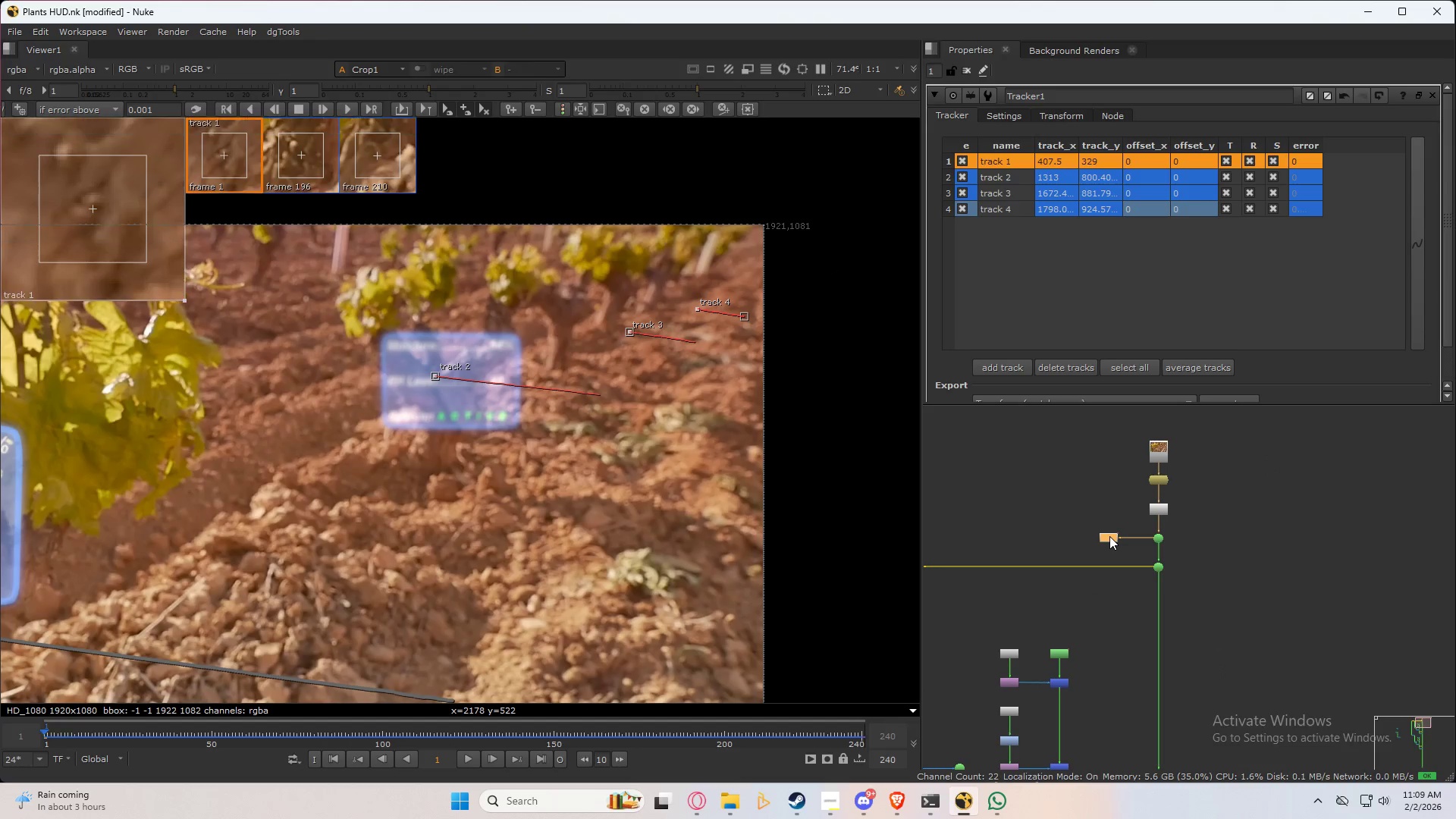 
triple_click([1109, 536])
 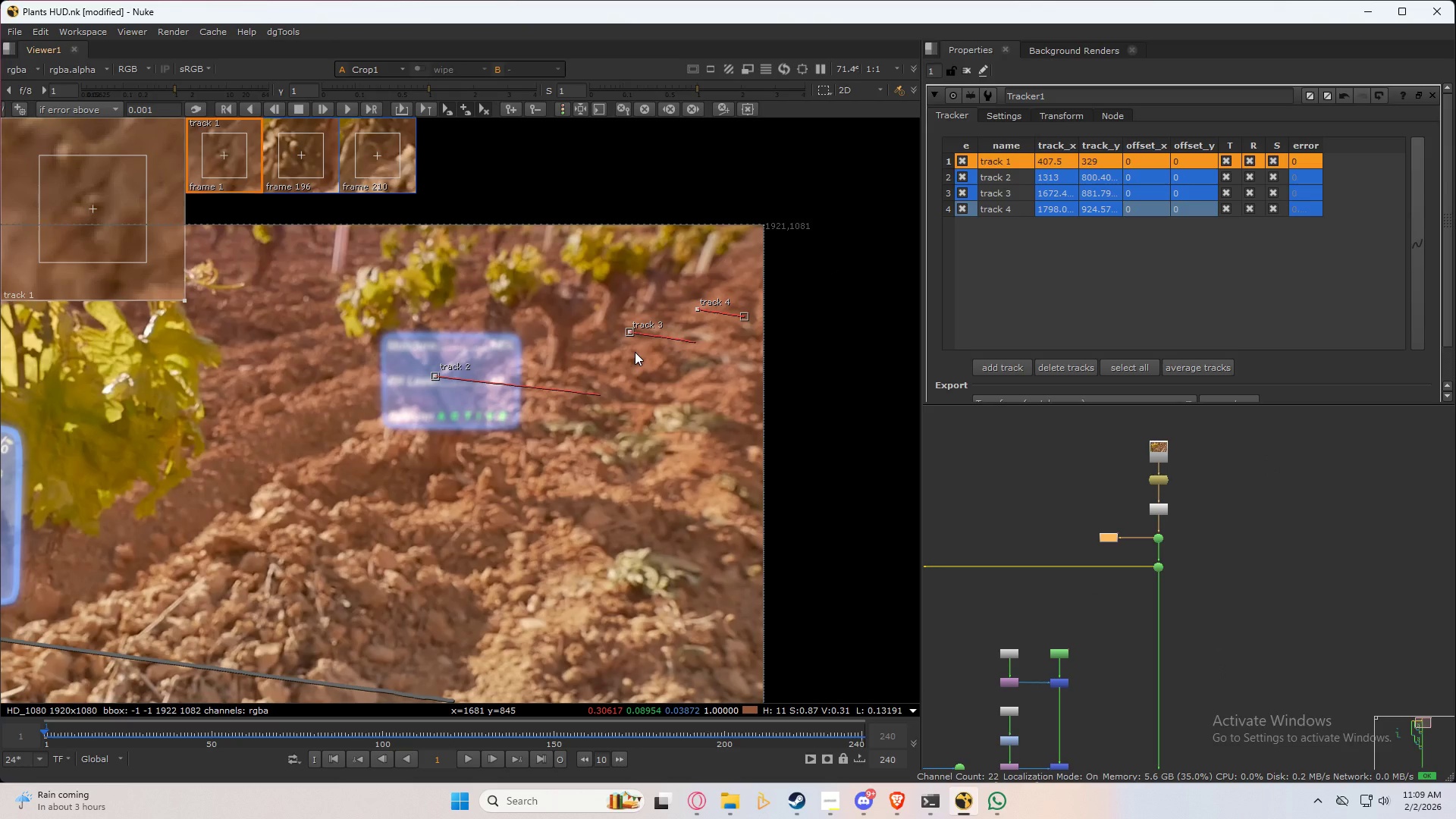 
scroll: coordinate [678, 350], scroll_direction: up, amount: 2.0
 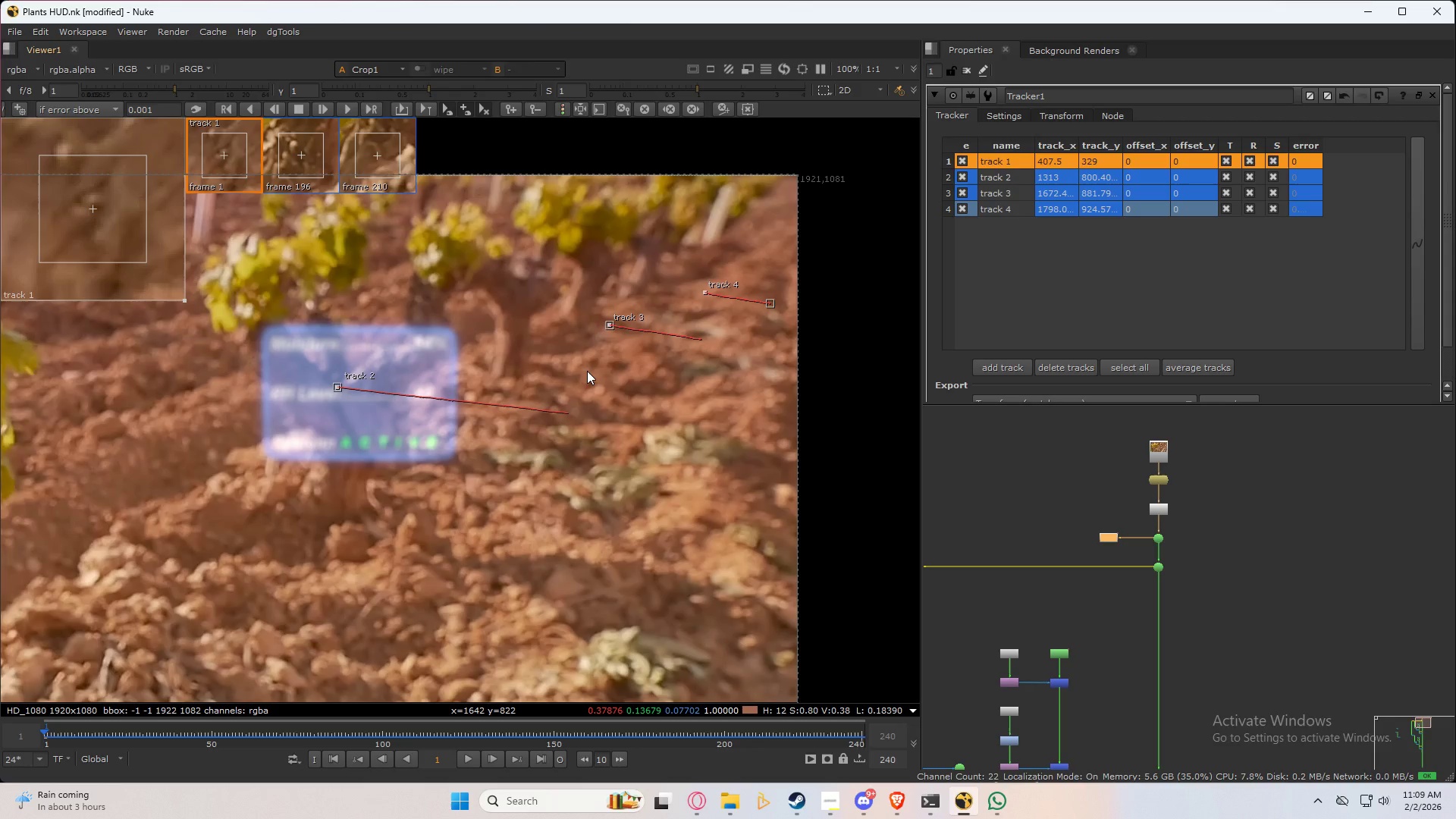 
wait(10.48)
 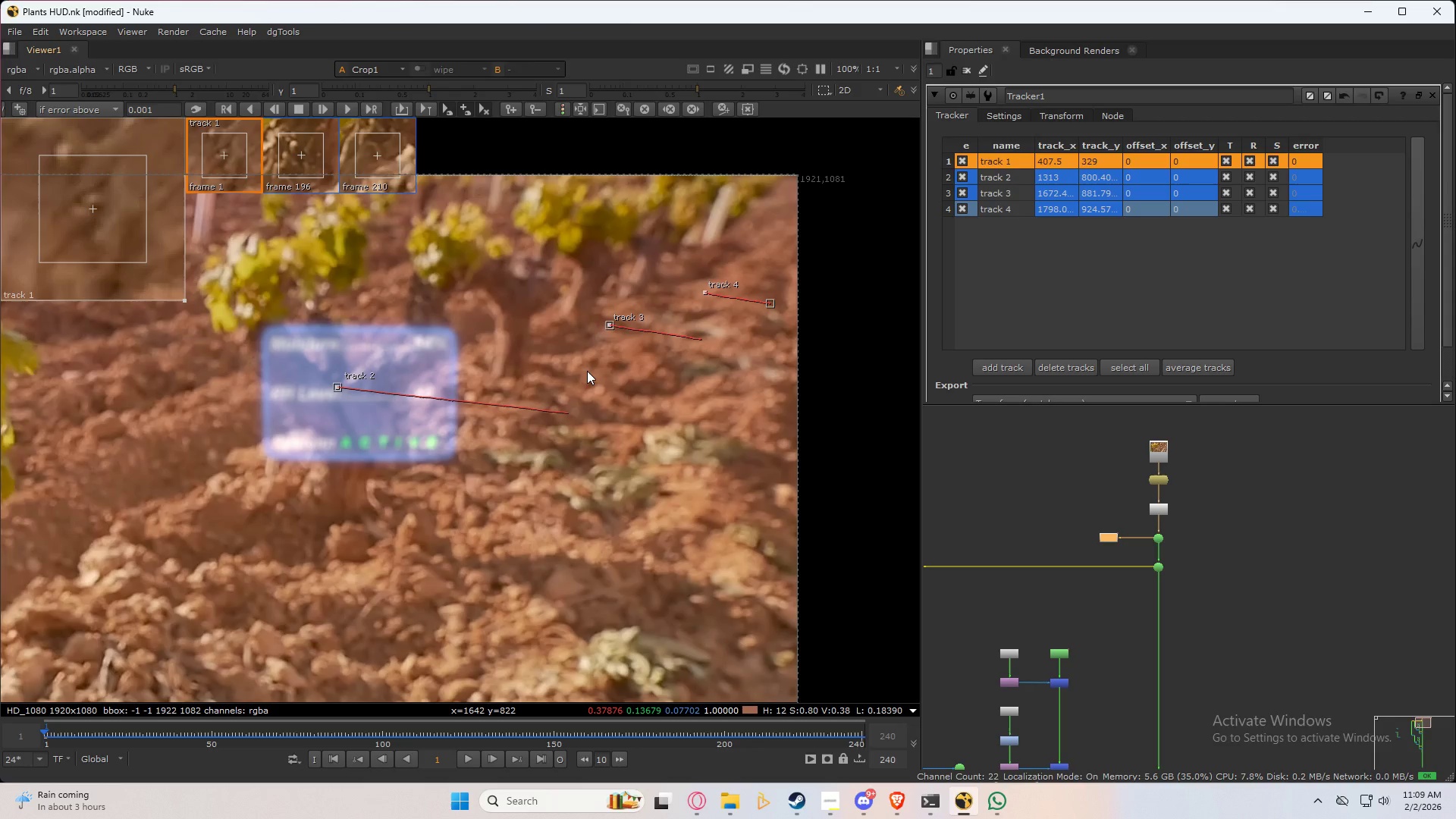 
scroll: coordinate [422, 524], scroll_direction: down, amount: 5.0
 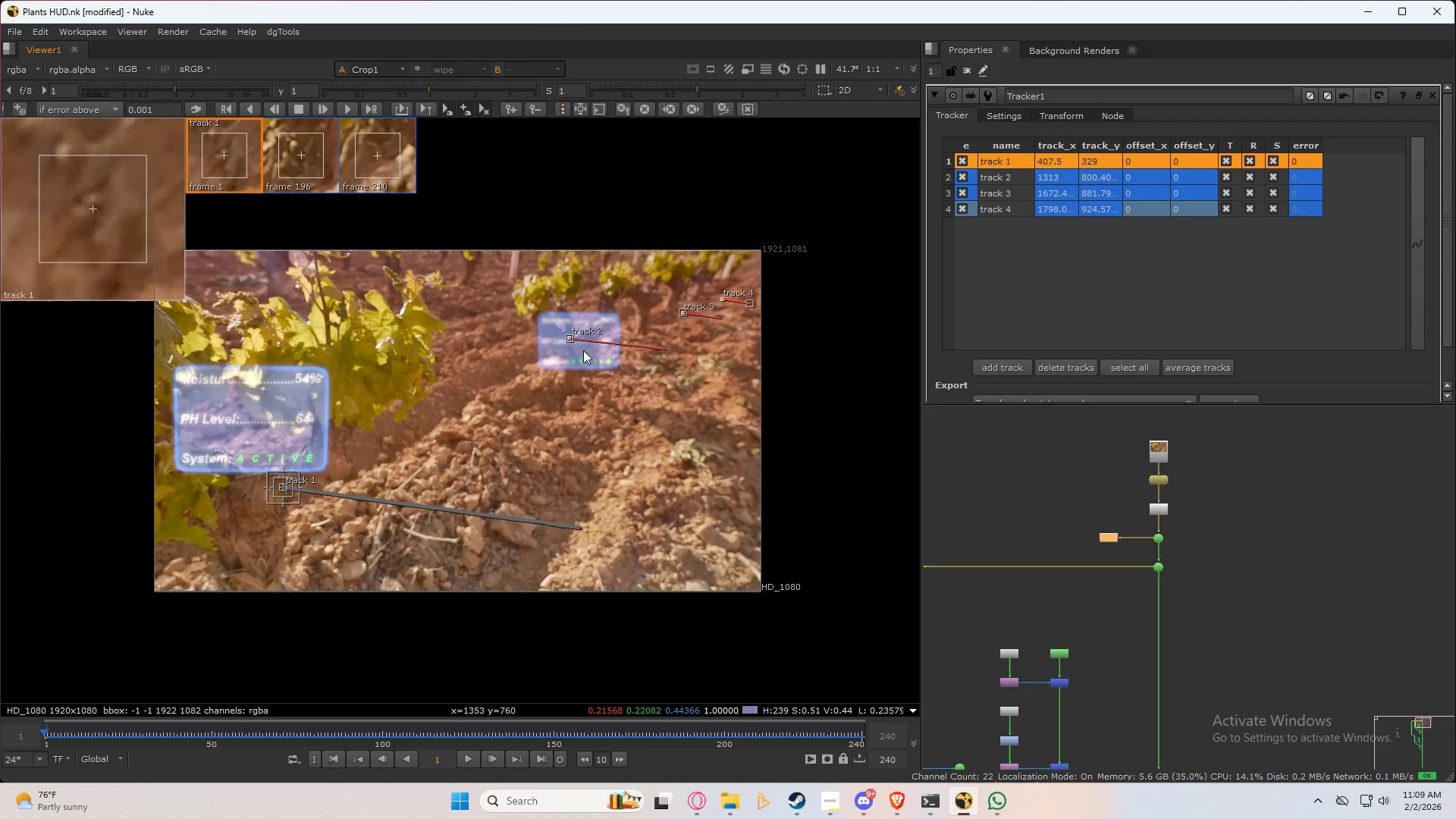 
scroll: coordinate [624, 334], scroll_direction: none, amount: 0.0
 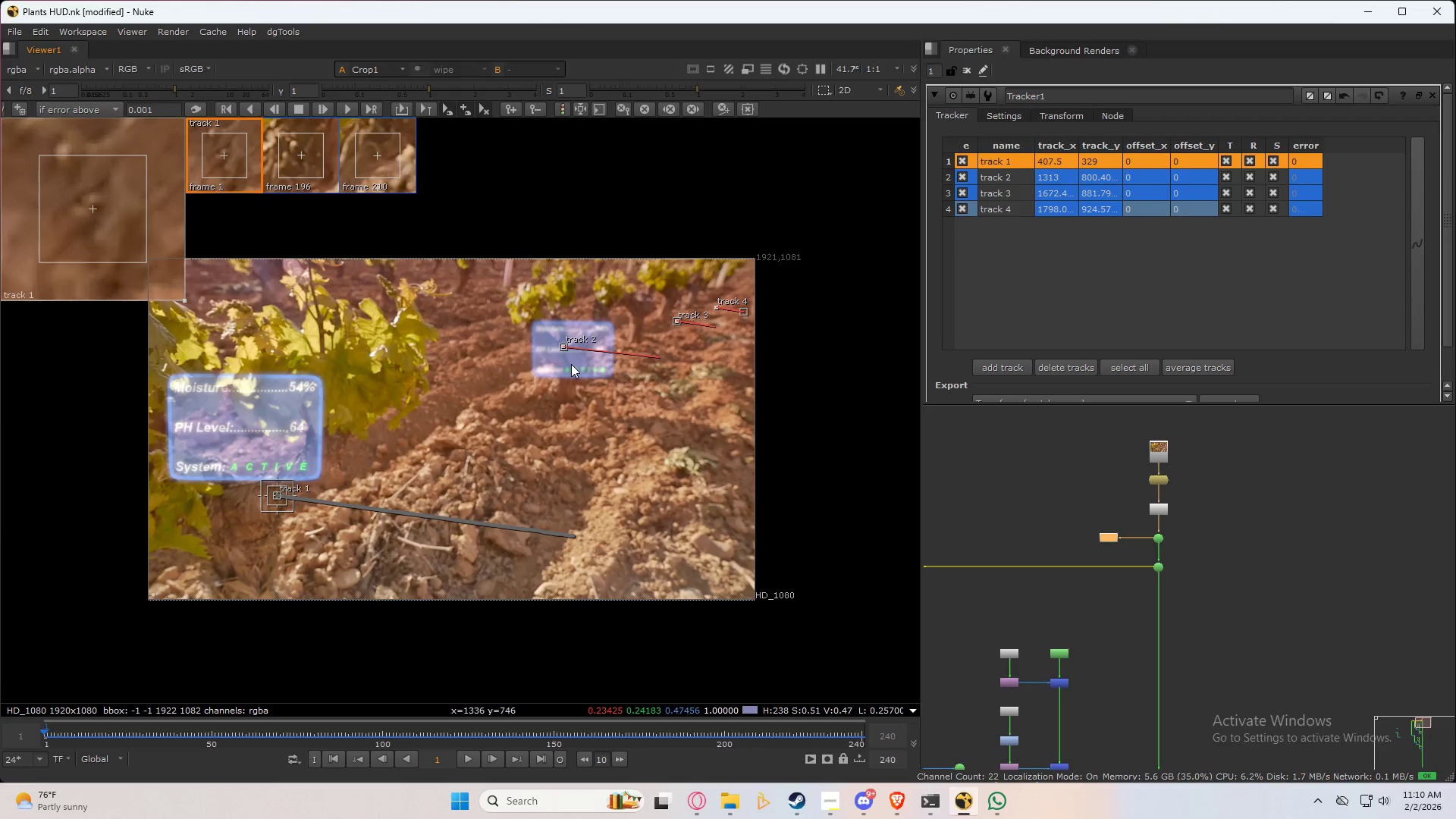 
scroll: coordinate [567, 372], scroll_direction: up, amount: 3.0
 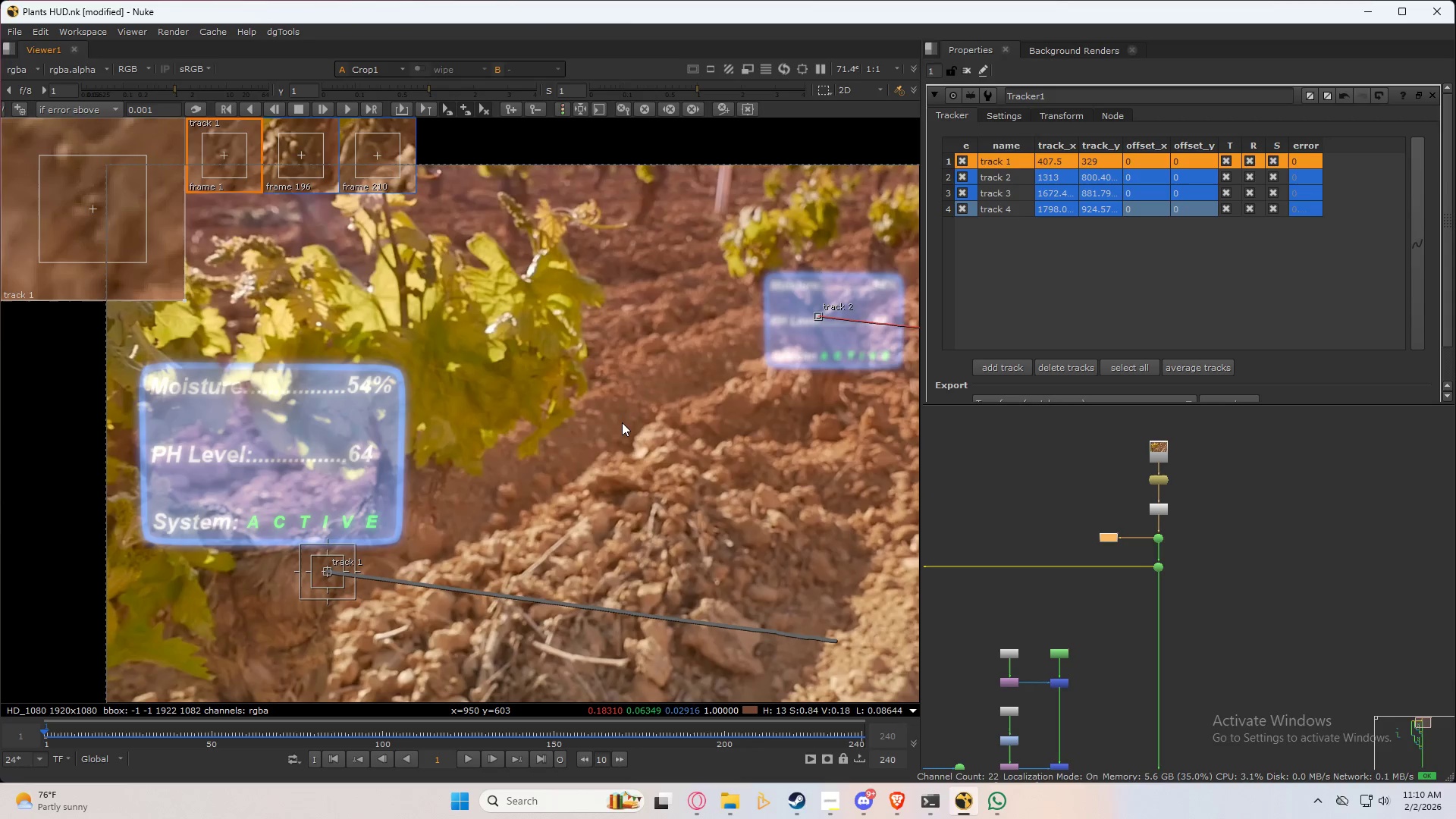 
wait(11.98)
 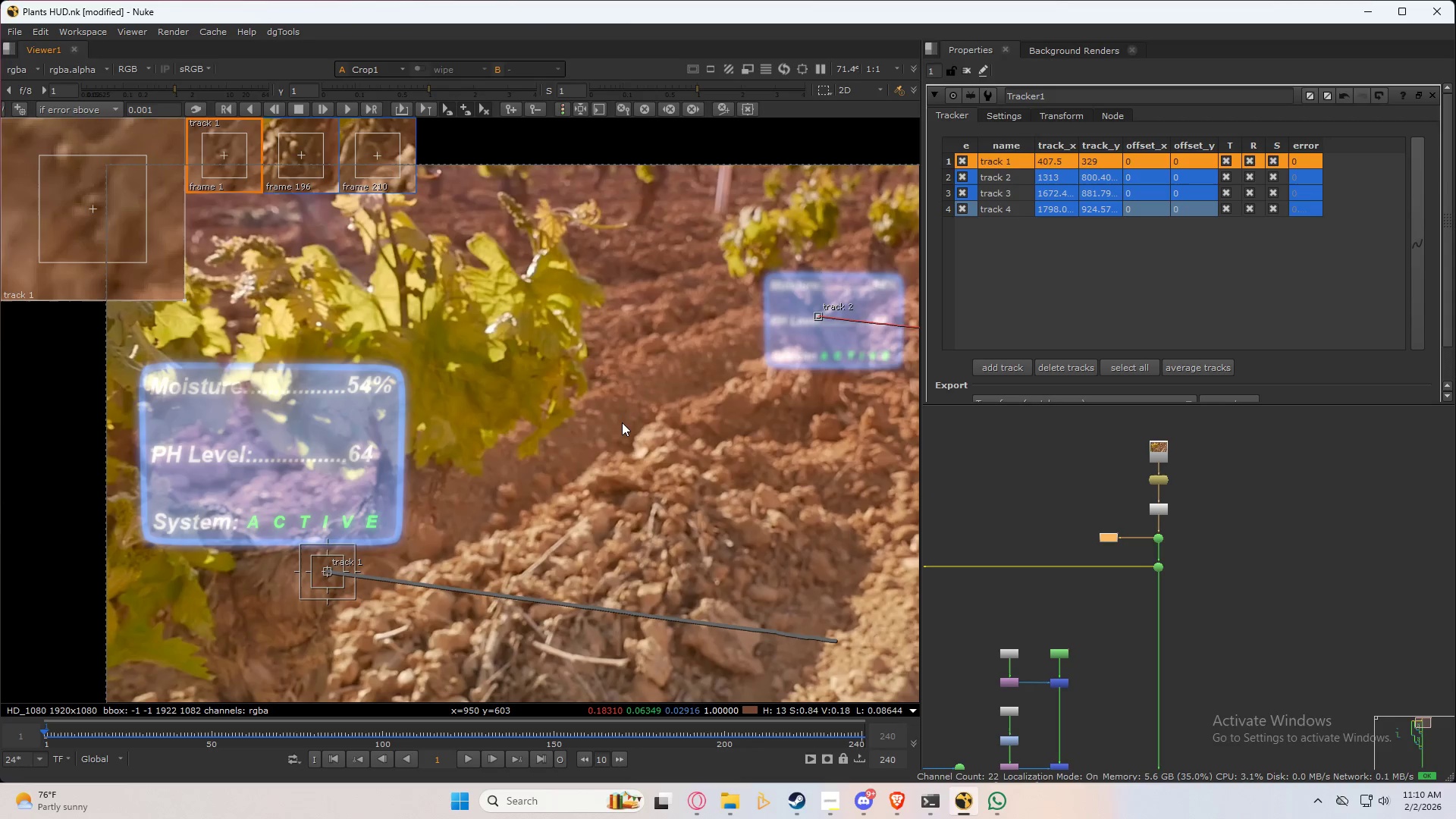 
scroll: coordinate [1127, 597], scroll_direction: down, amount: 9.0
 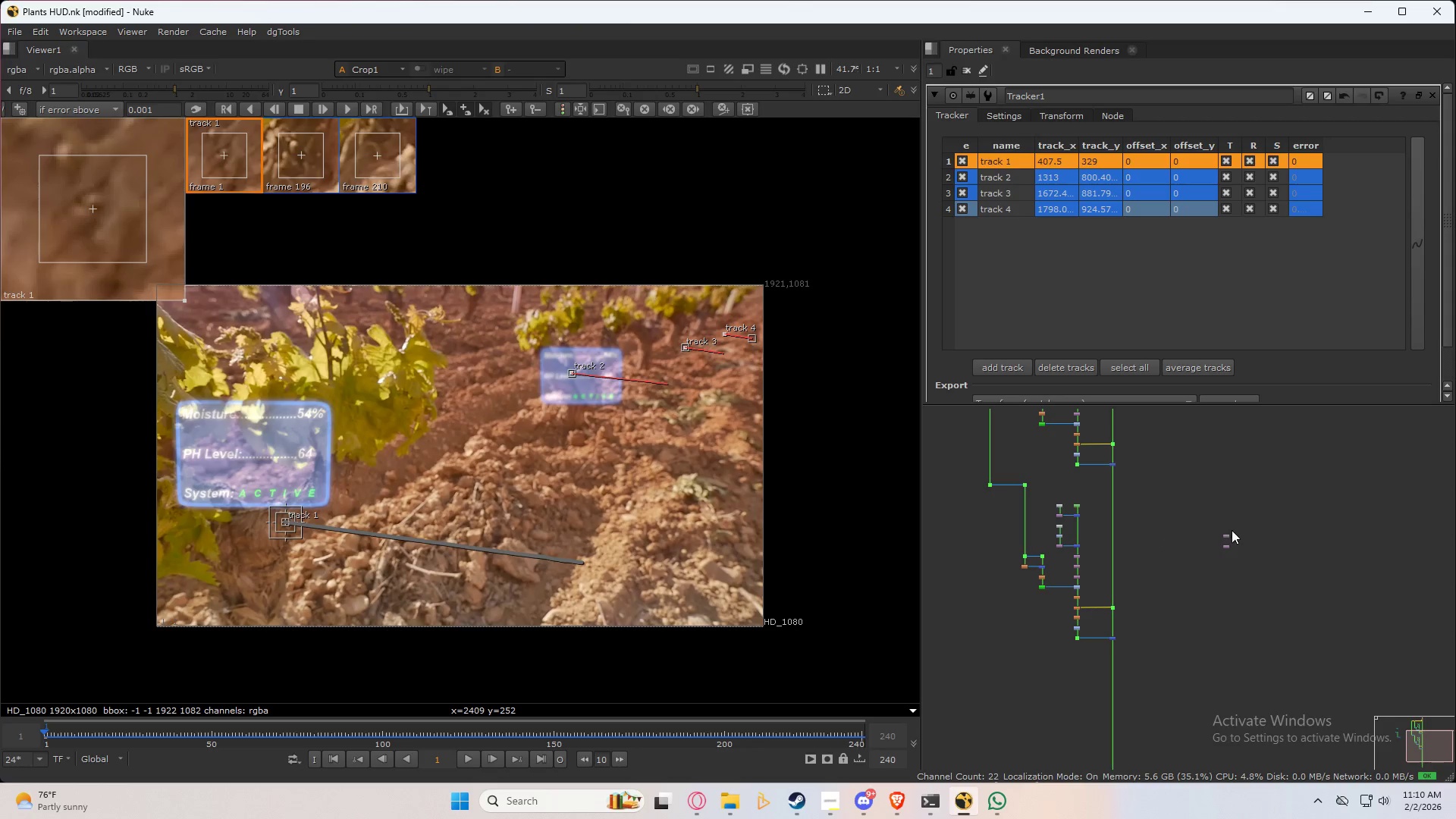 
double_click([1227, 535])
 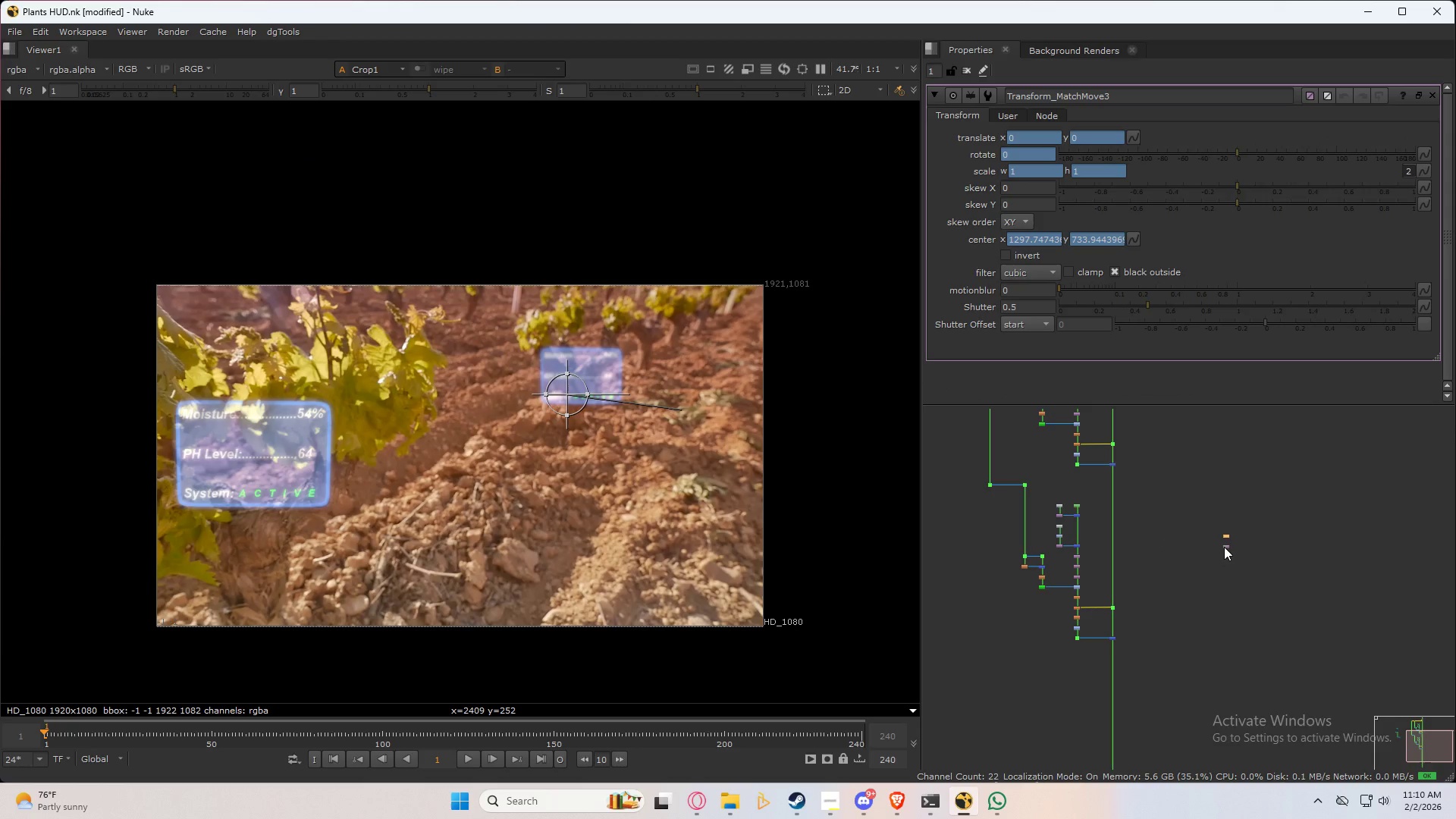 
double_click([1225, 548])
 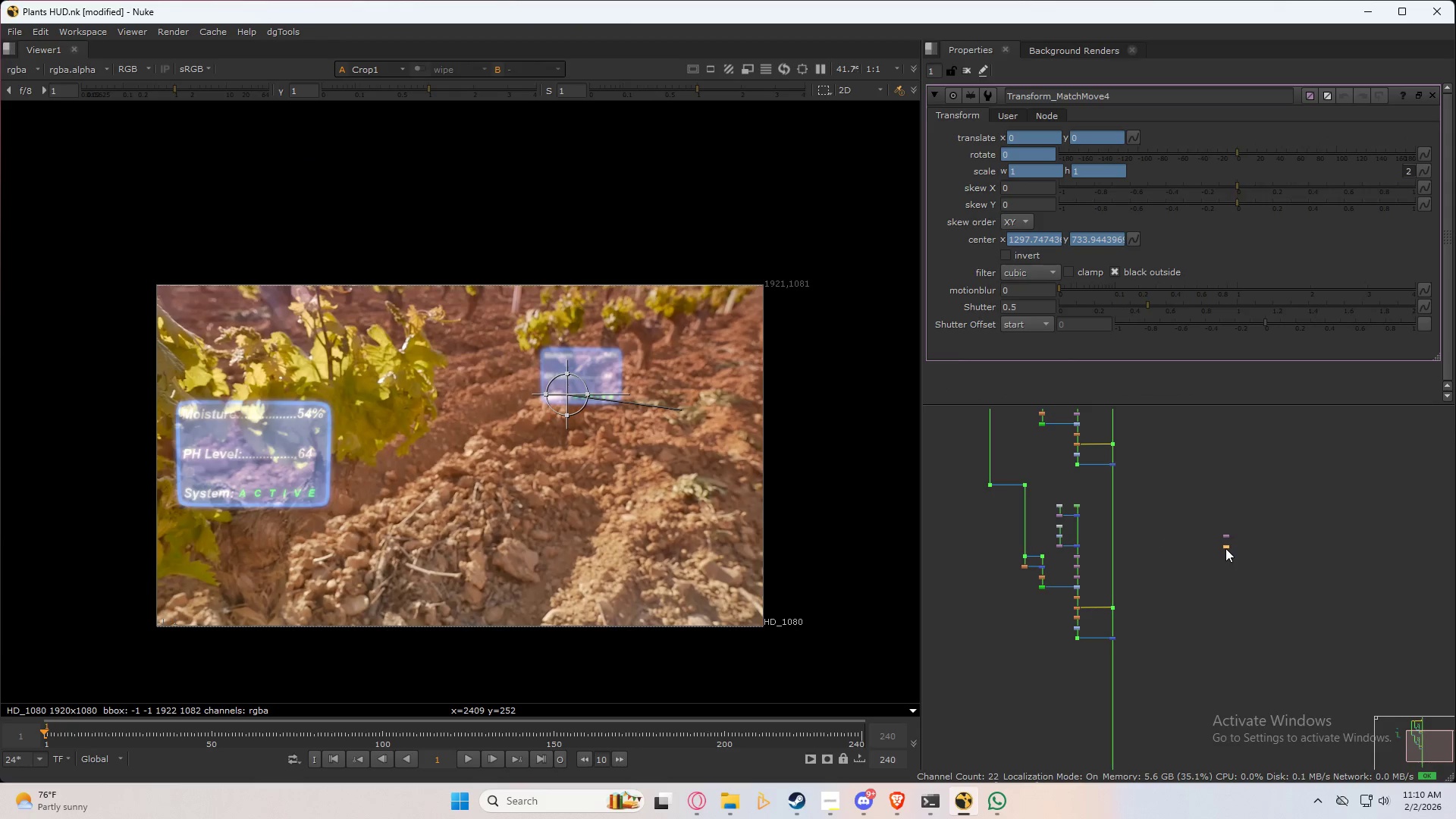 
triple_click([1225, 548])
 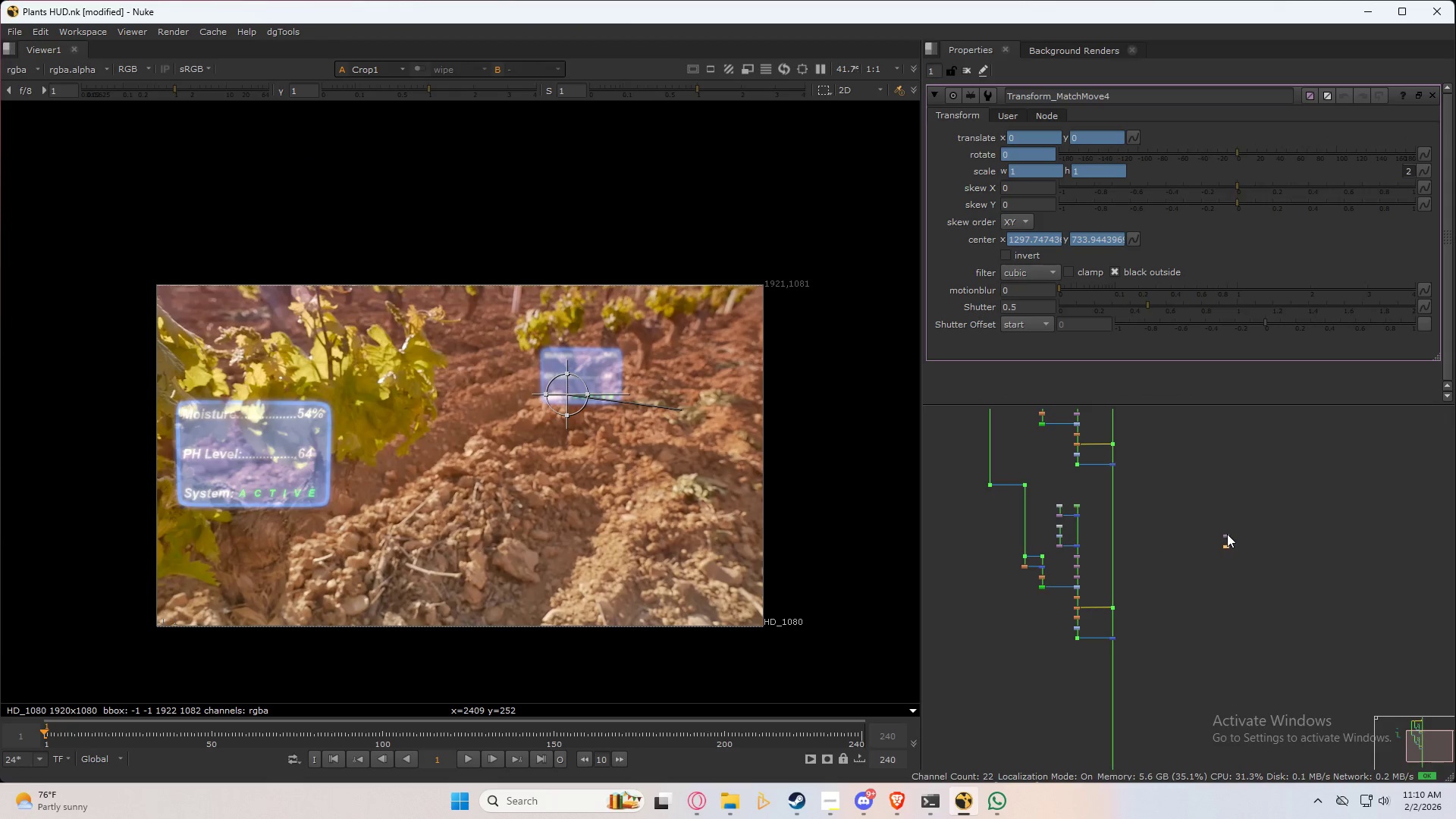 
double_click([1227, 534])
 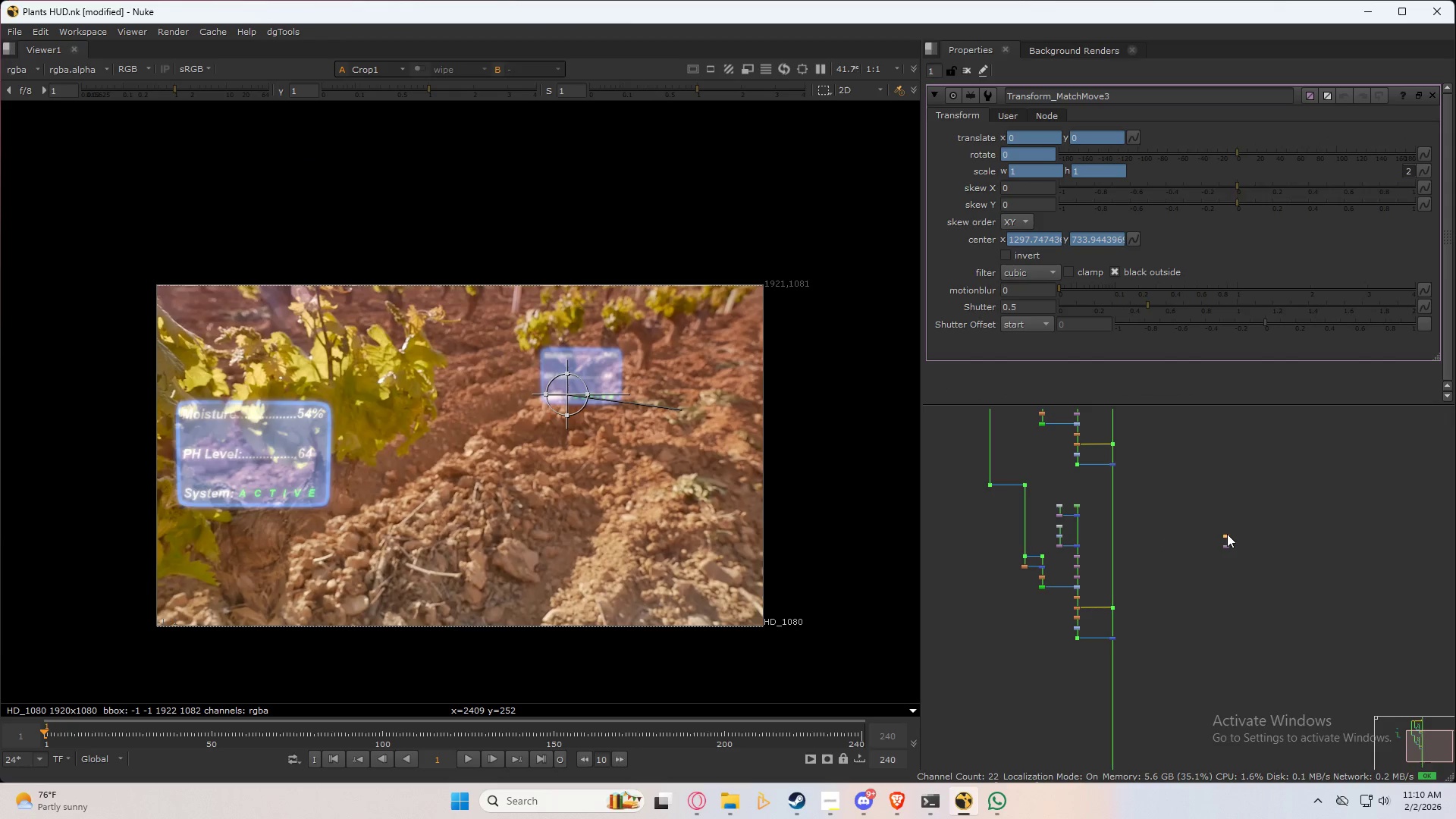 
triple_click([1227, 534])
 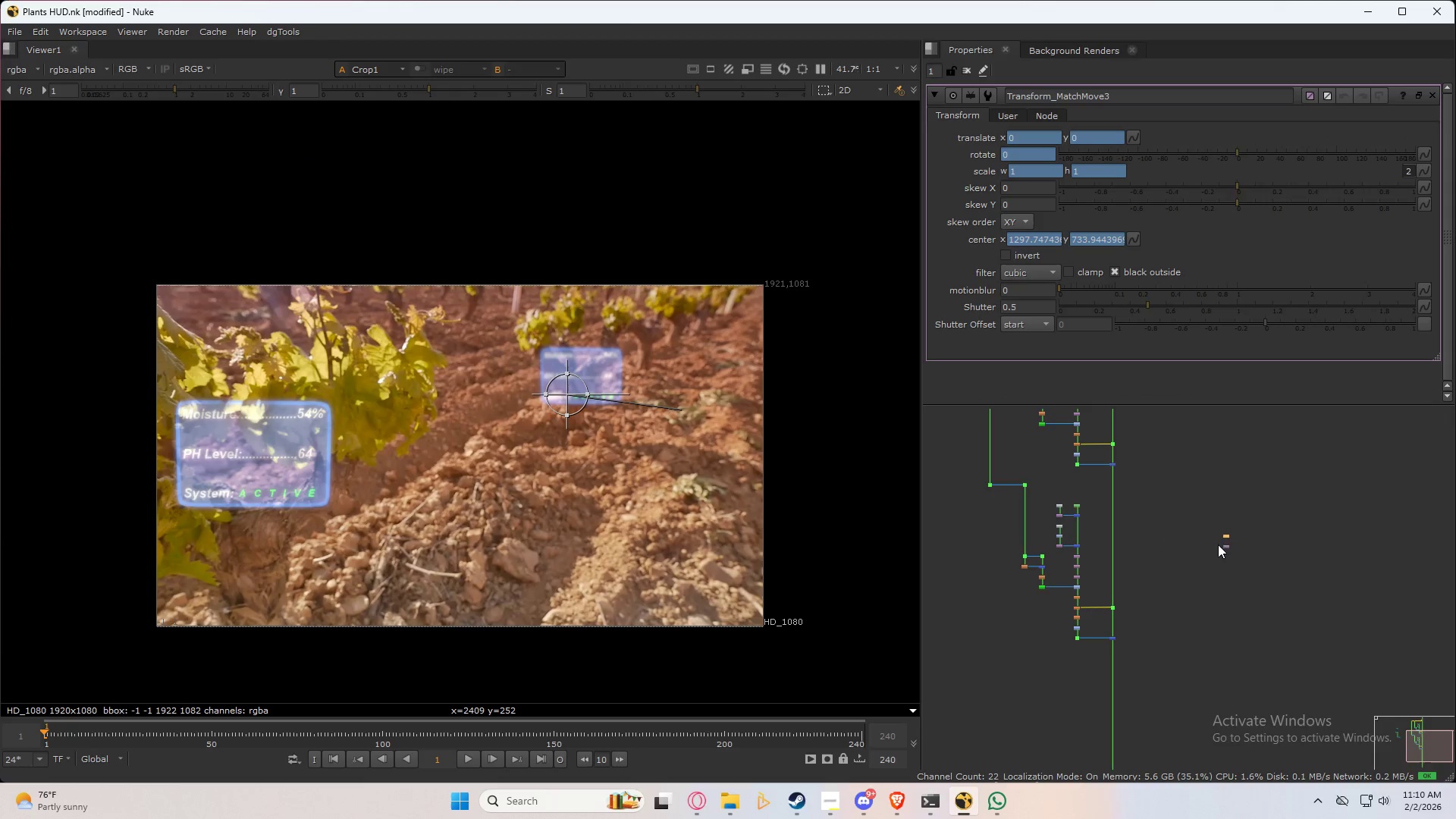 
left_click([1188, 572])
 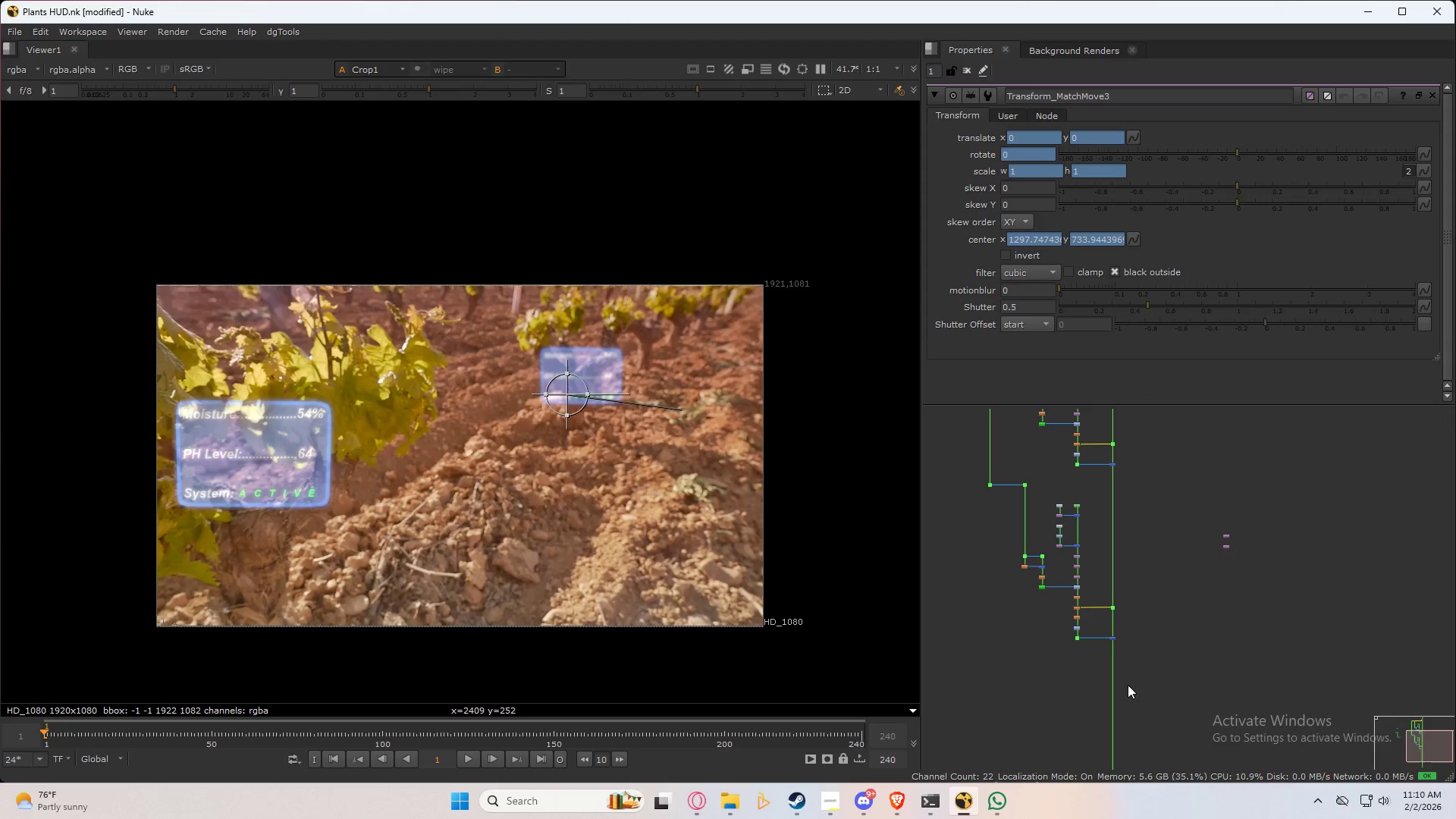 
left_click_drag(start_coordinate=[1144, 707], to_coordinate=[957, 477])
 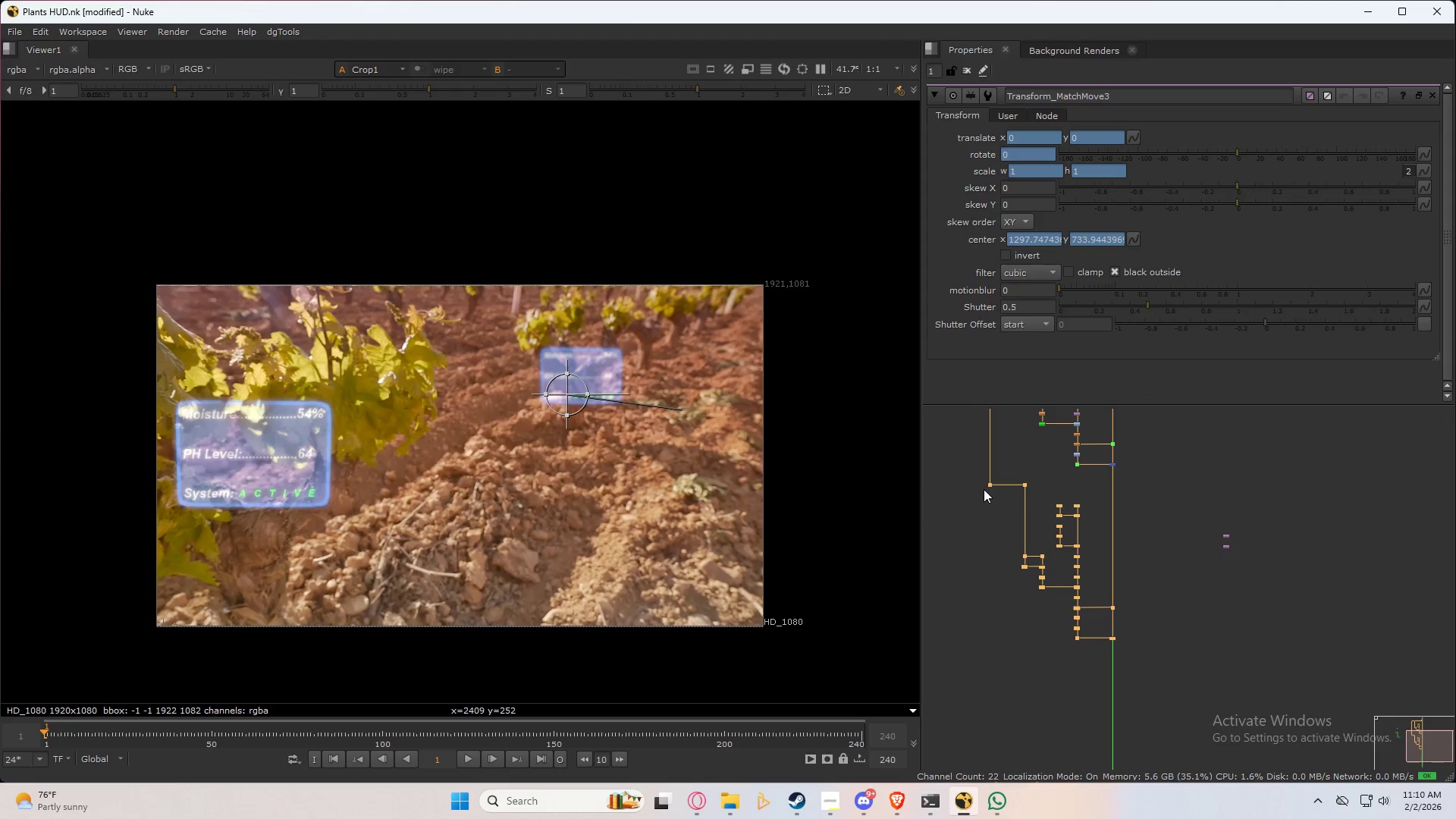 
key(Control+C)
 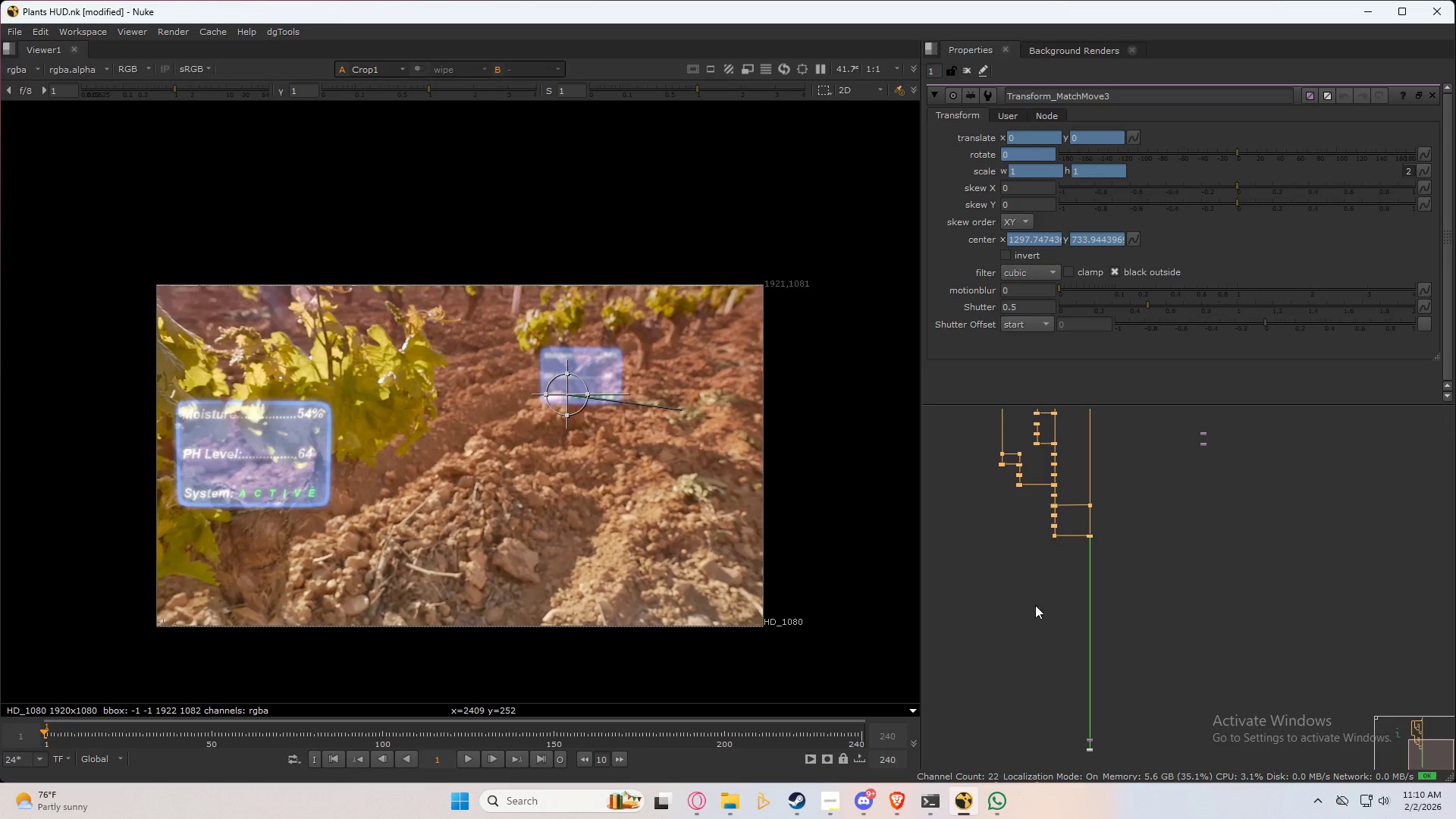 
key(Control+ControlLeft)
 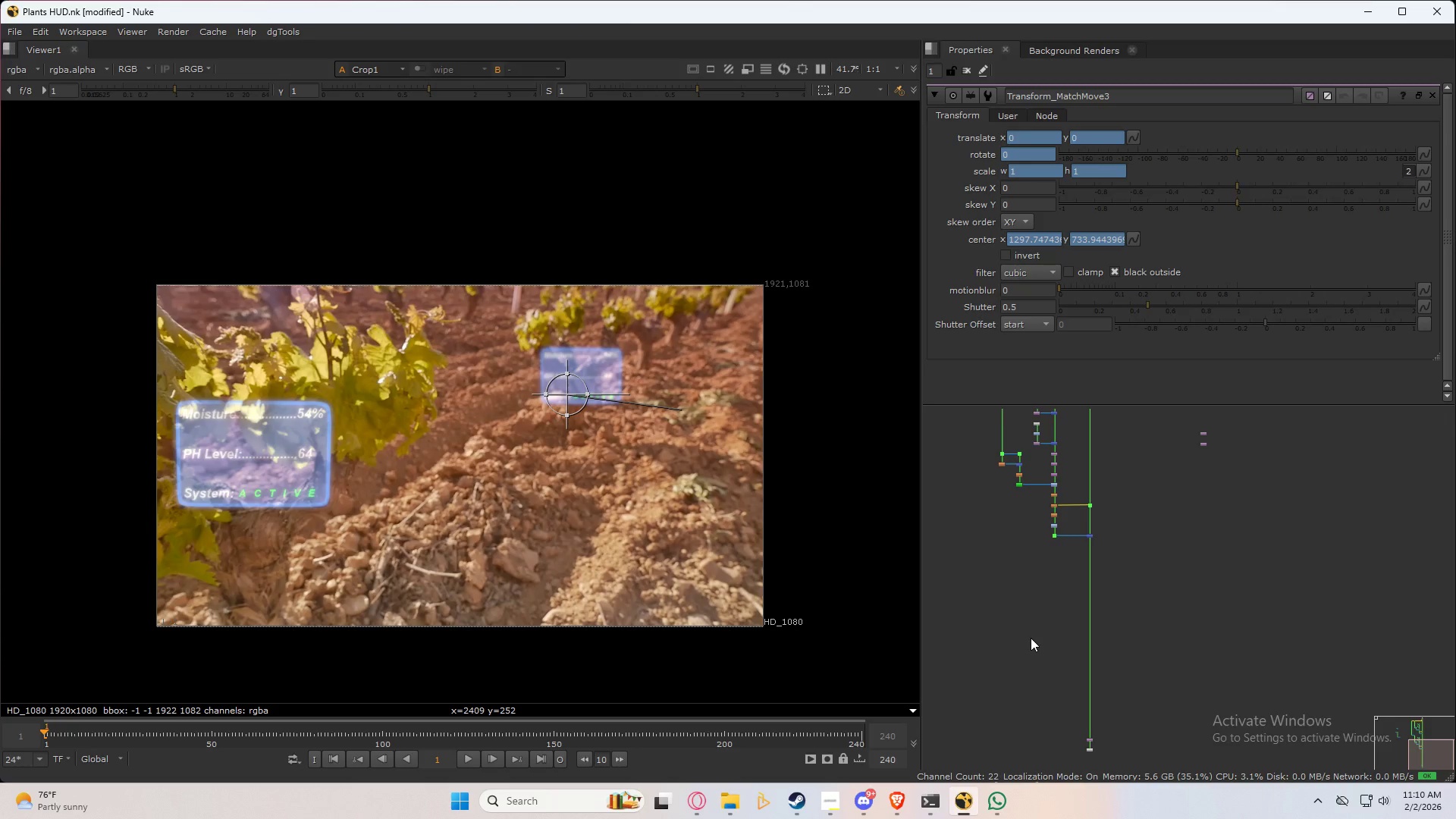 
key(Control+V)
 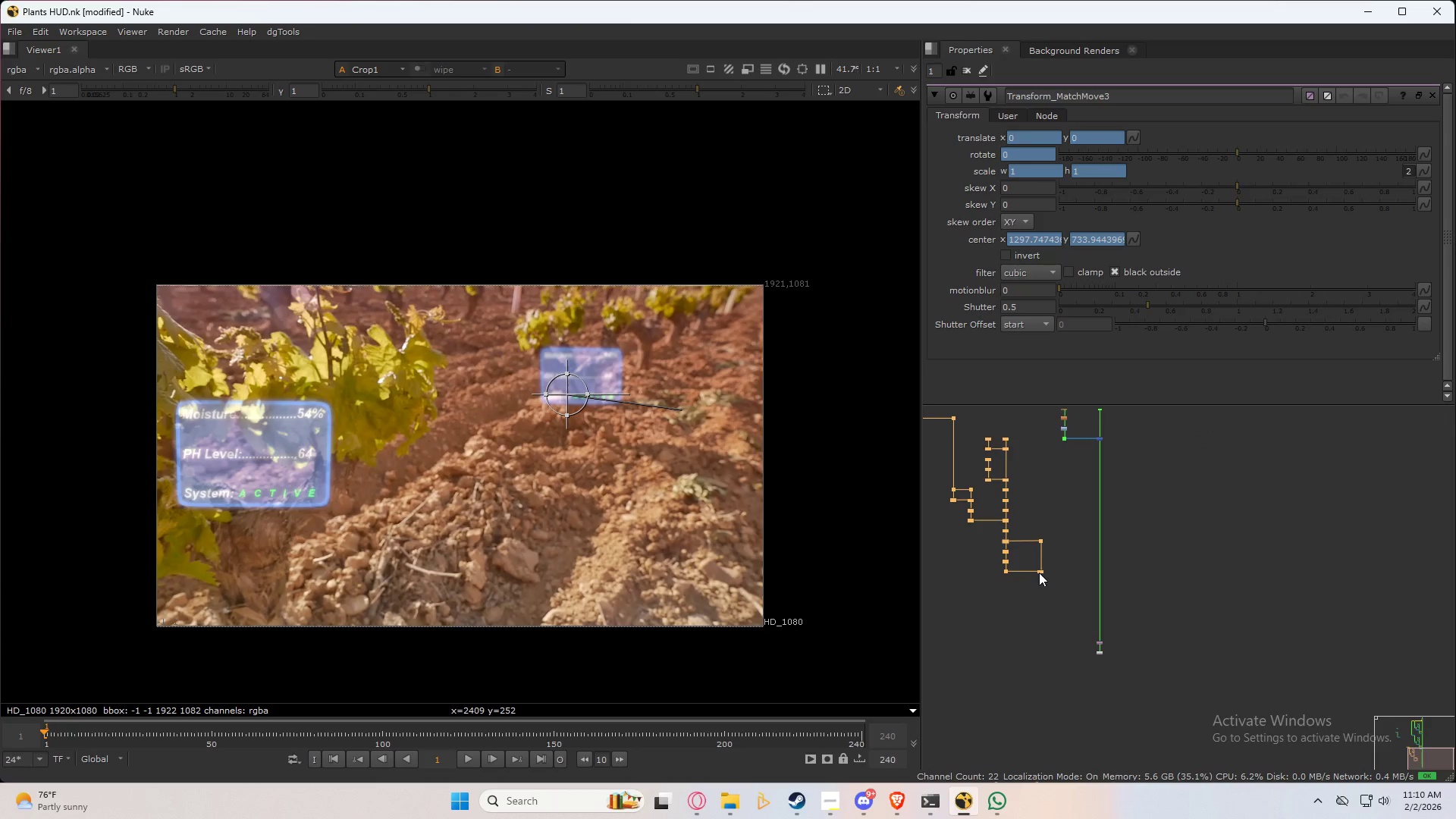 
left_click_drag(start_coordinate=[1040, 574], to_coordinate=[1078, 599])
 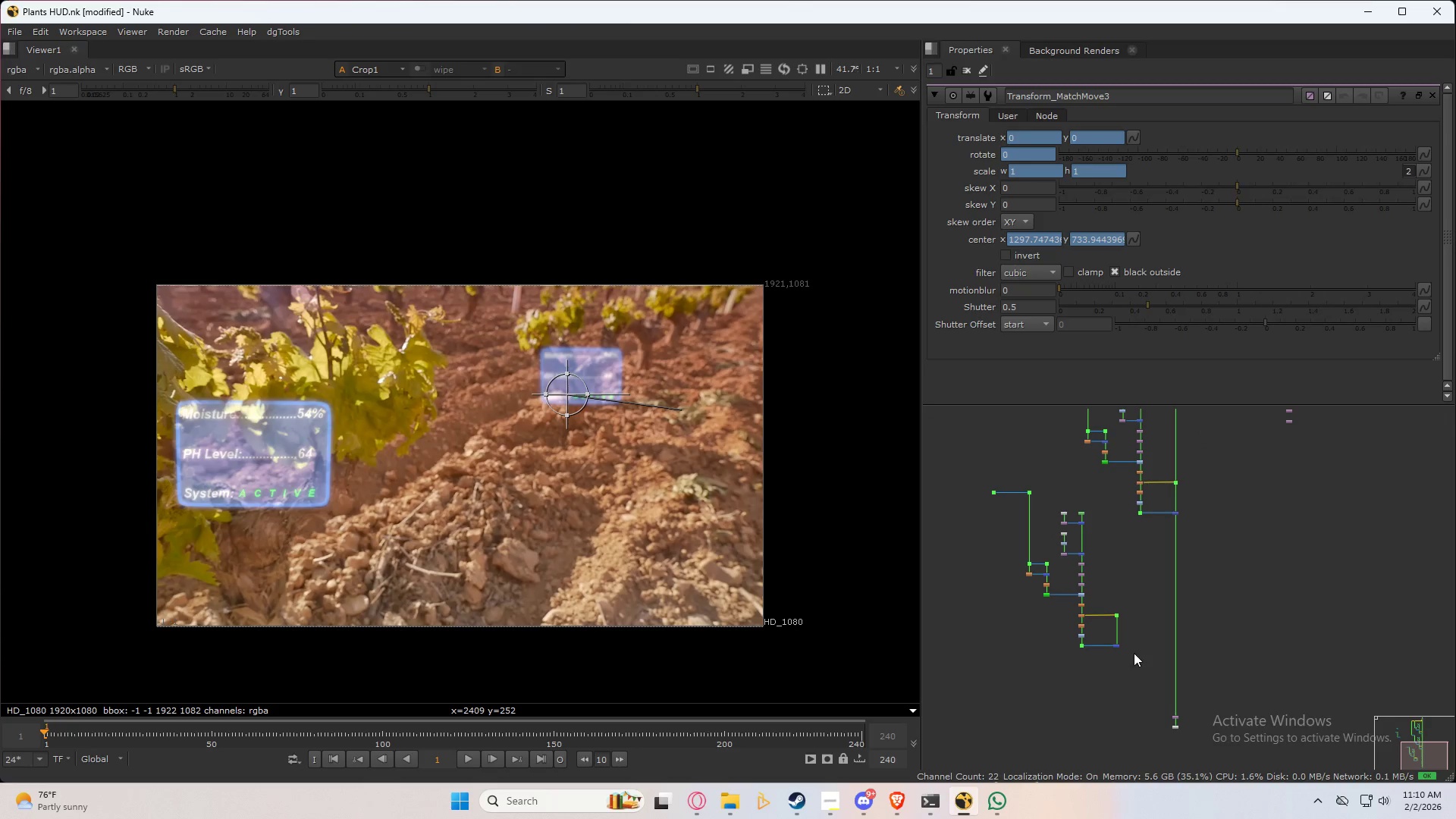 
left_click_drag(start_coordinate=[1144, 686], to_coordinate=[972, 558])
 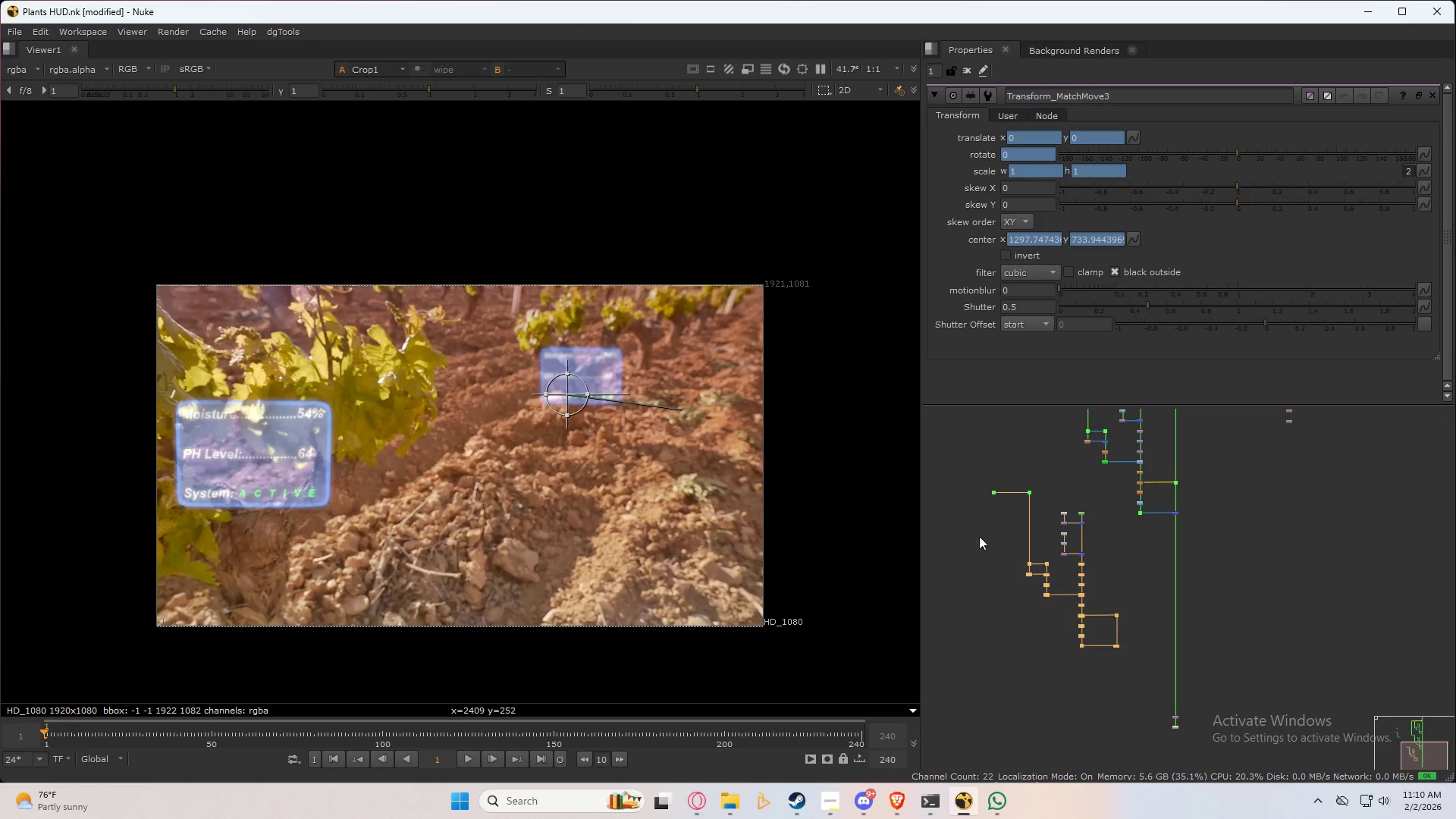 
hold_key(key=ShiftLeft, duration=0.89)
left_click_drag(start_coordinate=[971, 482], to_coordinate=[1101, 595])
 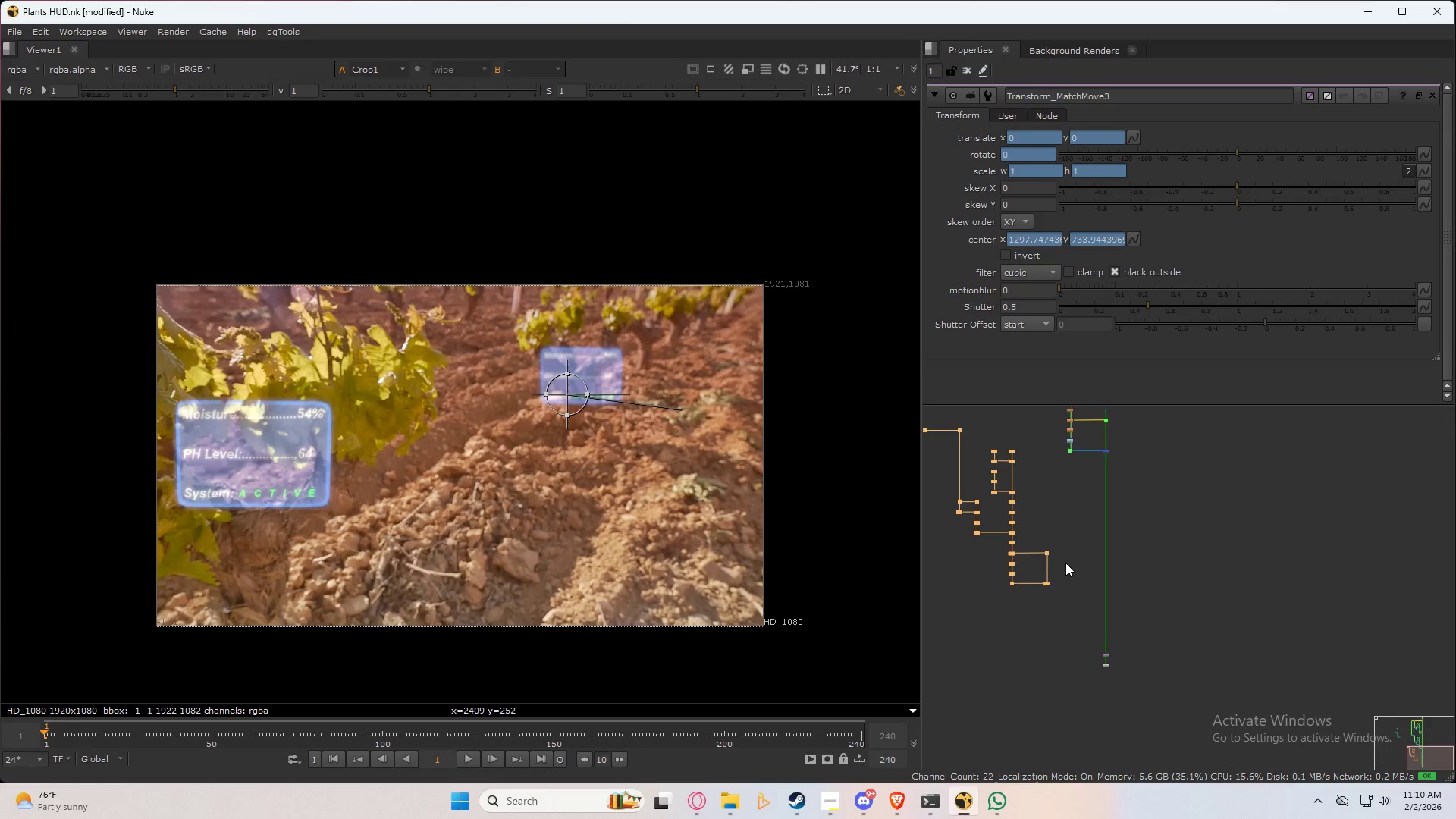 
scroll: coordinate [1066, 573], scroll_direction: up, amount: 7.0
 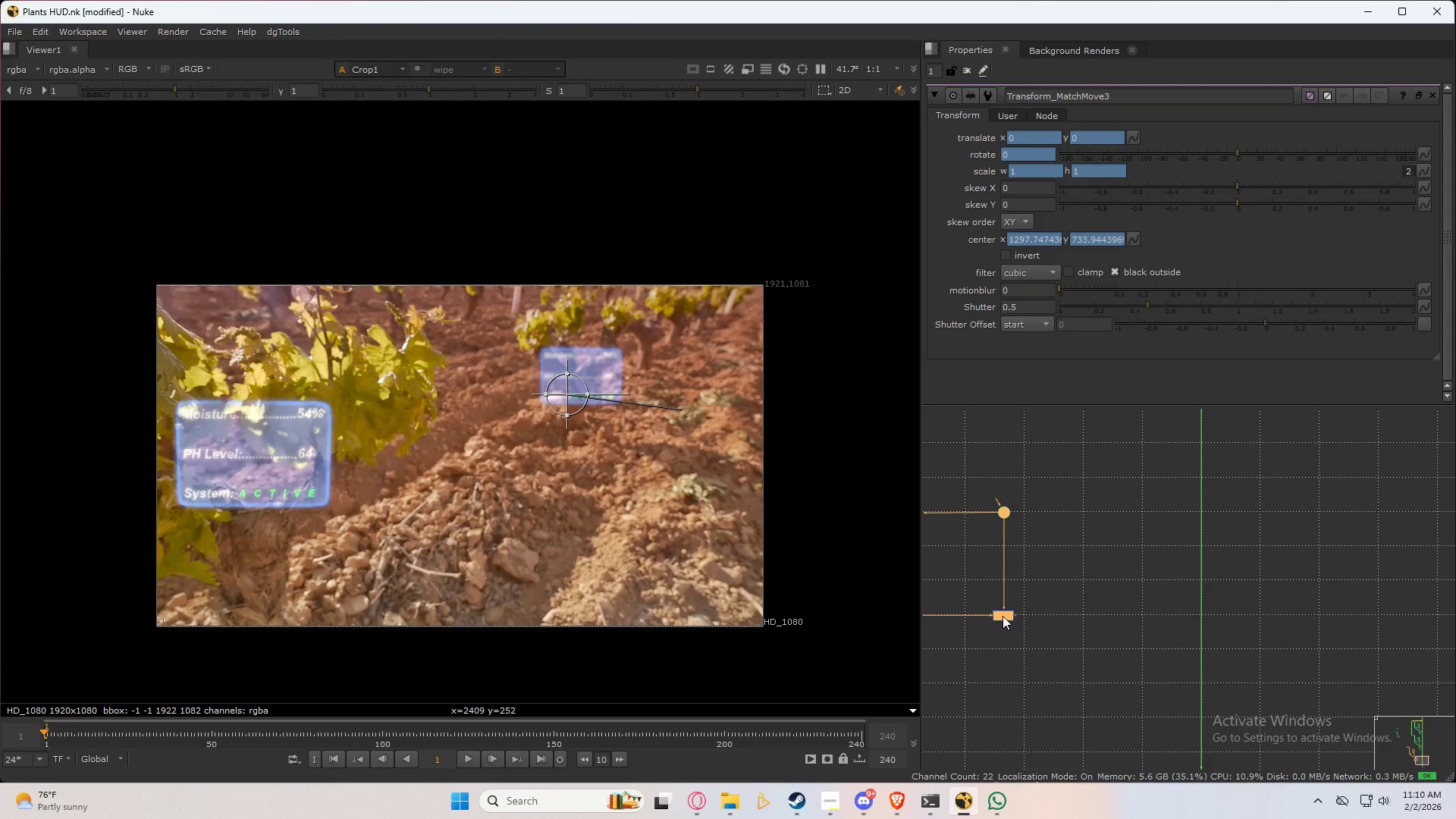 
left_click_drag(start_coordinate=[1001, 615], to_coordinate=[1197, 634])
 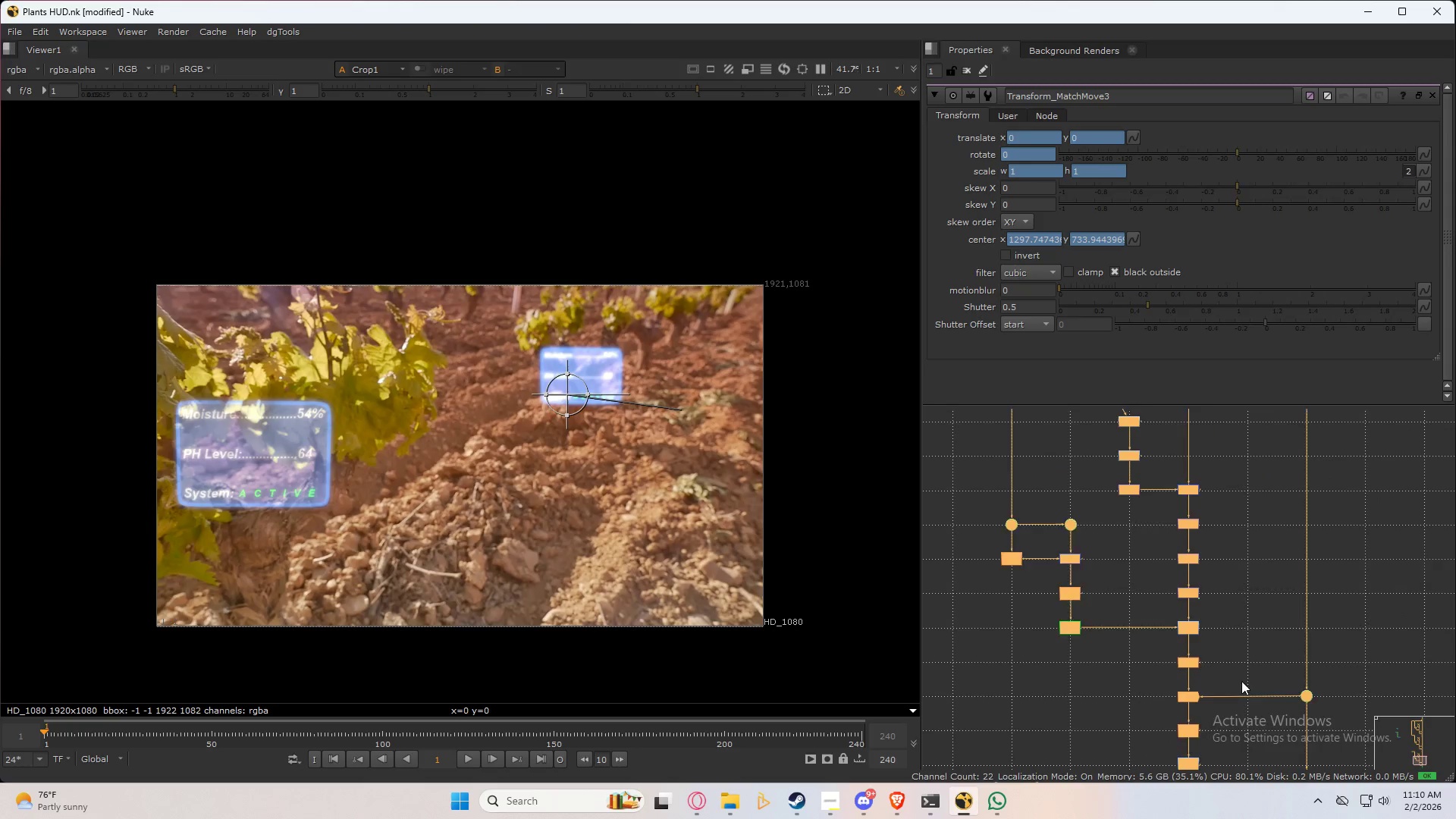 
scroll: coordinate [1163, 601], scroll_direction: down, amount: 6.0
 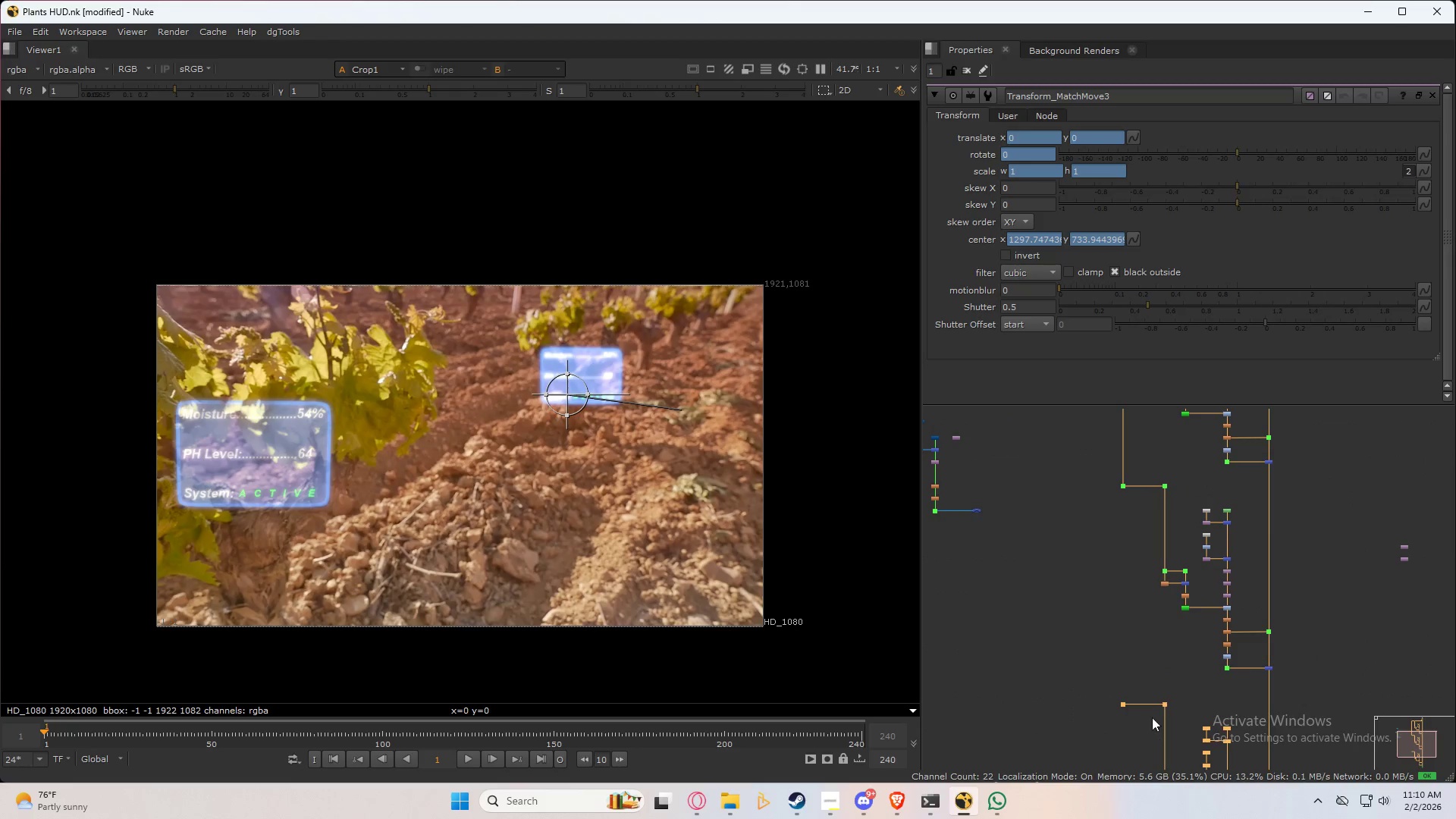 
left_click([1151, 682])
 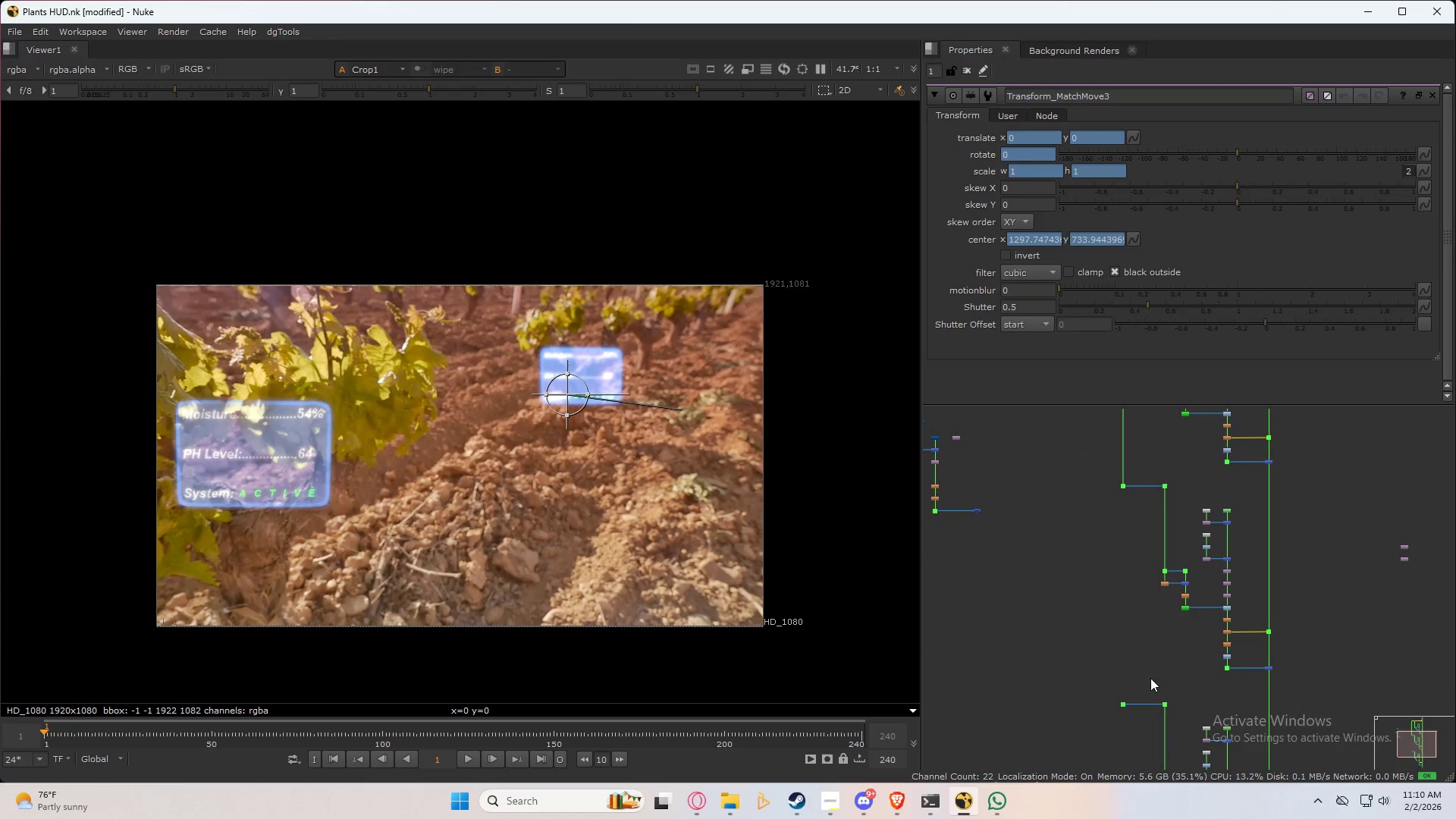 
left_click_drag(start_coordinate=[1150, 678], to_coordinate=[1071, 755])
 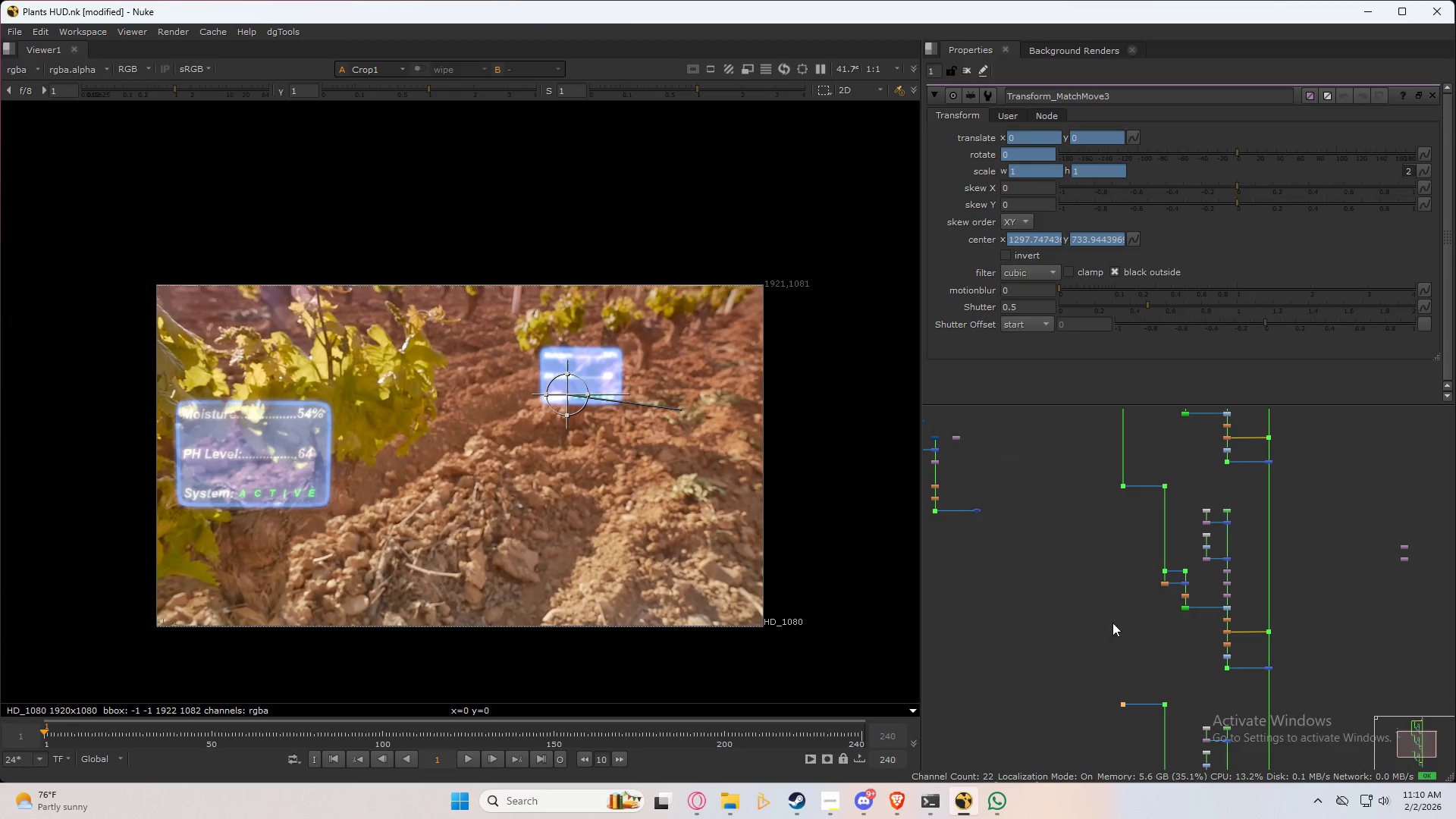 
hold_key(key=ShiftLeft, duration=0.73)
left_click_drag(start_coordinate=[1138, 512], to_coordinate=[1077, 443])
 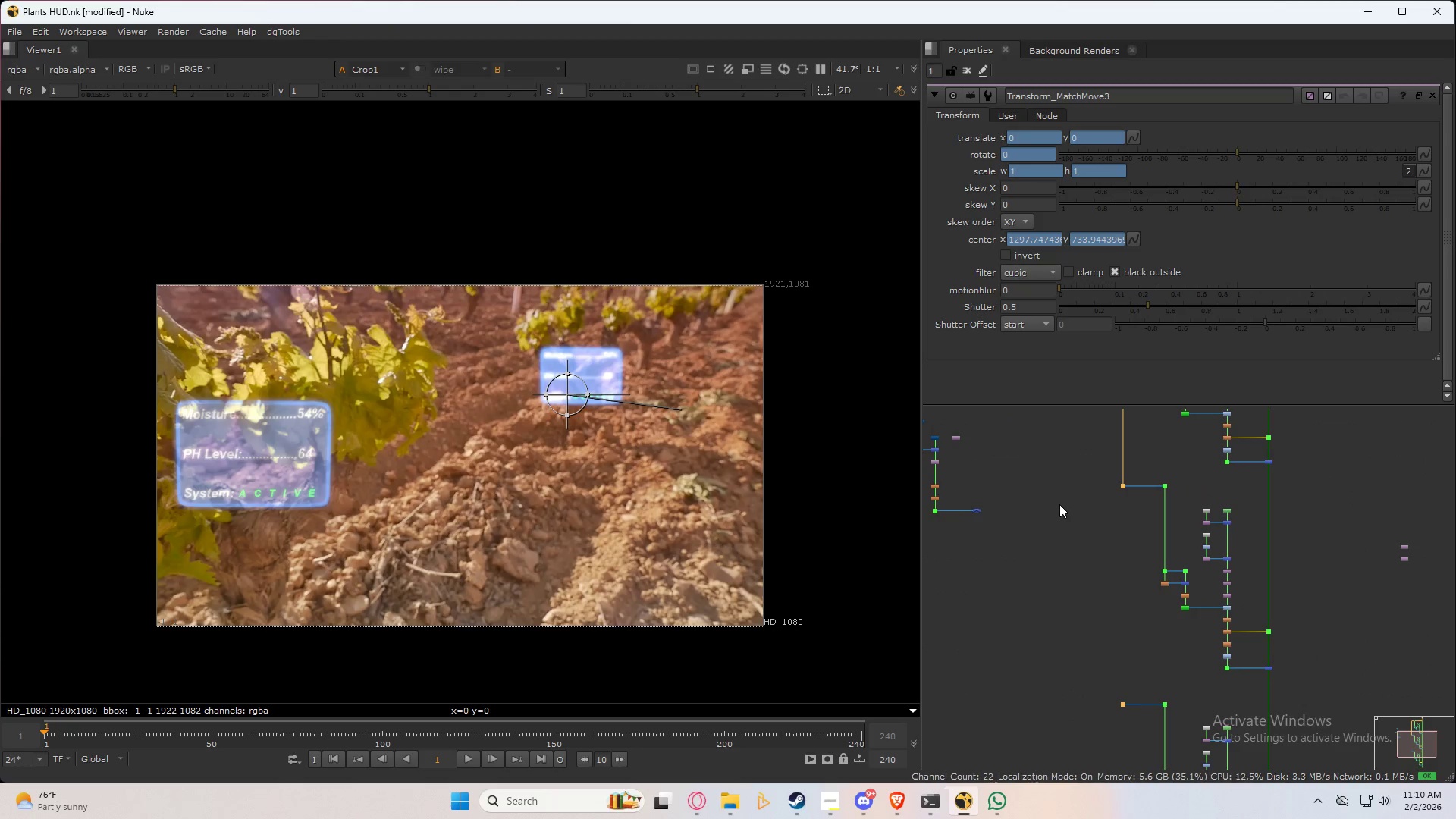 
key(Y)
 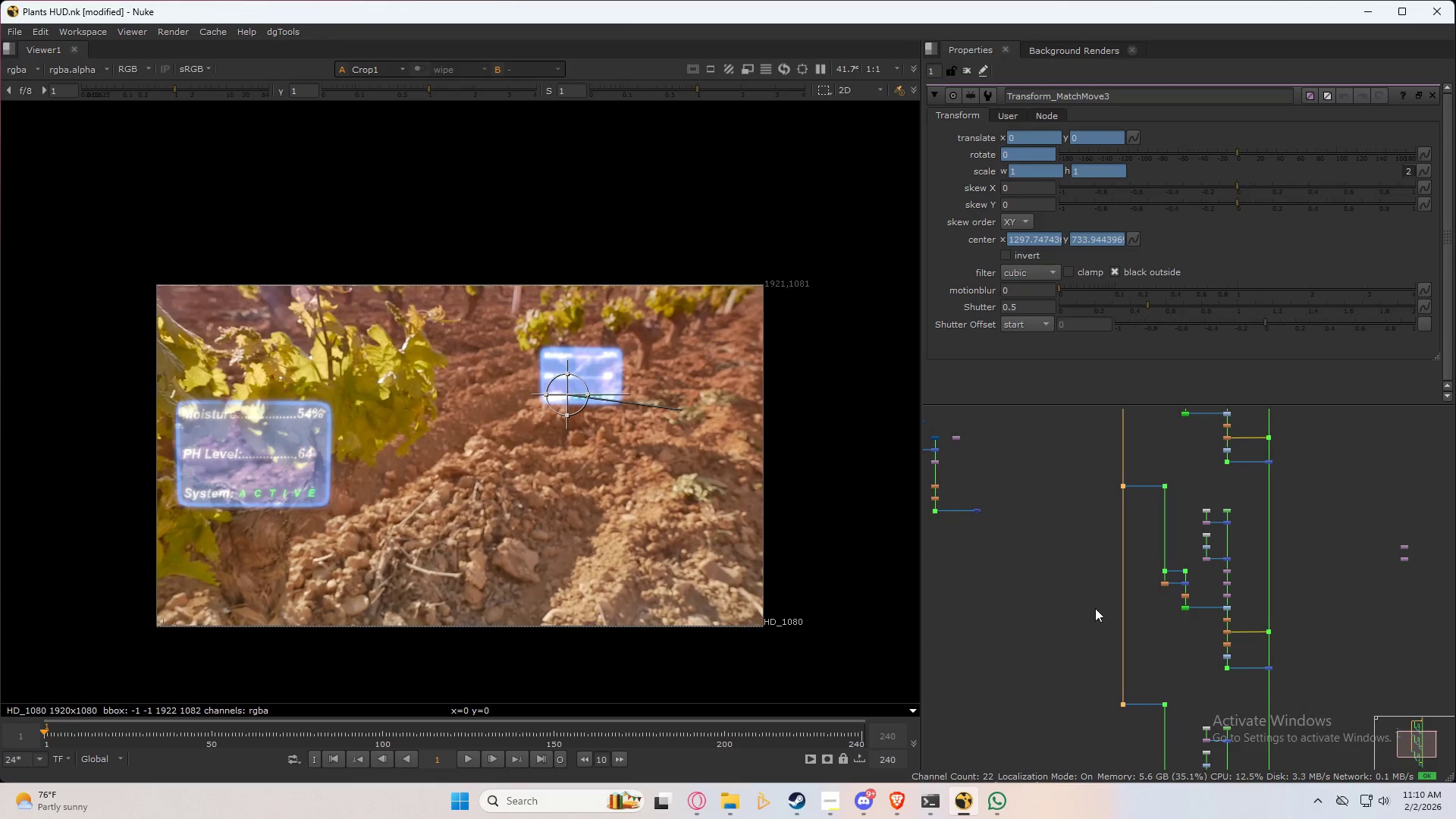 
left_click([1095, 608])
 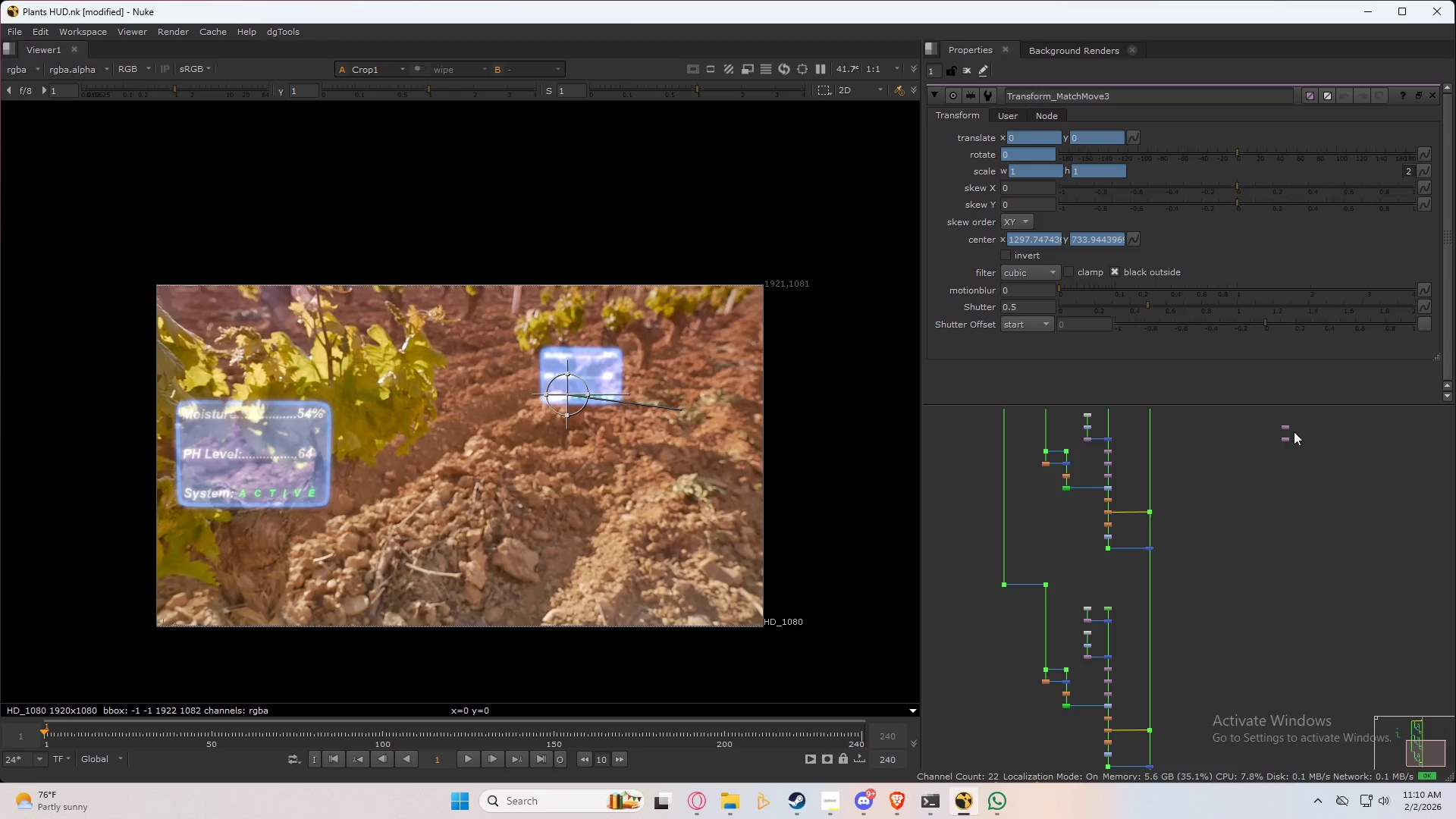 
left_click_drag(start_coordinate=[1295, 457], to_coordinate=[1279, 423])
 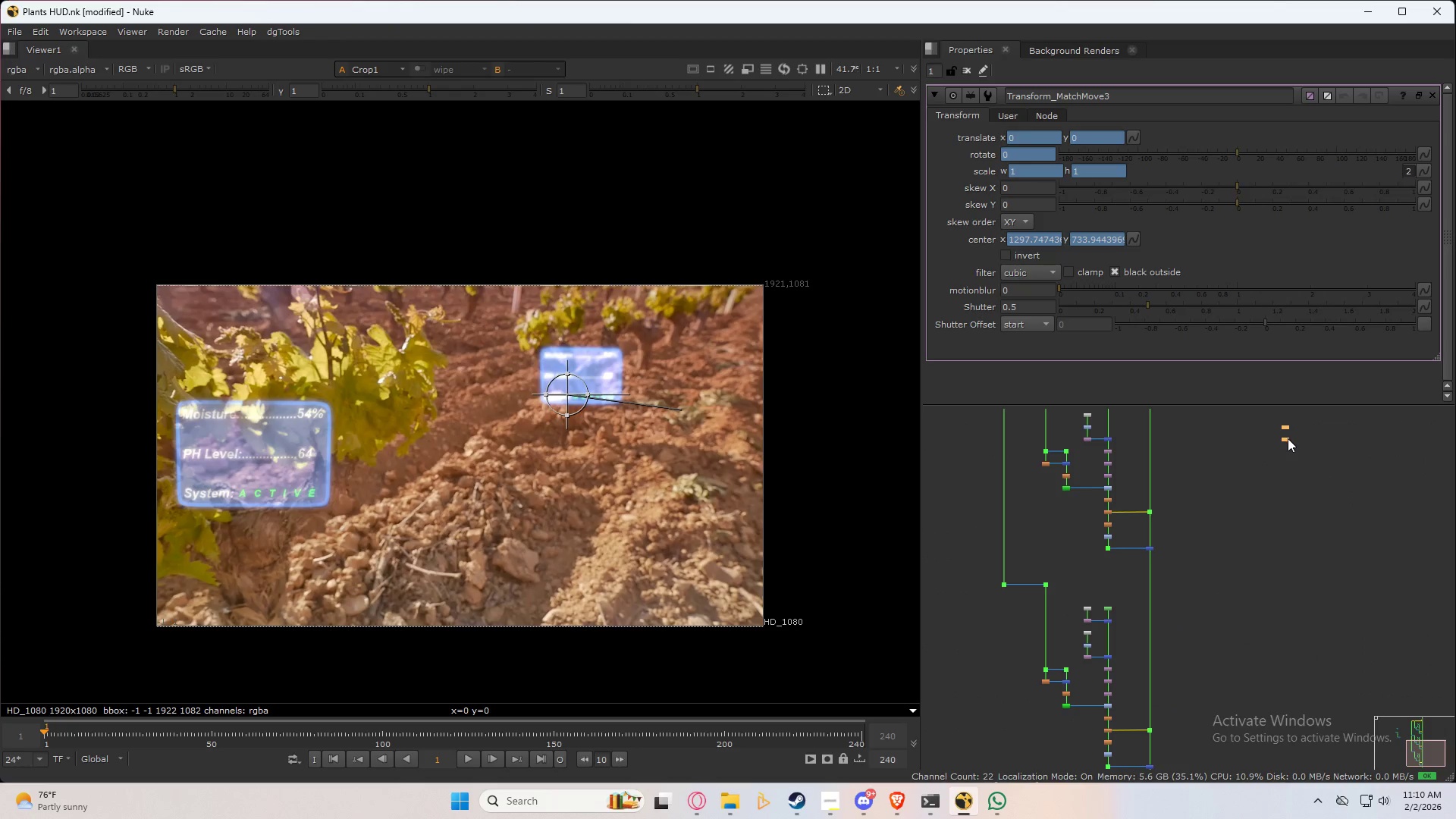 
left_click_drag(start_coordinate=[1287, 438], to_coordinate=[1210, 677])
 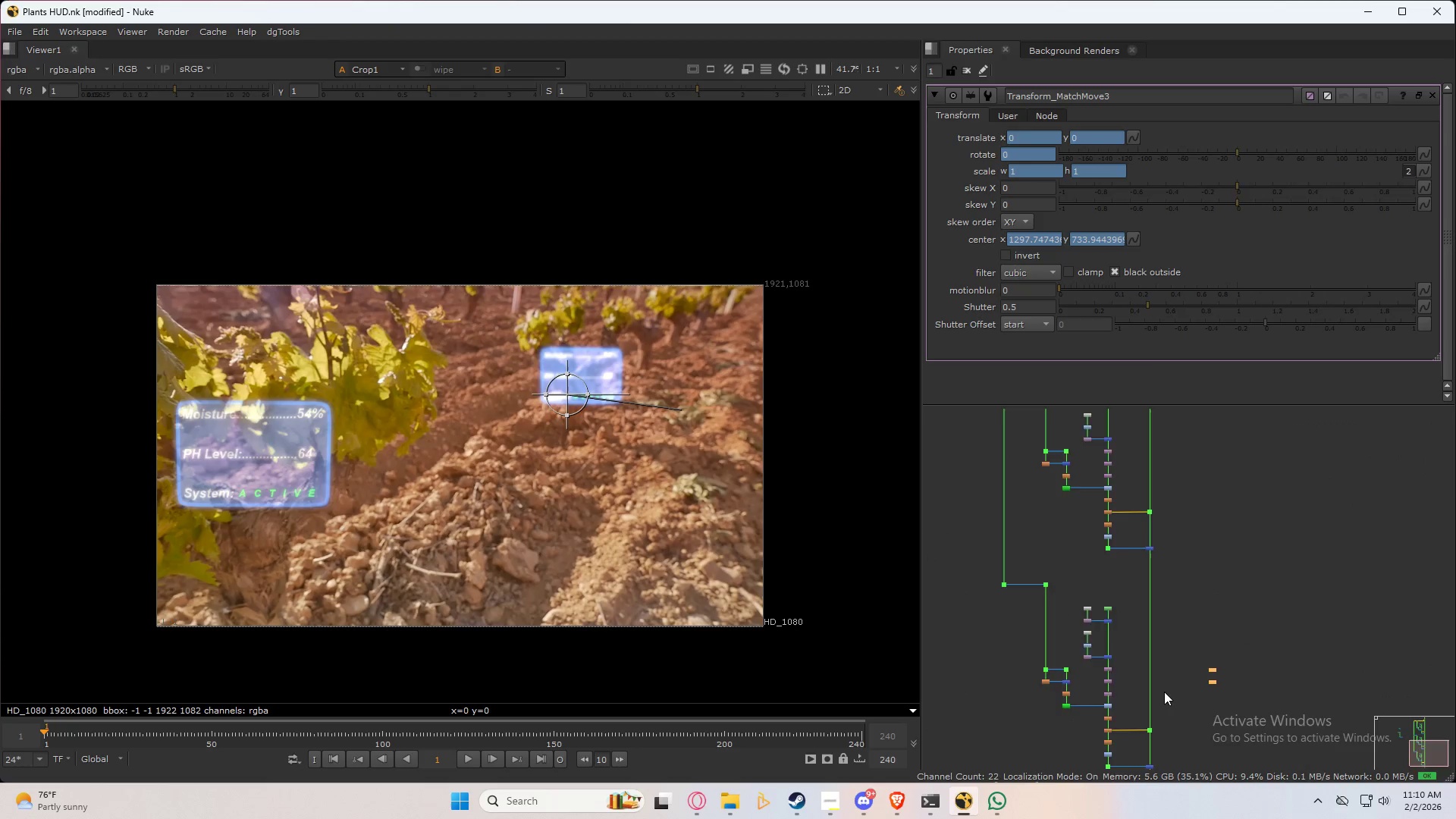 
left_click([1207, 679])
 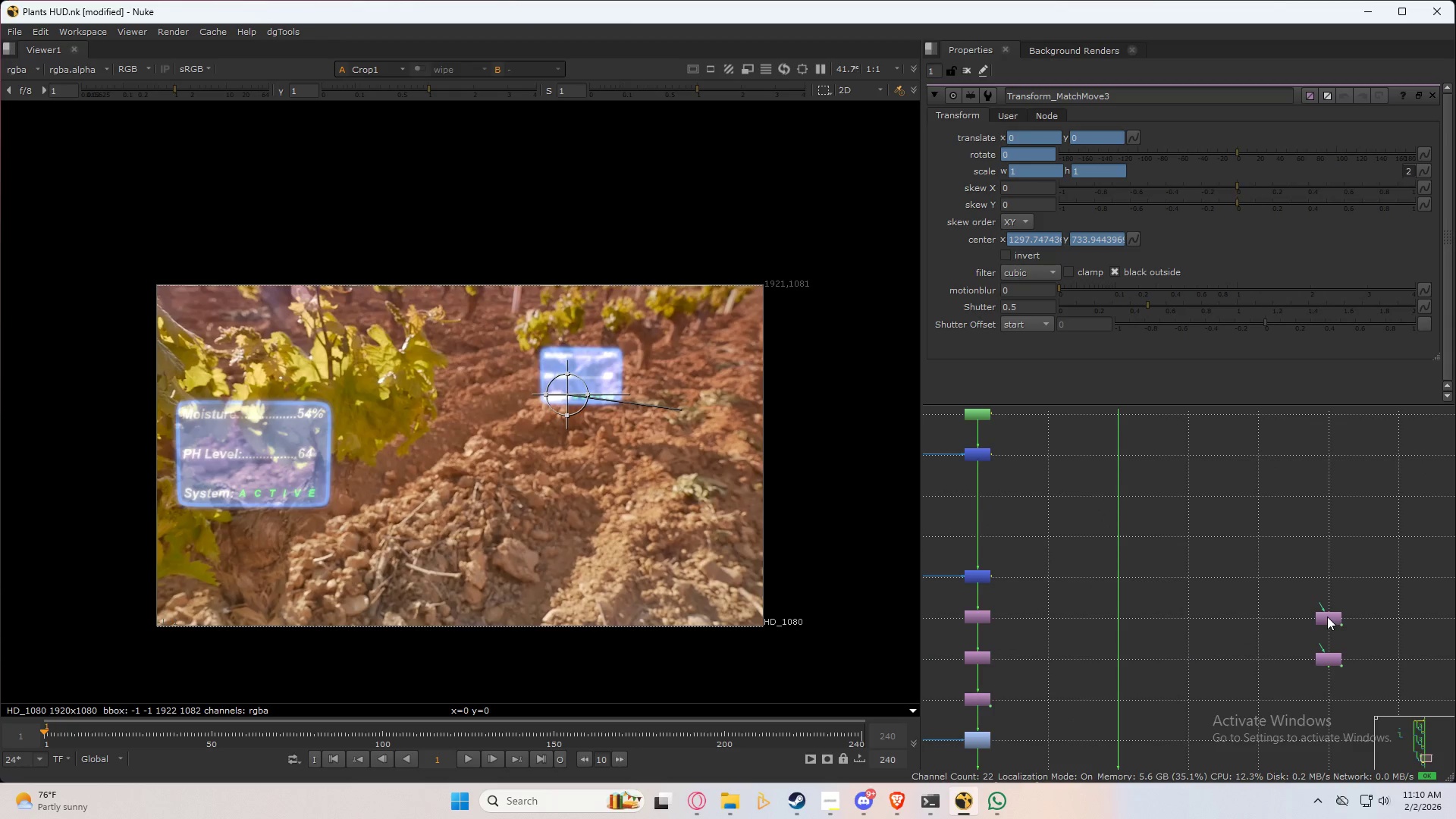 
scroll: coordinate [1164, 692], scroll_direction: up, amount: 7.0
 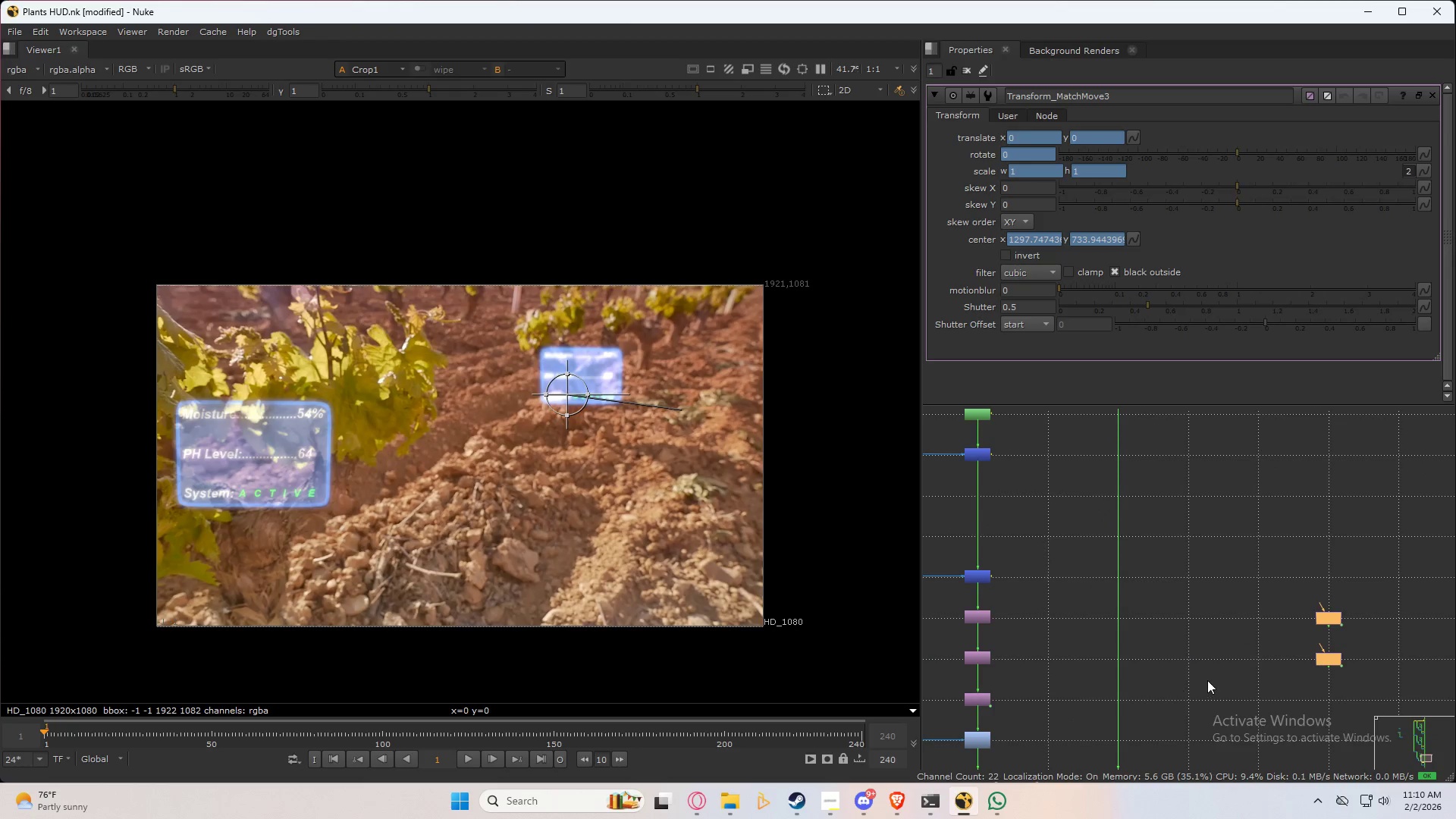 
left_click_drag(start_coordinate=[1327, 617], to_coordinate=[1041, 676])
 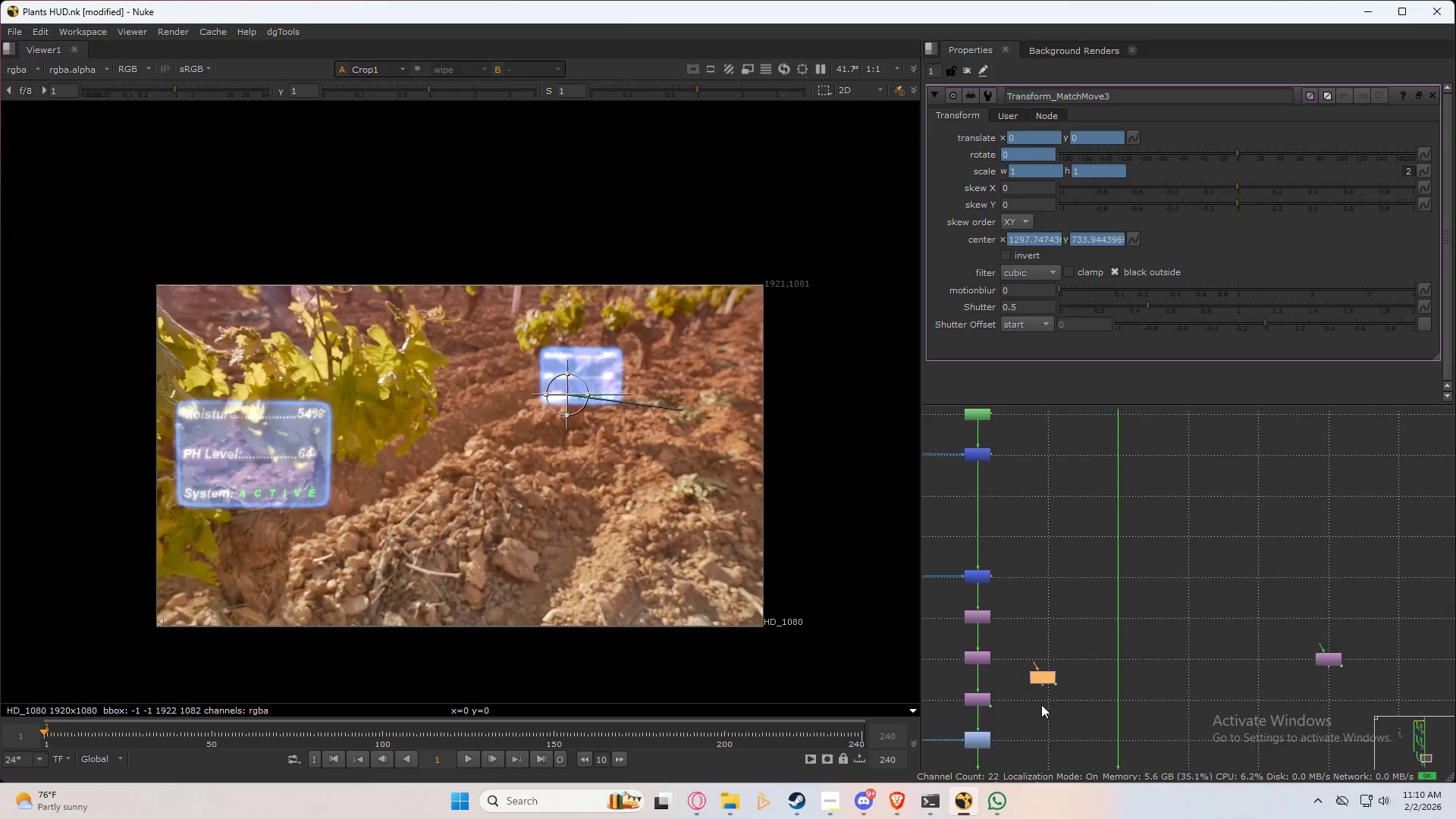 
scroll: coordinate [1041, 704], scroll_direction: up, amount: 3.0
 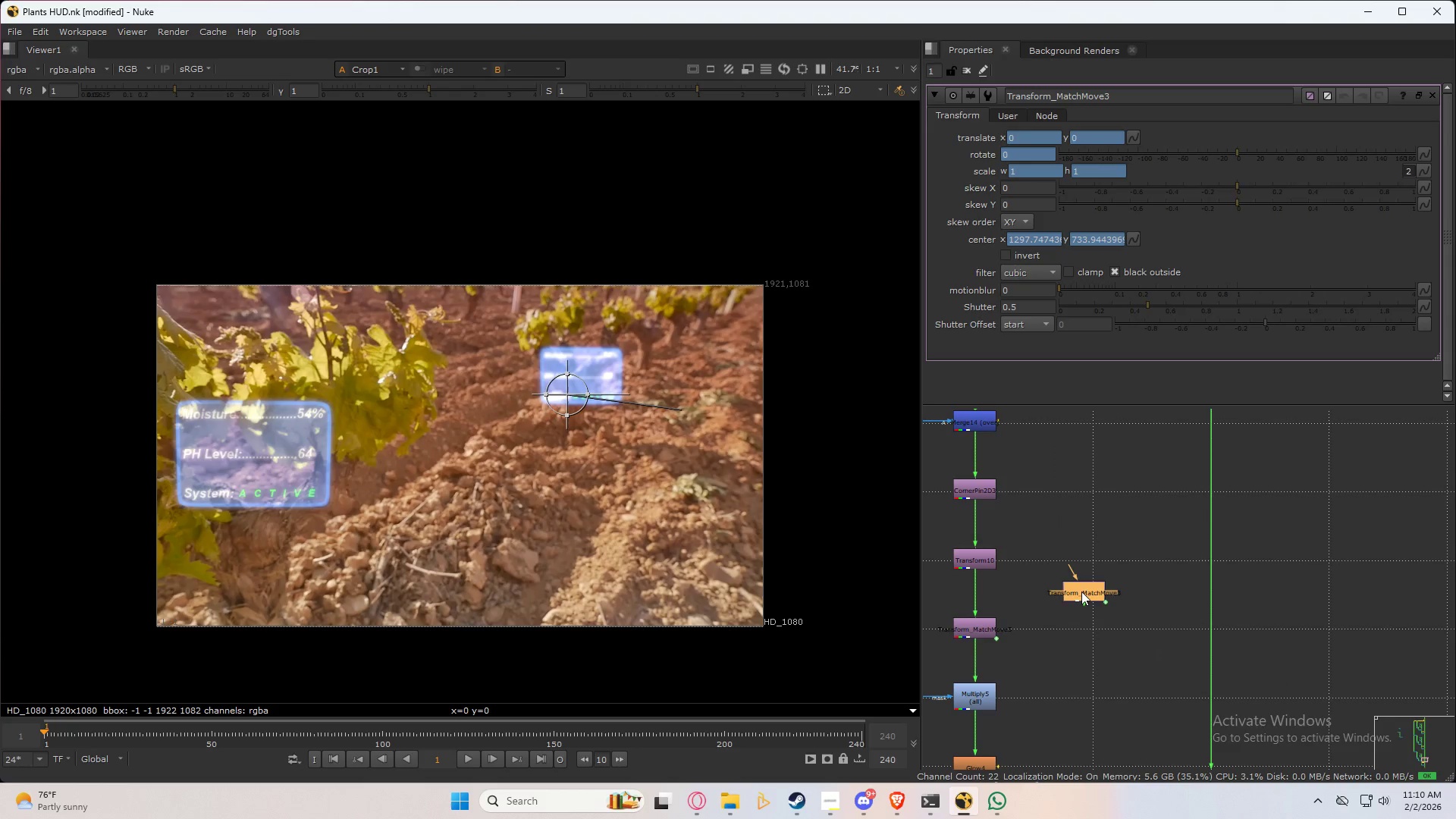 
double_click([1082, 688])
 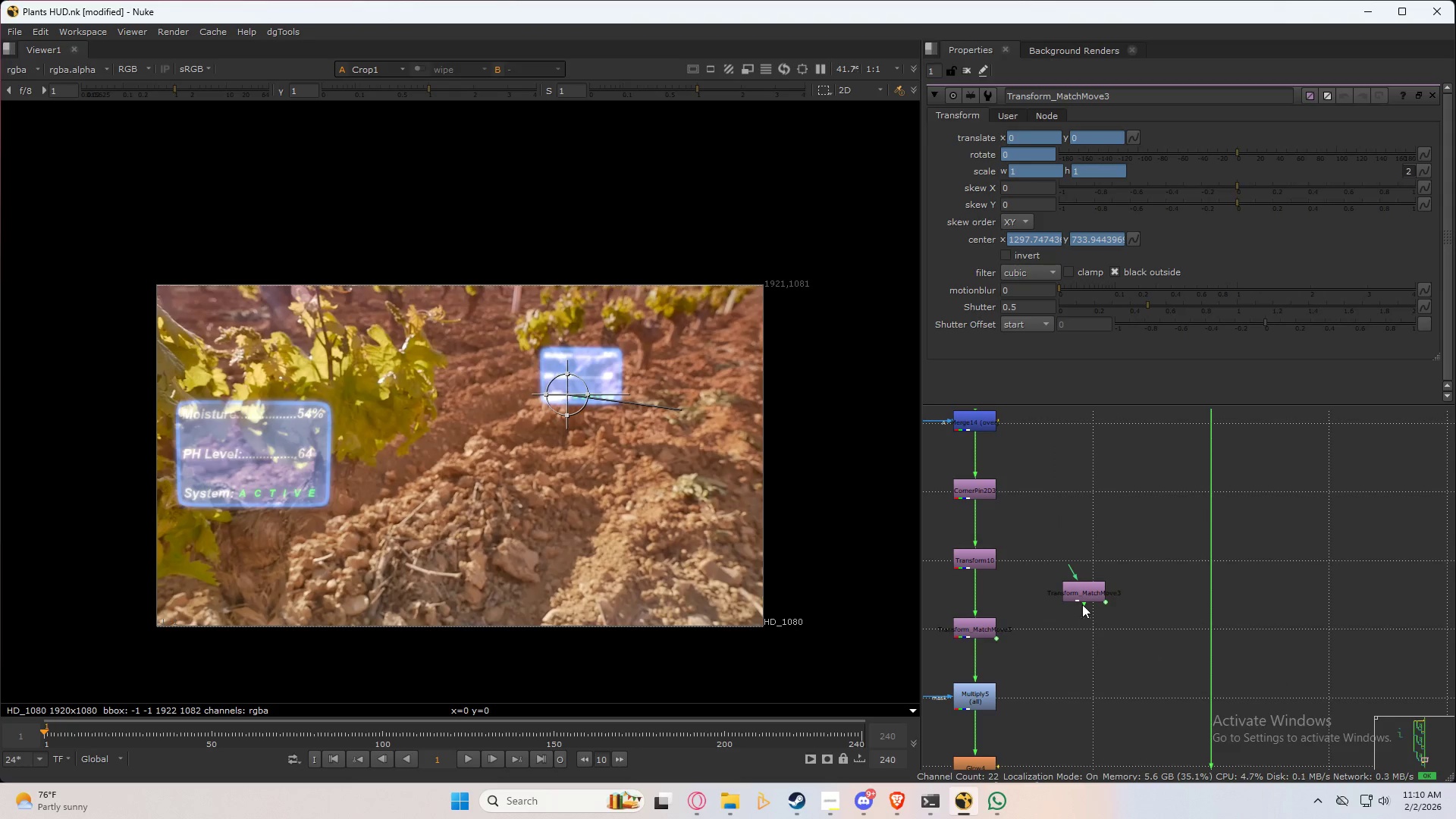 
left_click_drag(start_coordinate=[1083, 591], to_coordinate=[969, 626])
 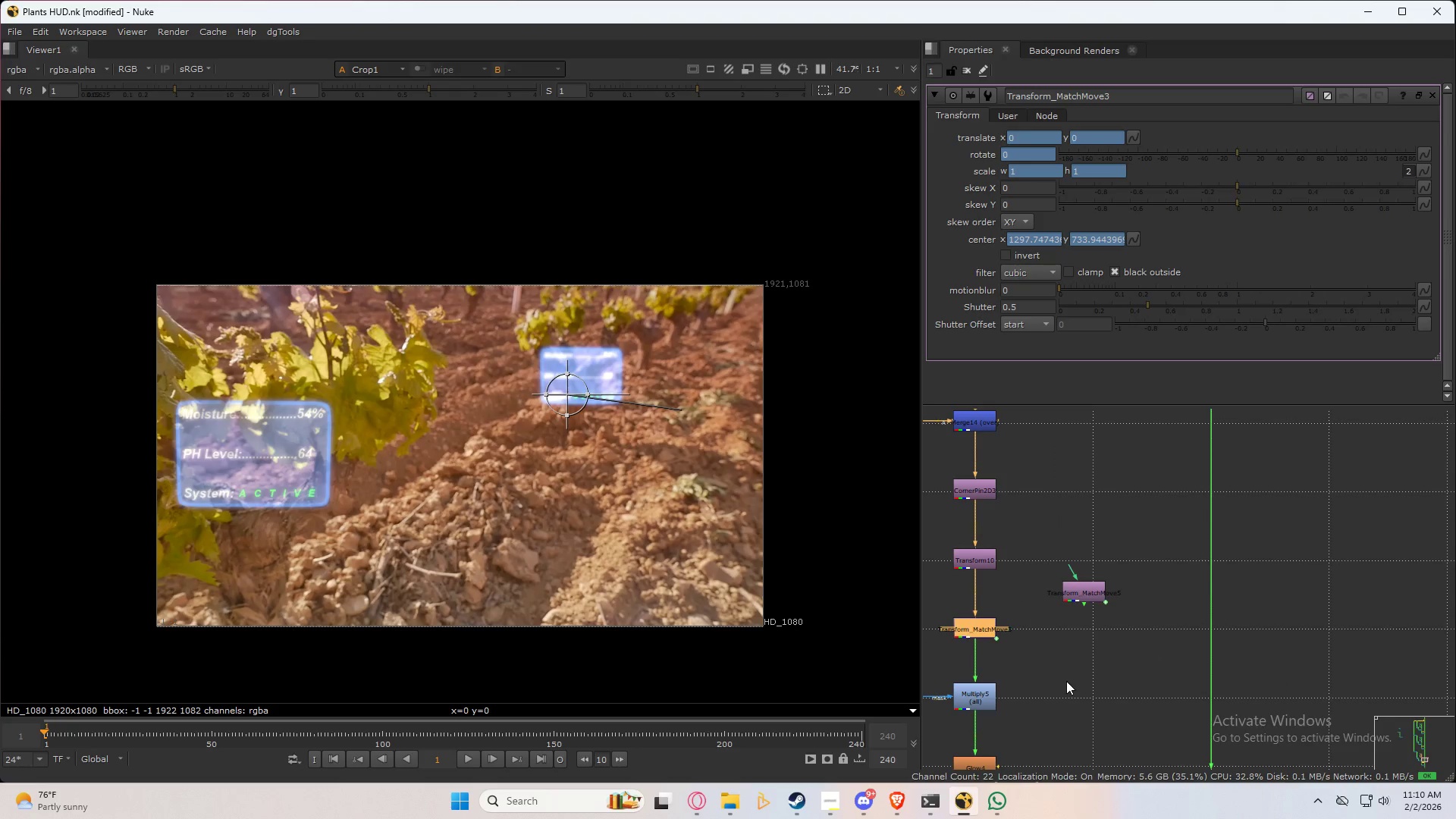 
hold_key(key=ControlLeft, duration=0.62)
 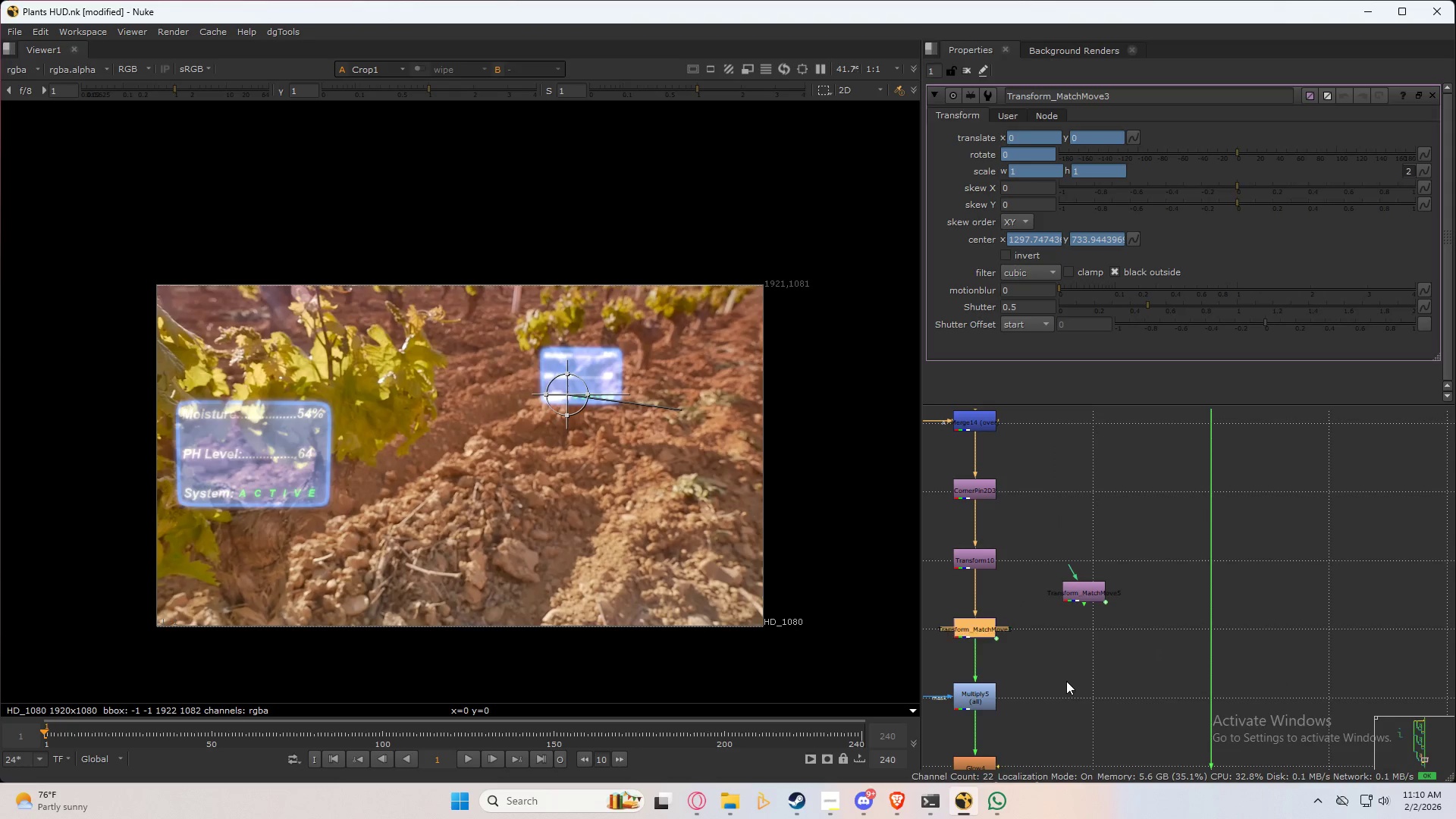 
hold_key(key=ShiftLeft, duration=0.62)
 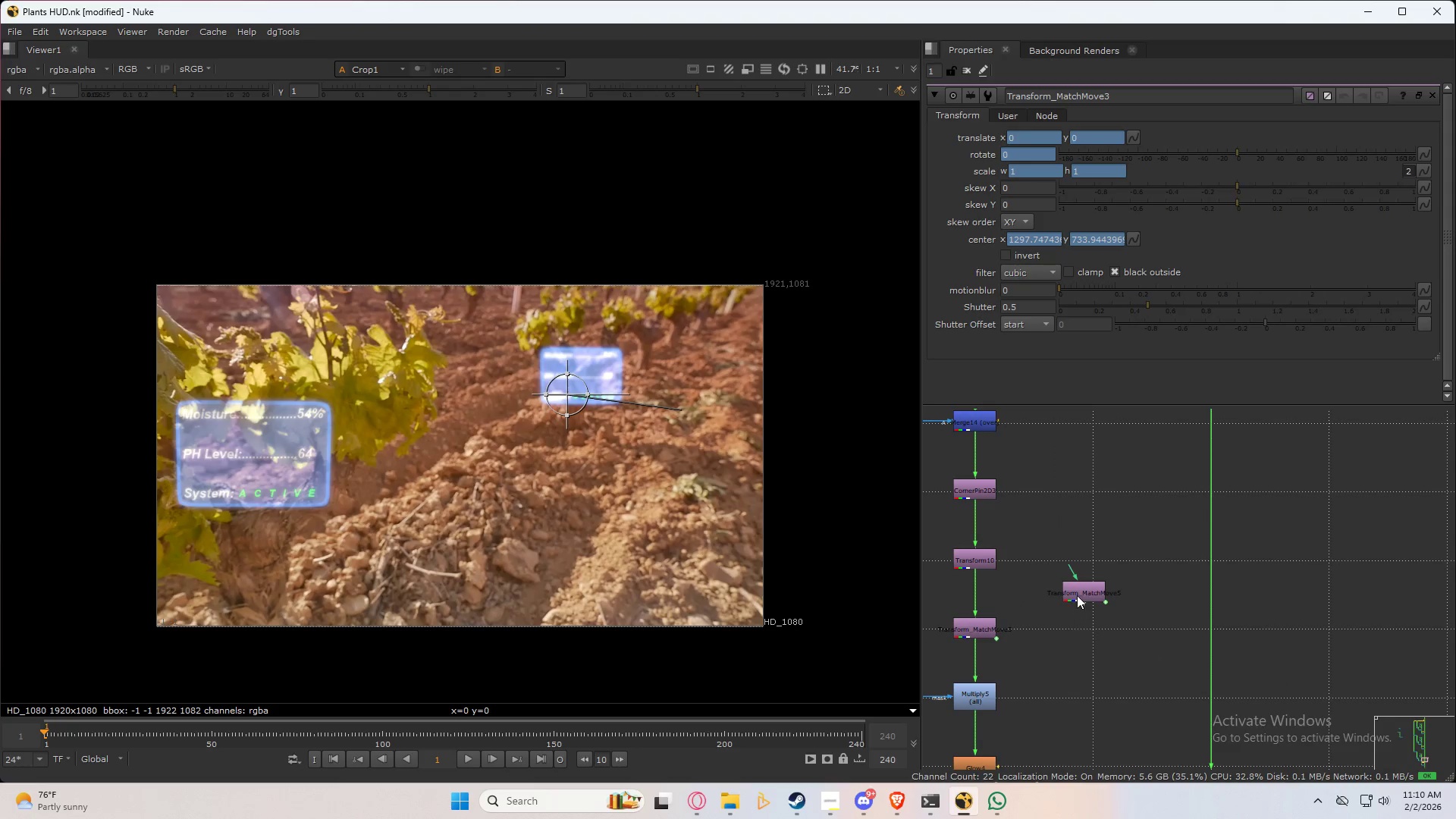 
left_click([1066, 681])
 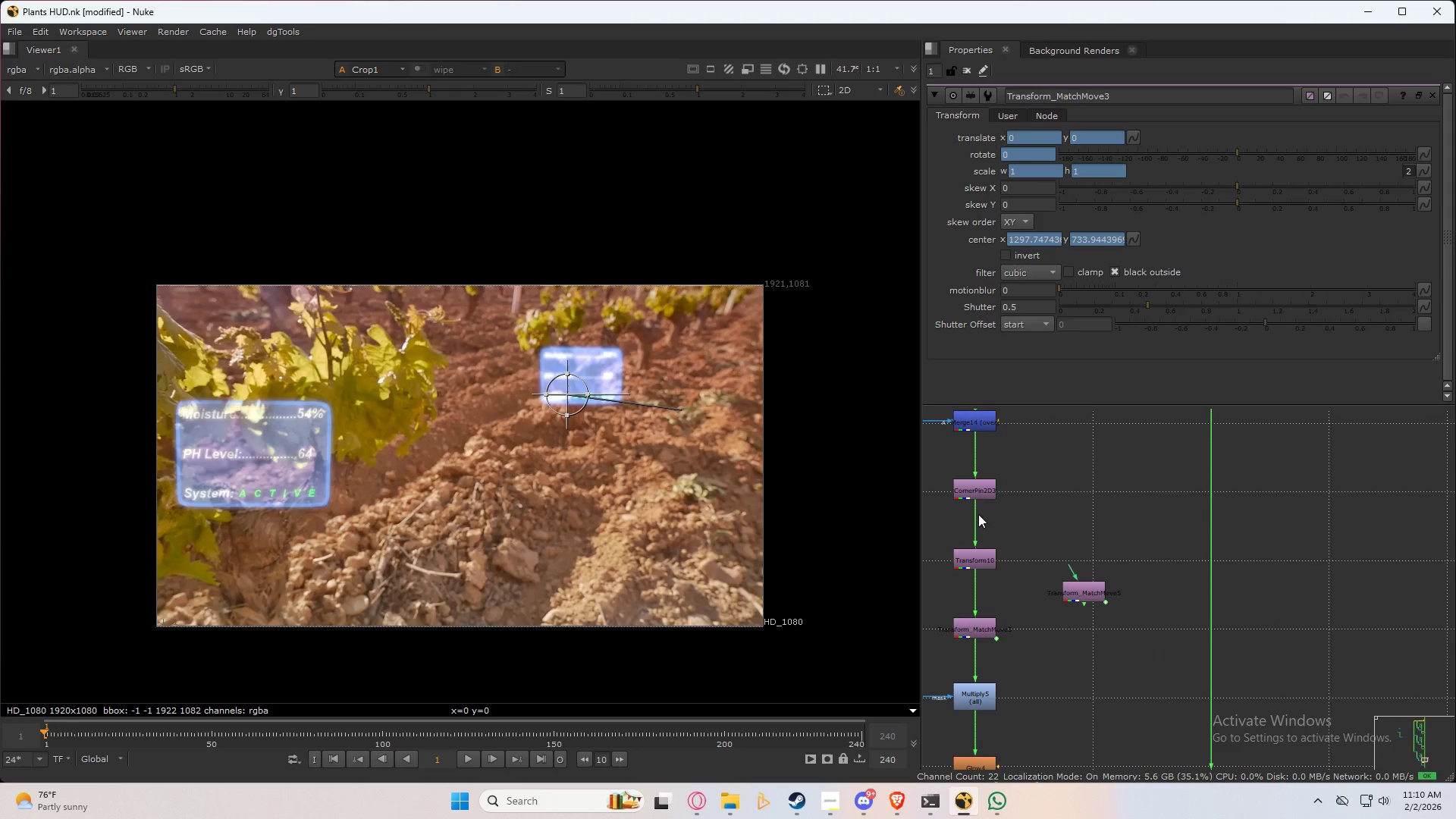 
wait(5.42)
 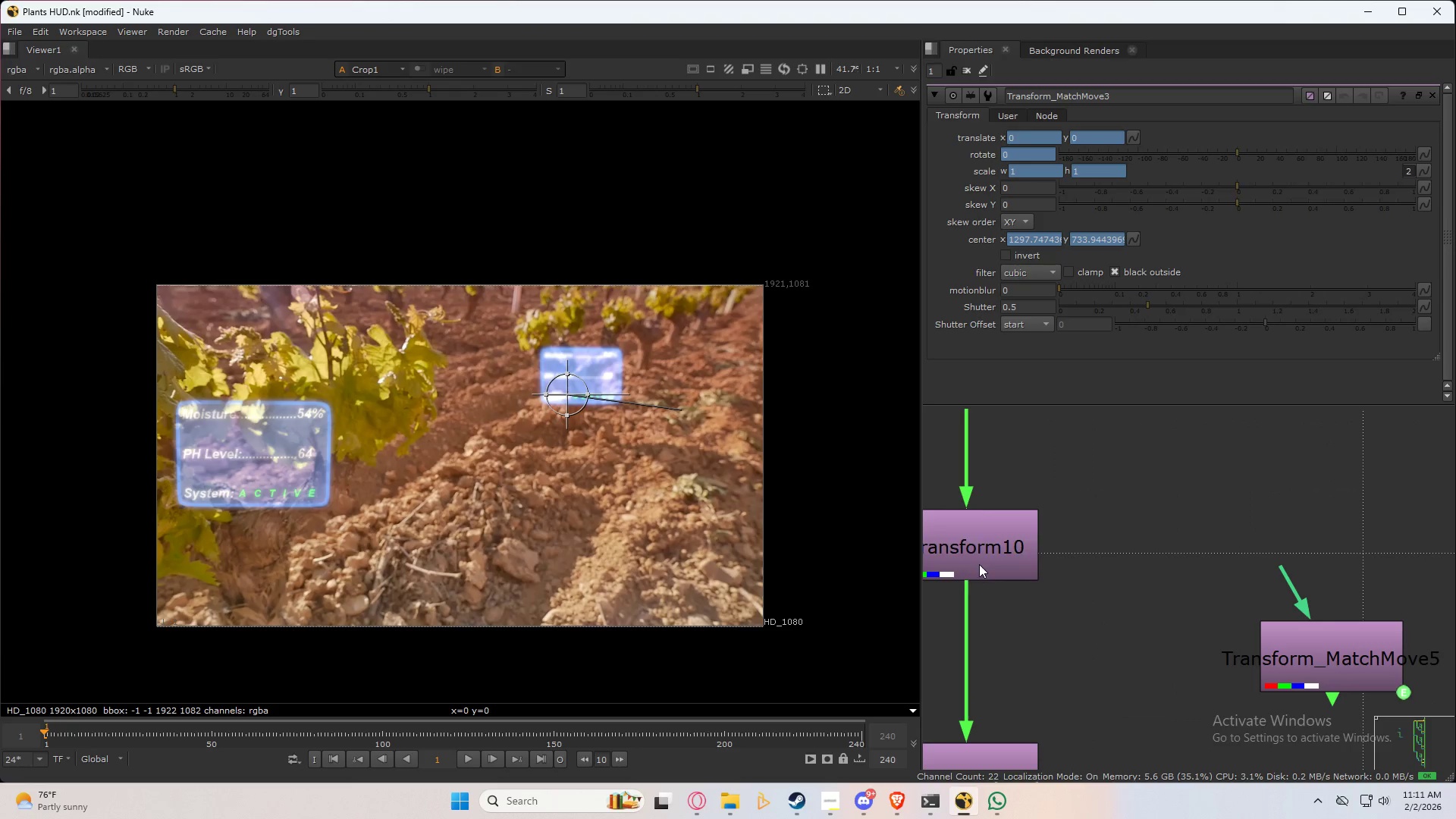 
double_click([979, 564])
 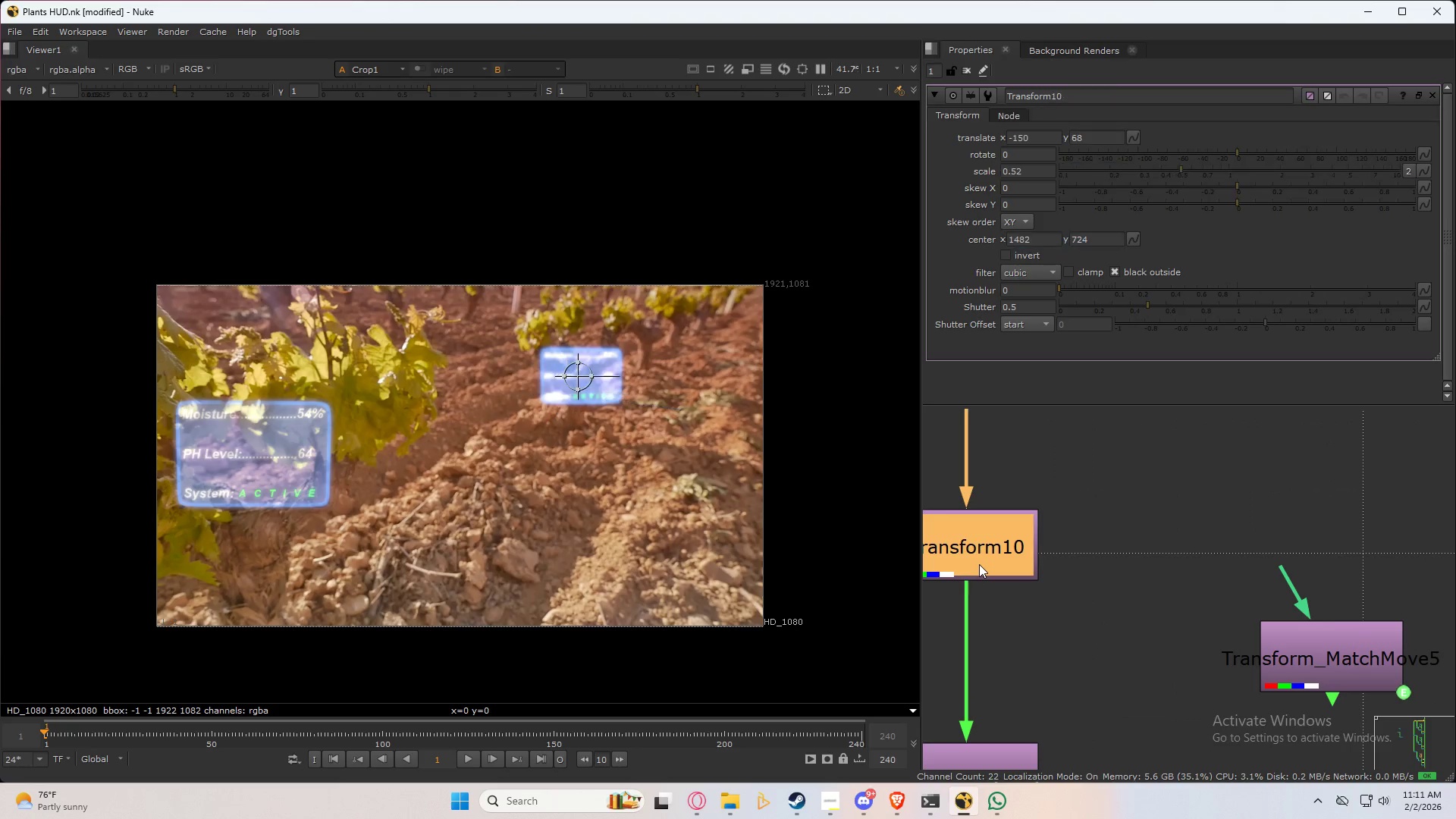 
scroll: coordinate [979, 564], scroll_direction: up, amount: 7.0
 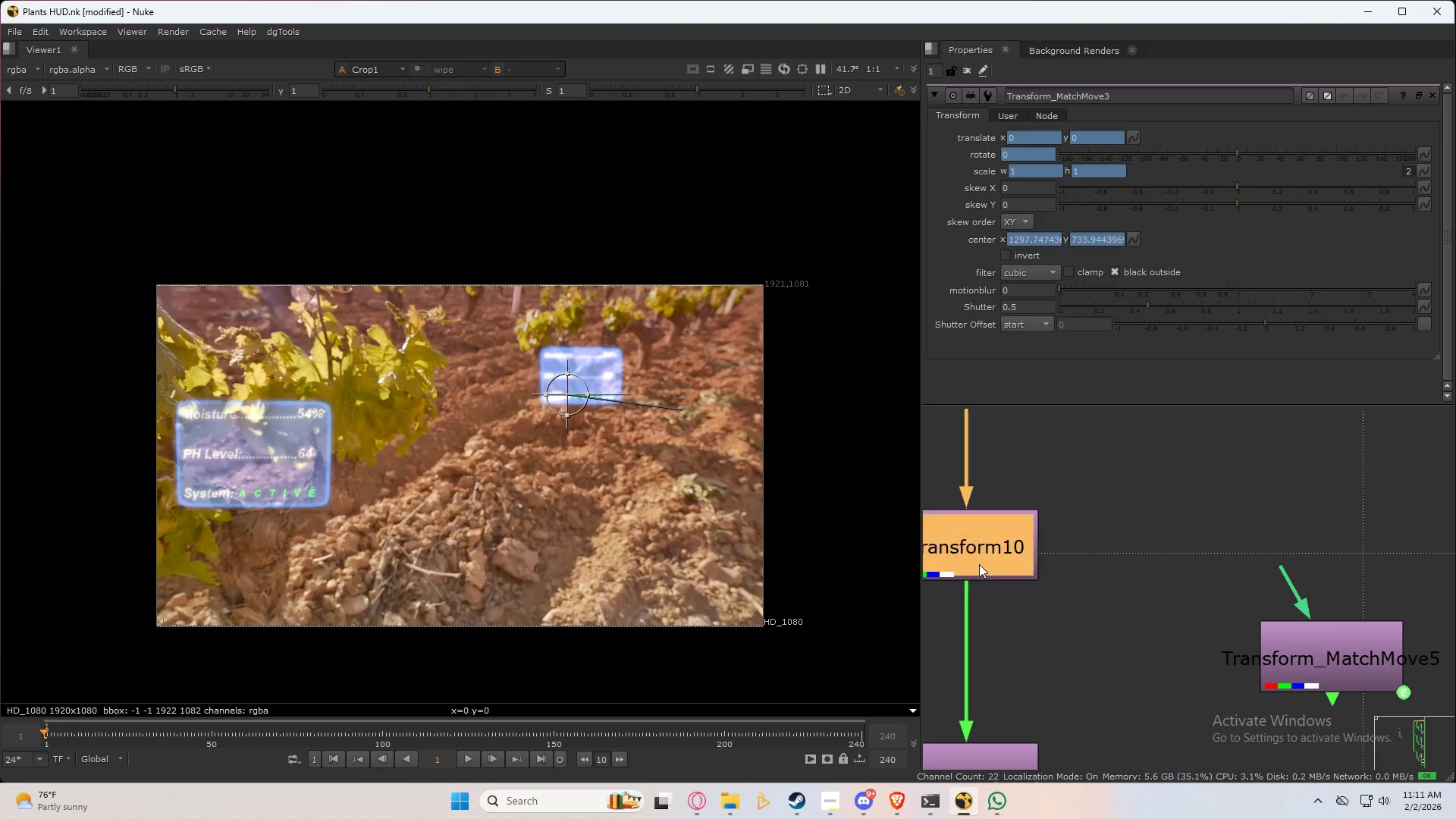 
triple_click([979, 564])
 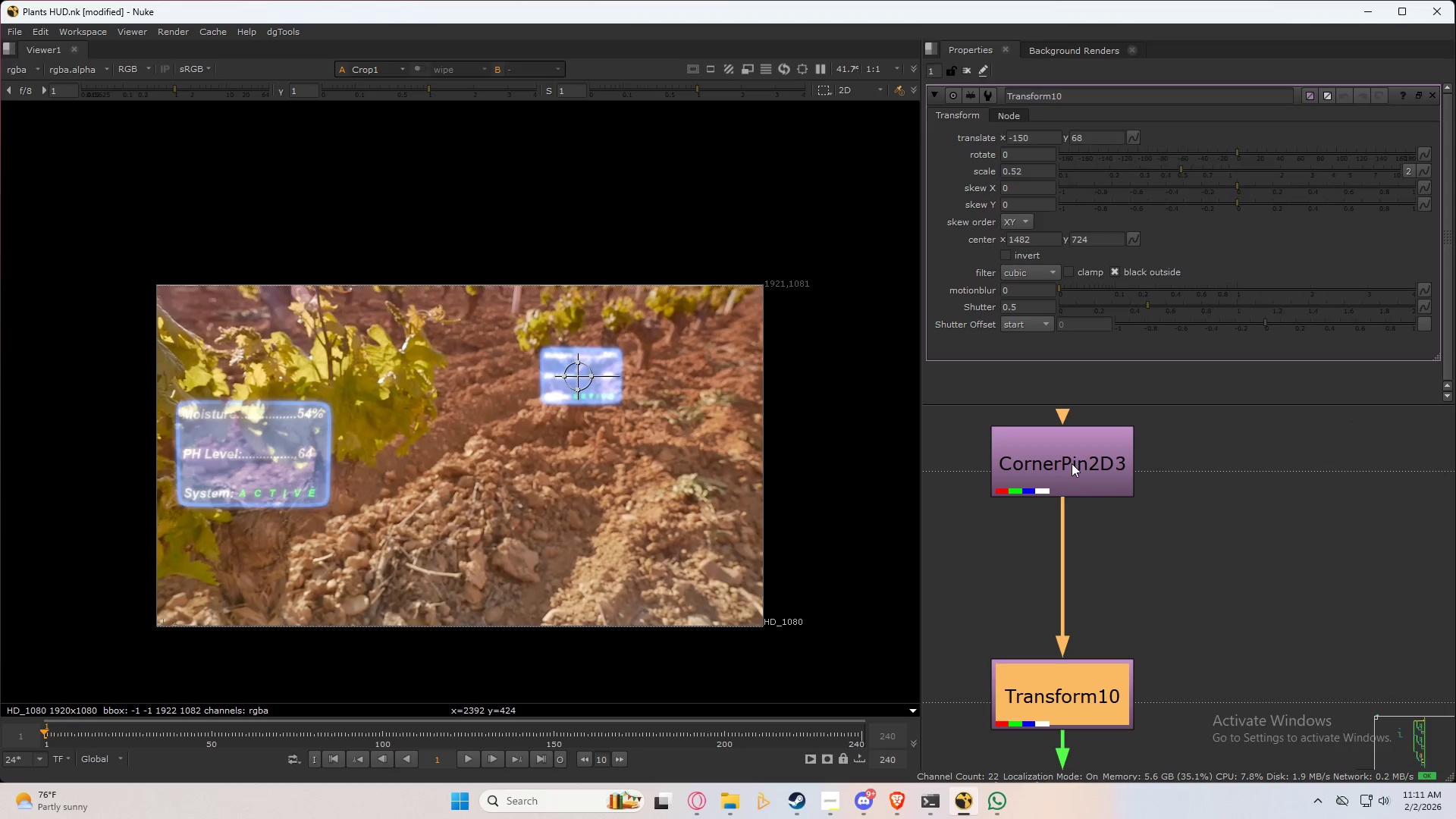 
scroll: coordinate [573, 349], scroll_direction: up, amount: 3.0
 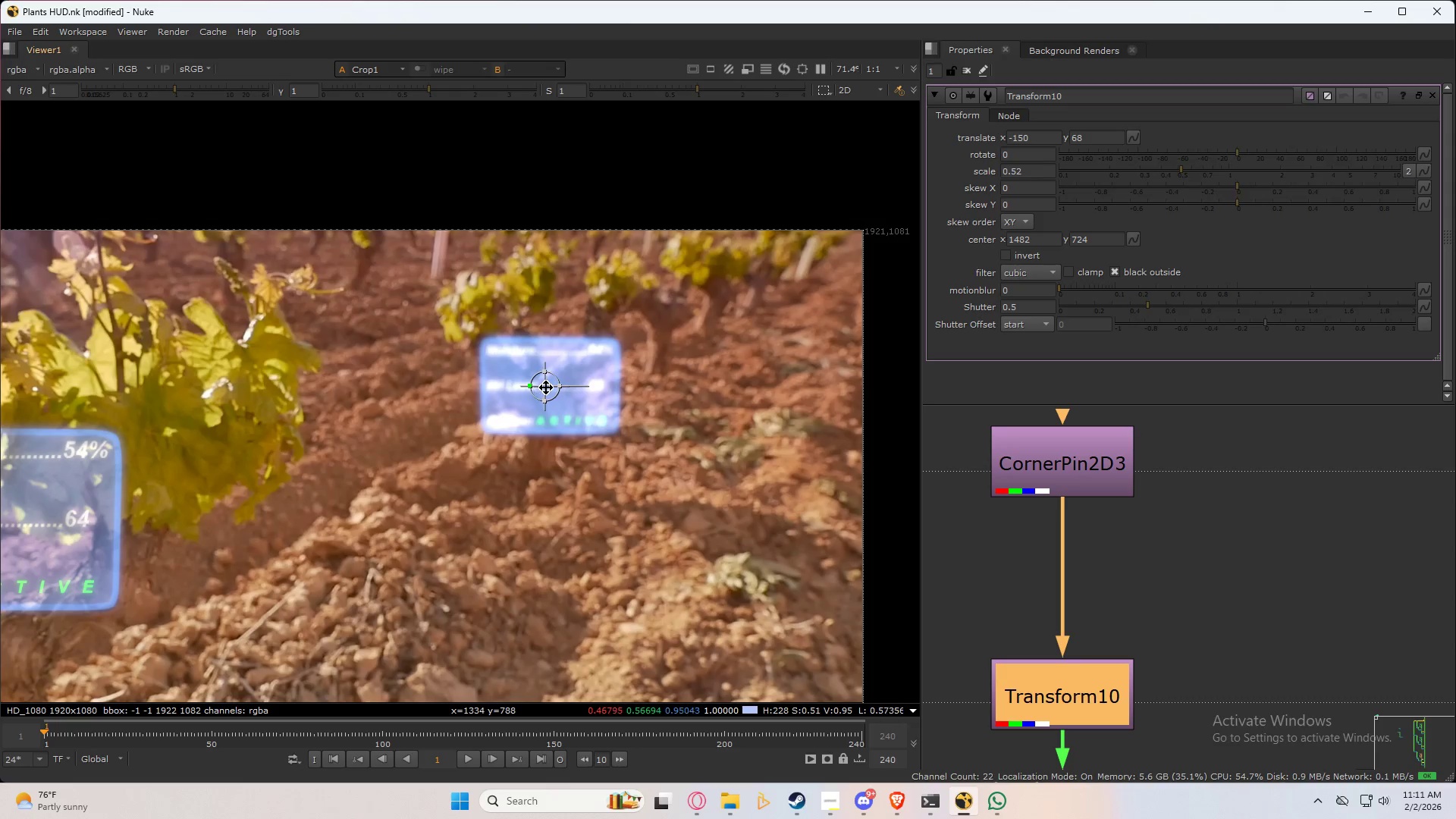 
left_click_drag(start_coordinate=[546, 387], to_coordinate=[694, 351])
 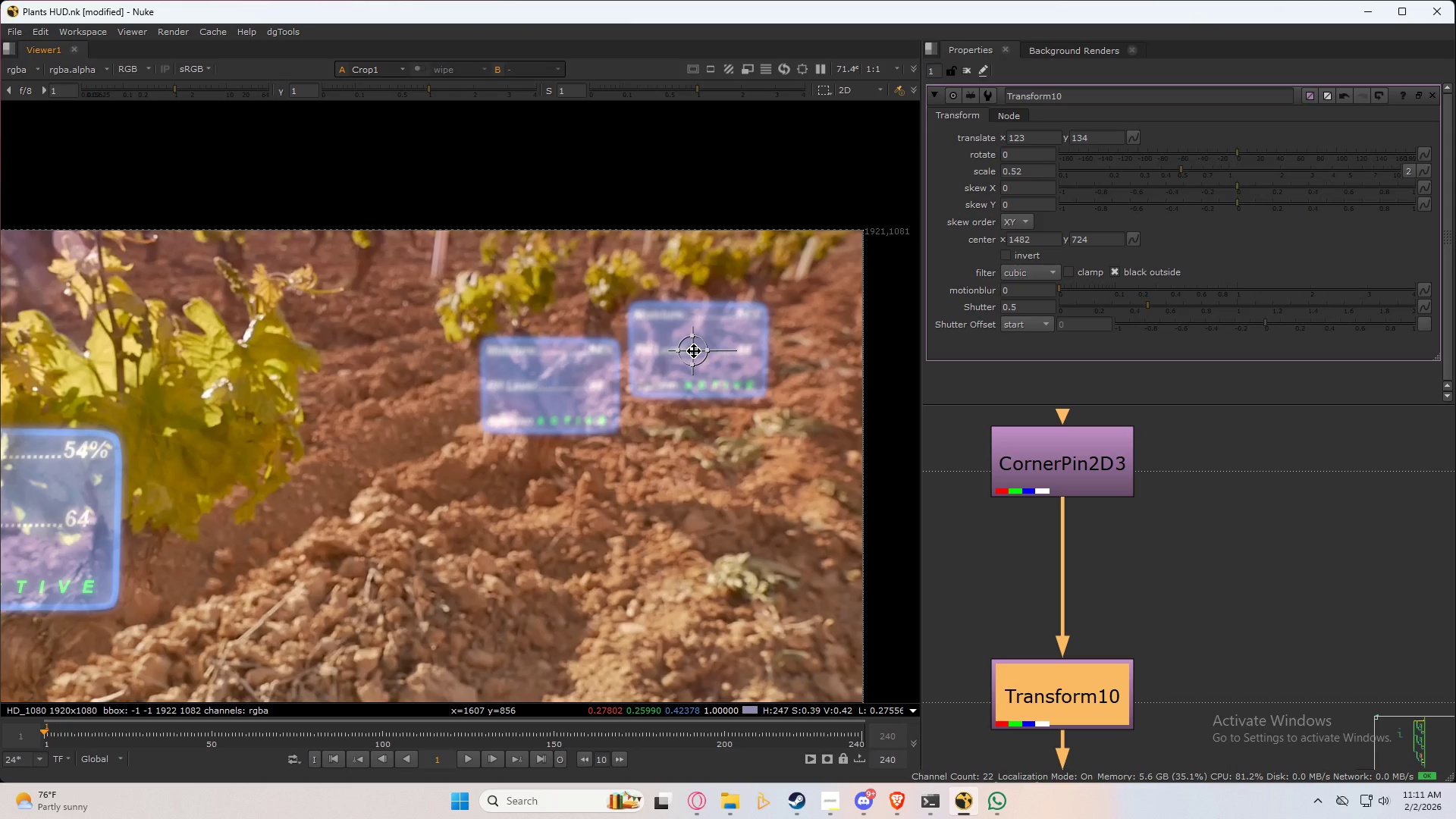 
left_click_drag(start_coordinate=[694, 351], to_coordinate=[769, 293])
 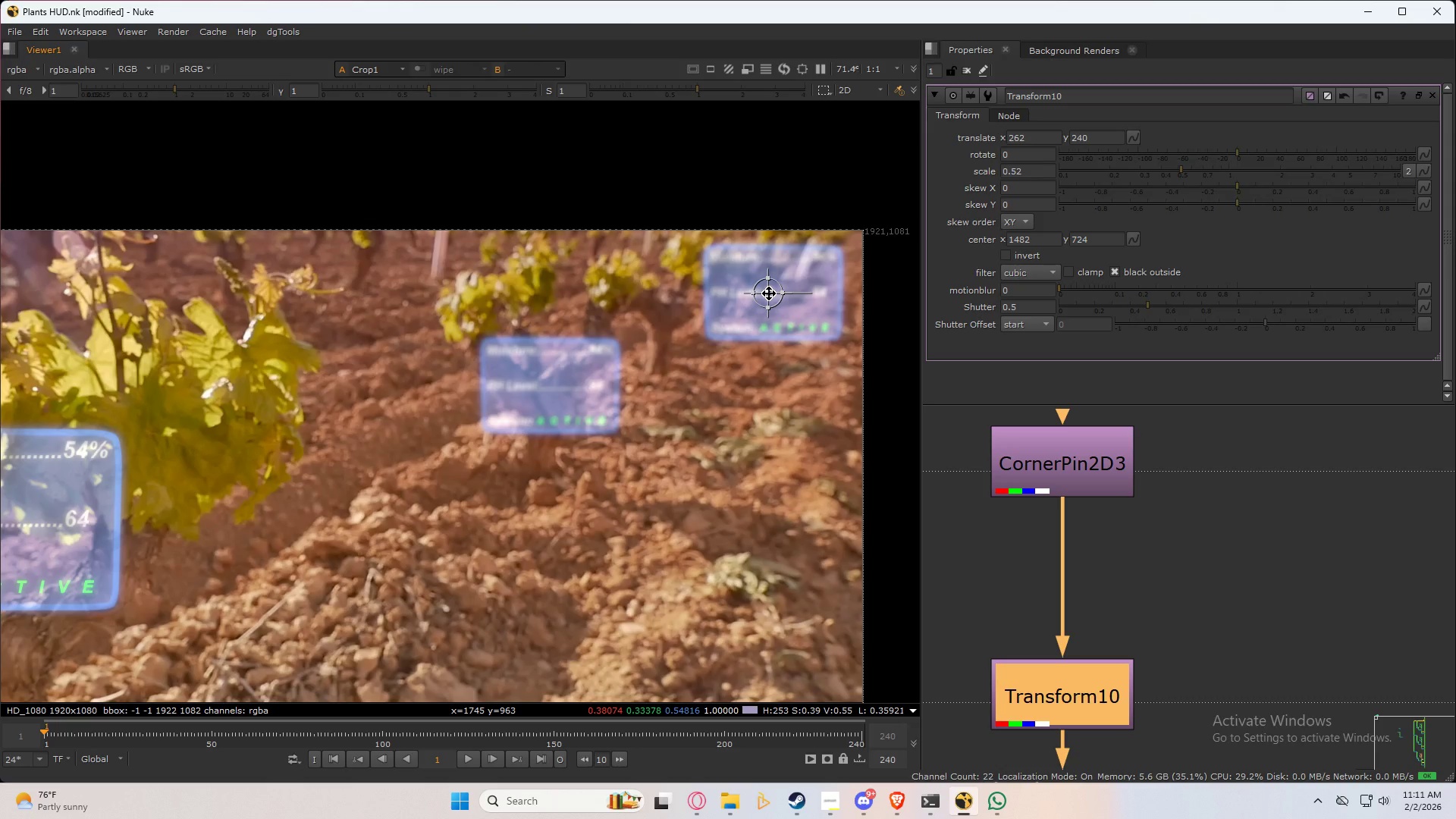 
left_click_drag(start_coordinate=[769, 293], to_coordinate=[666, 346])
 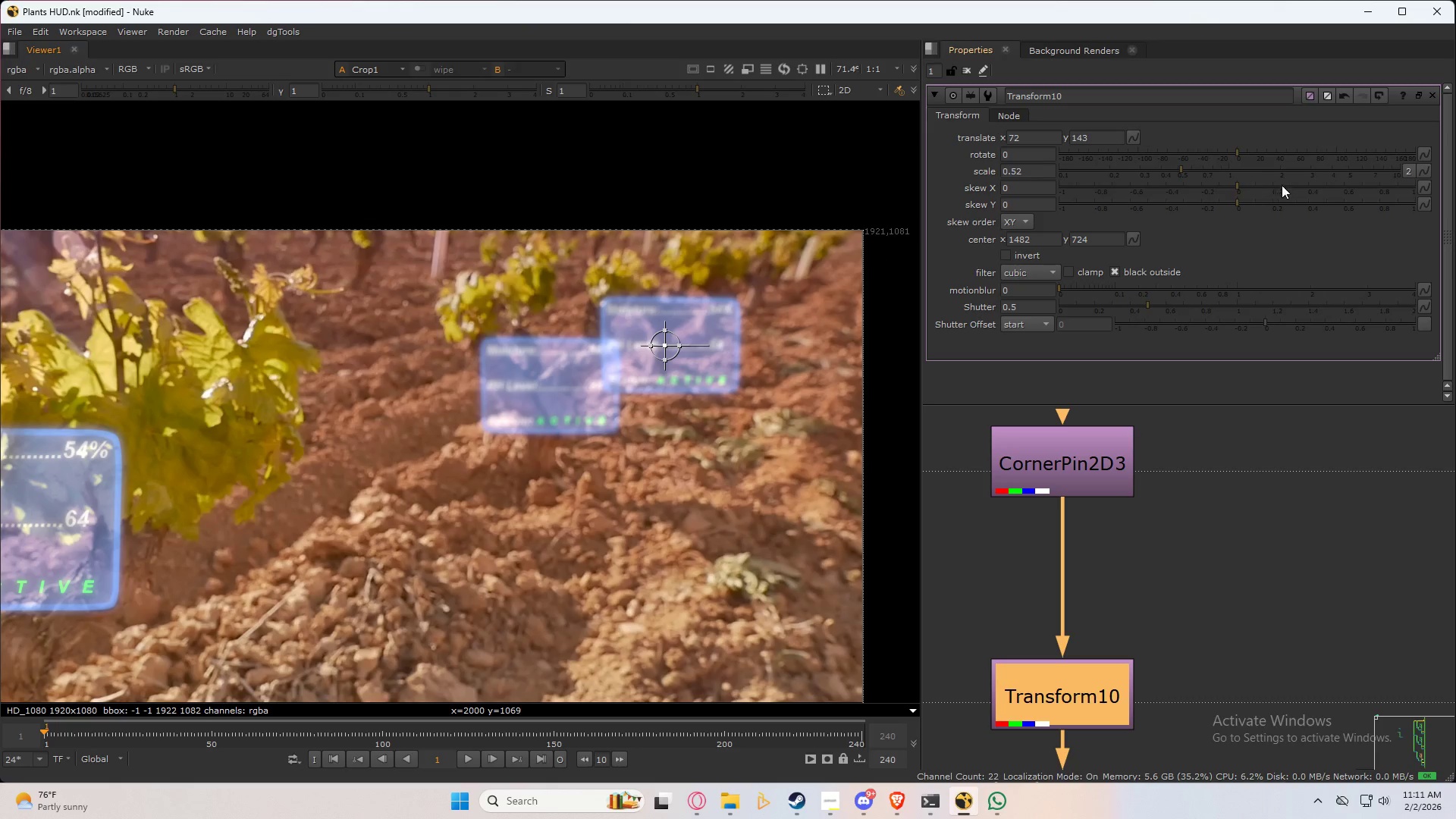 
left_click_drag(start_coordinate=[1181, 167], to_coordinate=[1131, 169])
 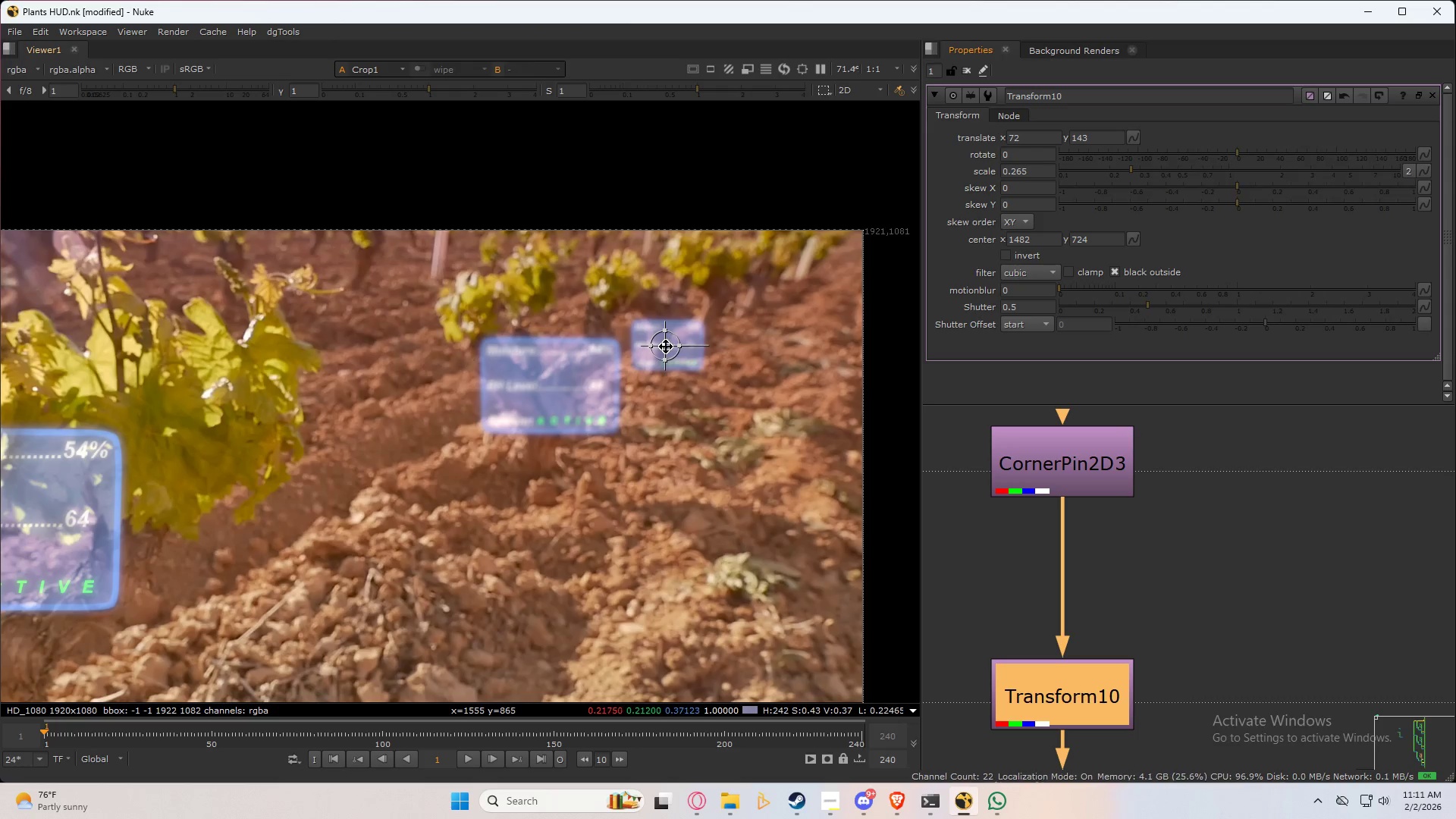 
left_click_drag(start_coordinate=[666, 347], to_coordinate=[661, 326])
 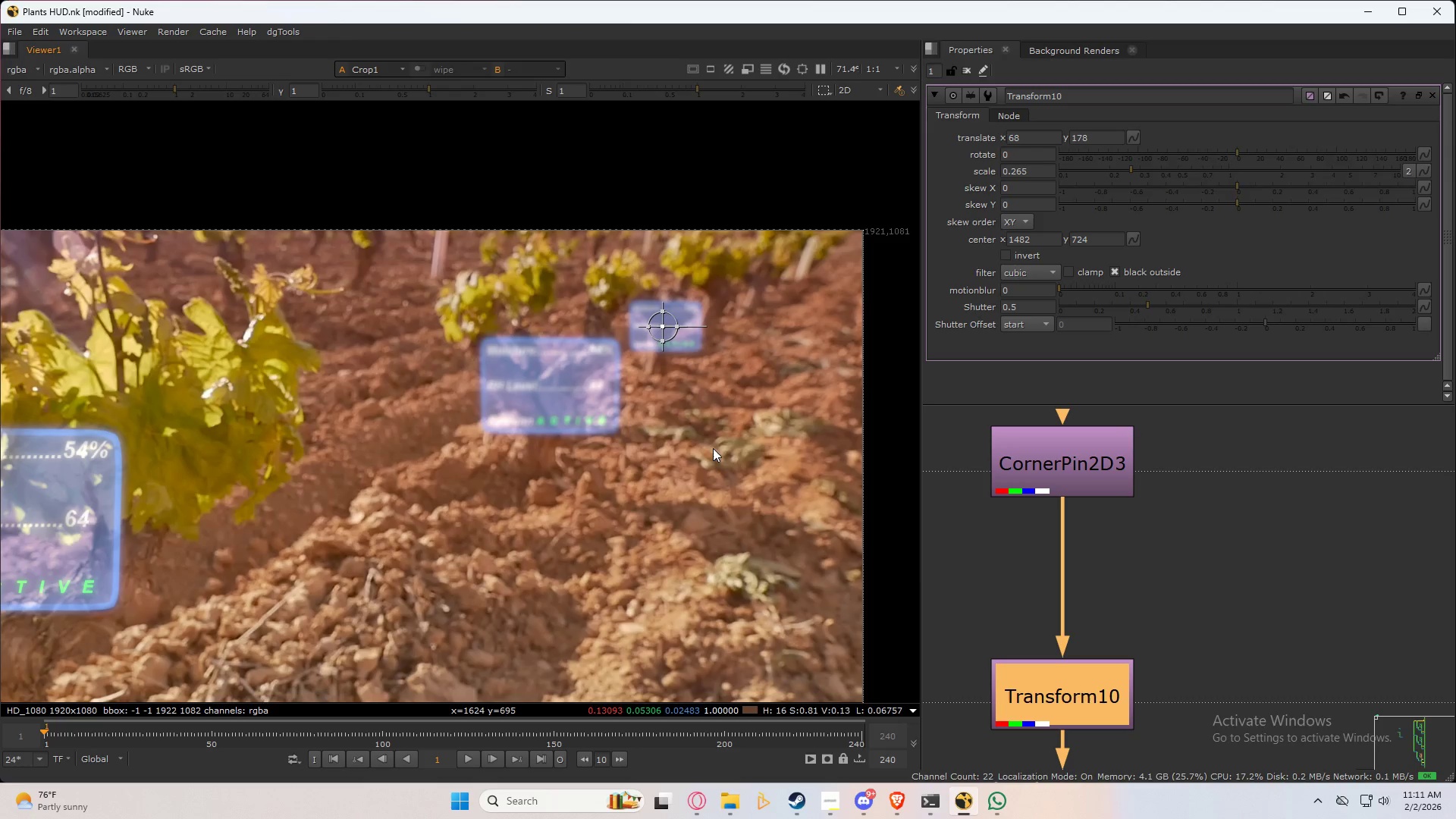 
scroll: coordinate [1201, 661], scroll_direction: down, amount: 5.0
 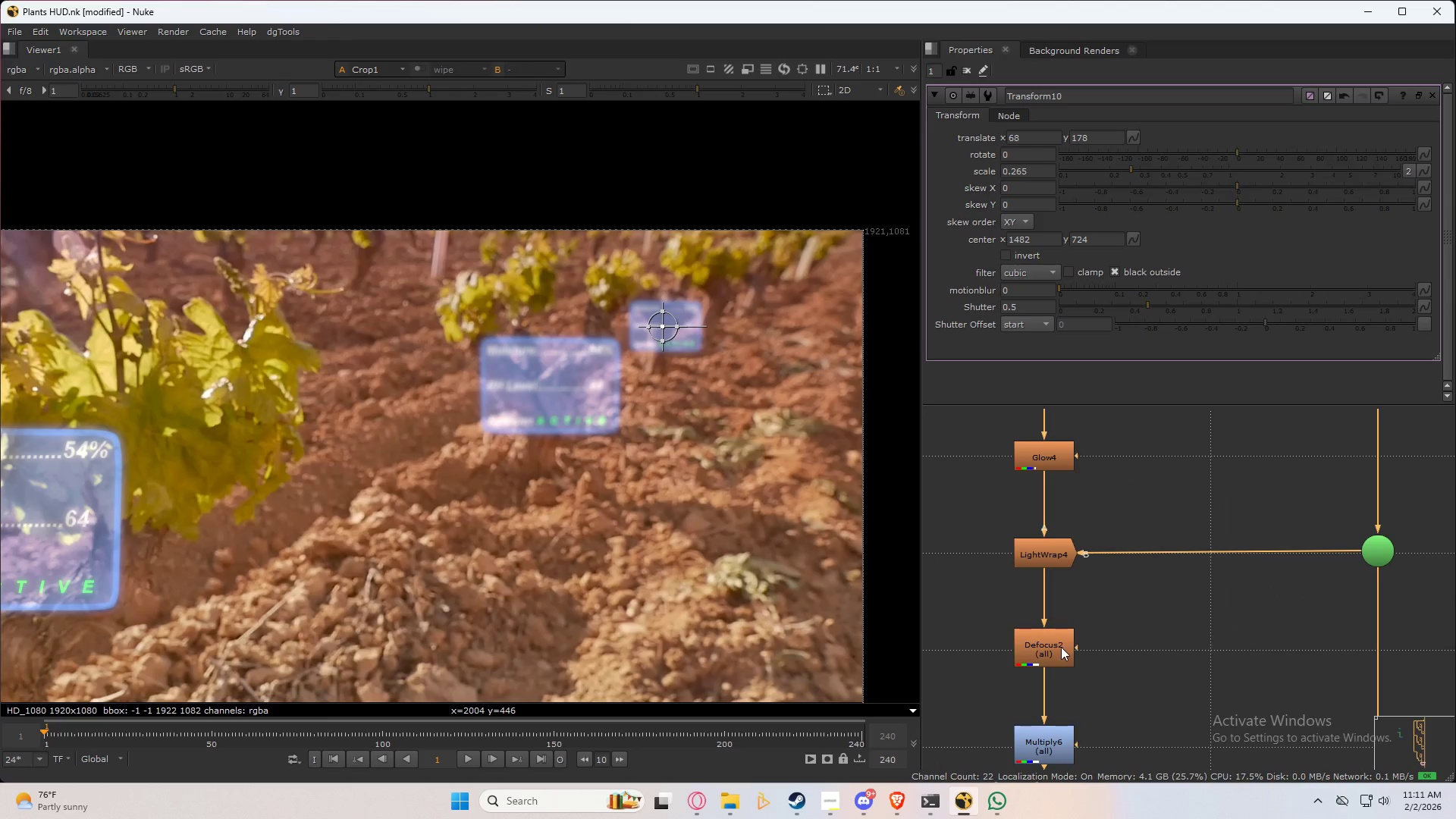 
double_click([1053, 651])
 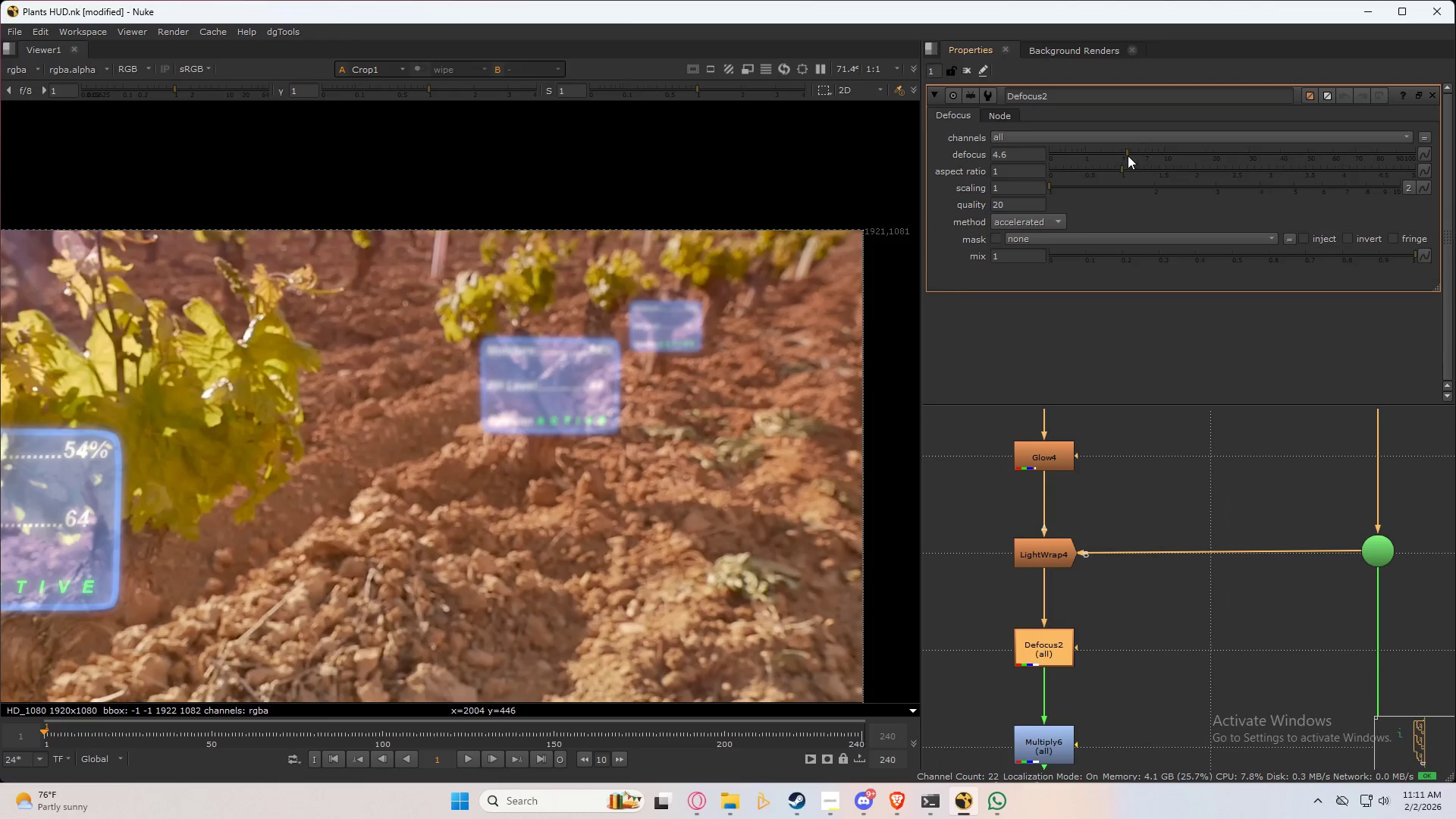 
left_click_drag(start_coordinate=[1133, 149], to_coordinate=[1153, 152])
 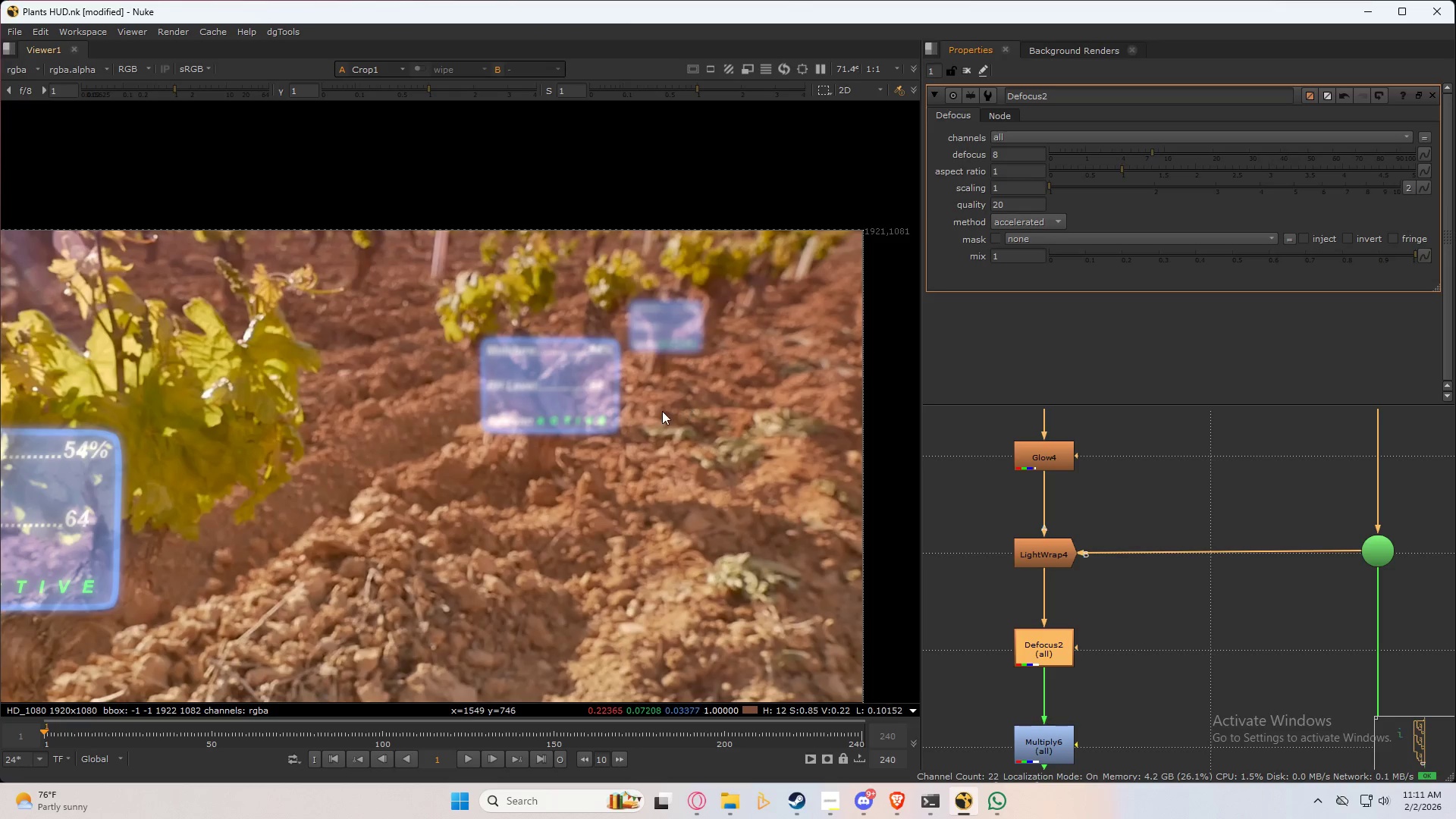 
scroll: coordinate [644, 426], scroll_direction: down, amount: 4.0
 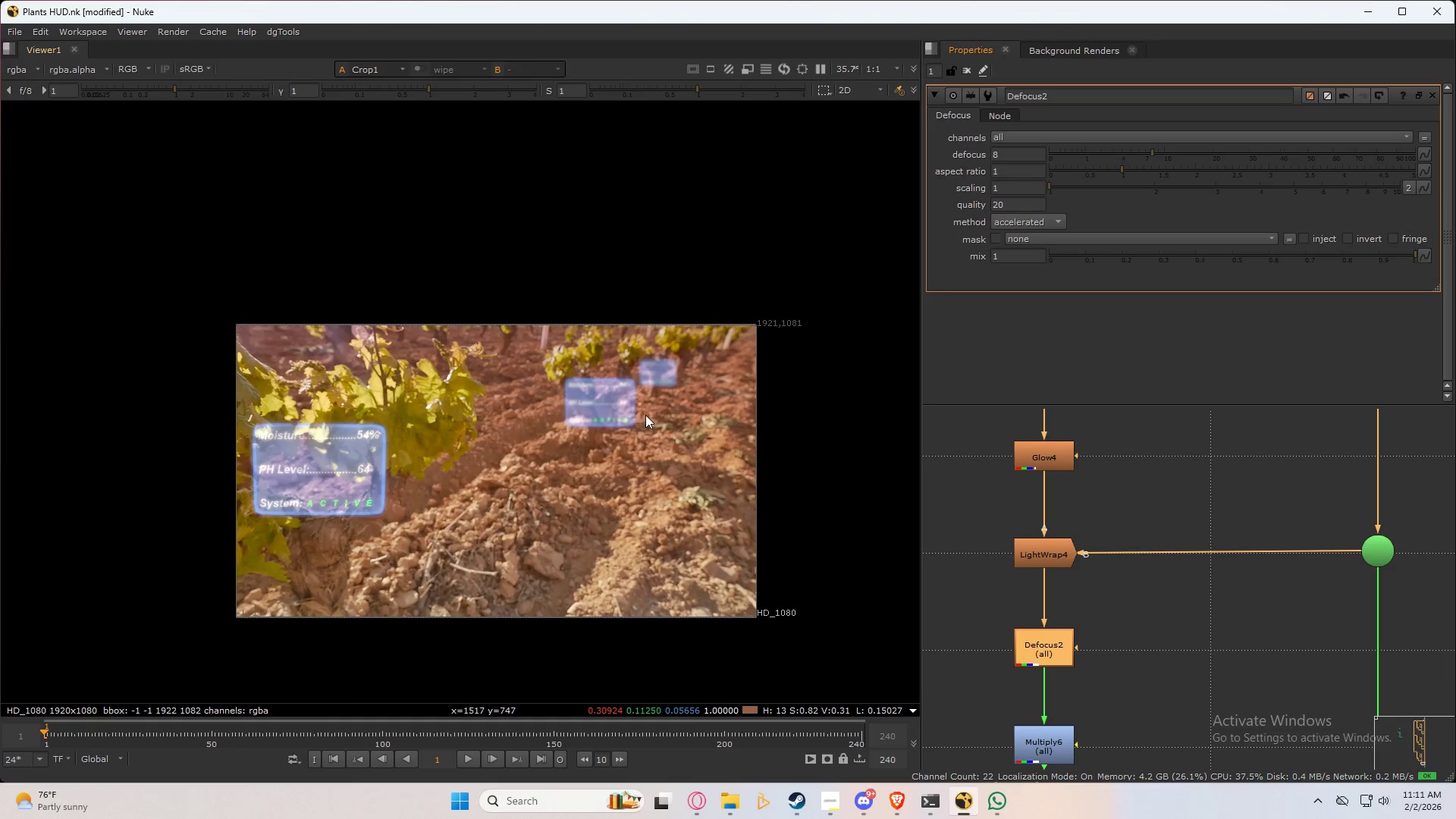 
scroll: coordinate [623, 407], scroll_direction: up, amount: 6.0
 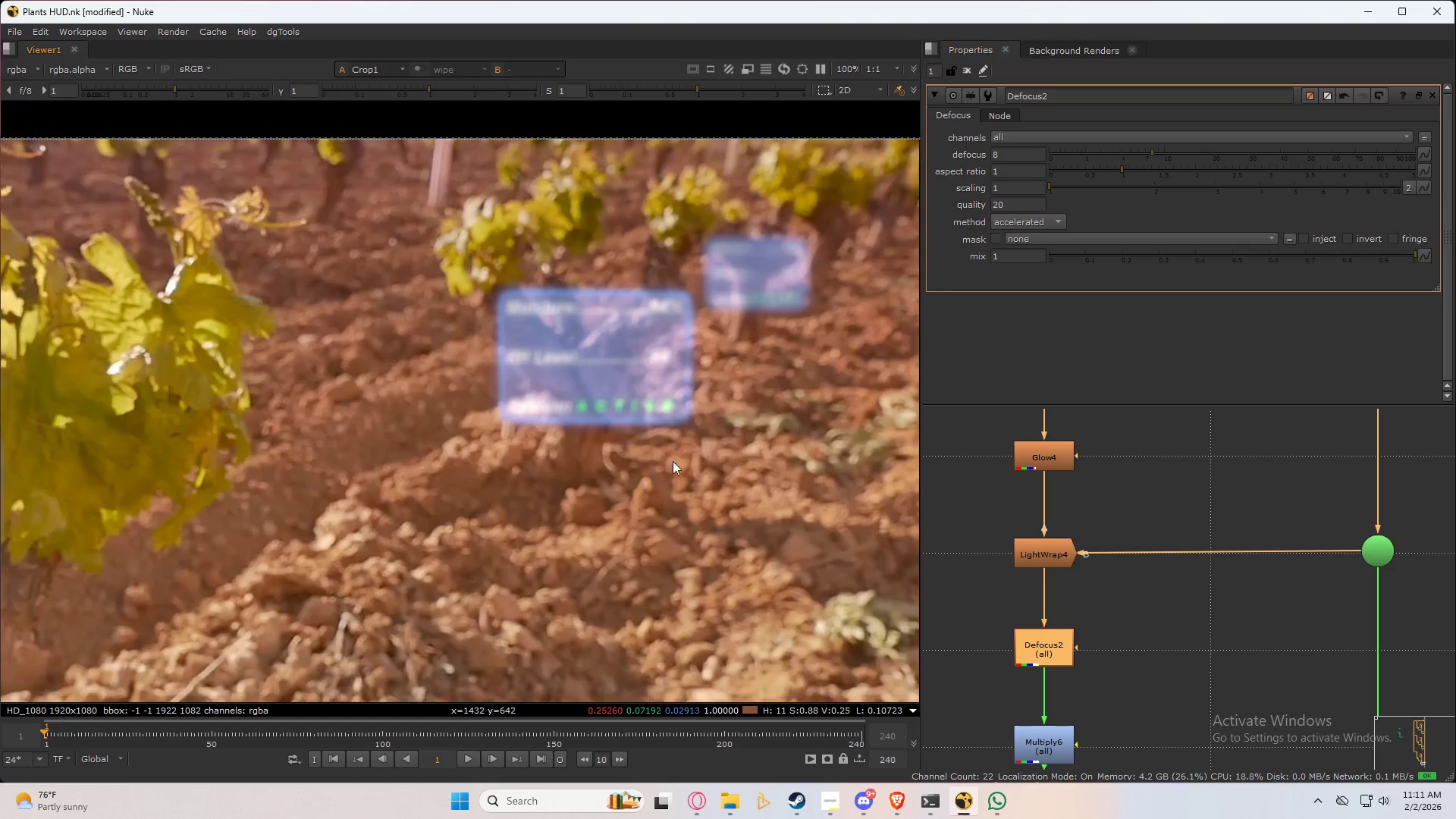 
scroll: coordinate [714, 402], scroll_direction: down, amount: 4.0
 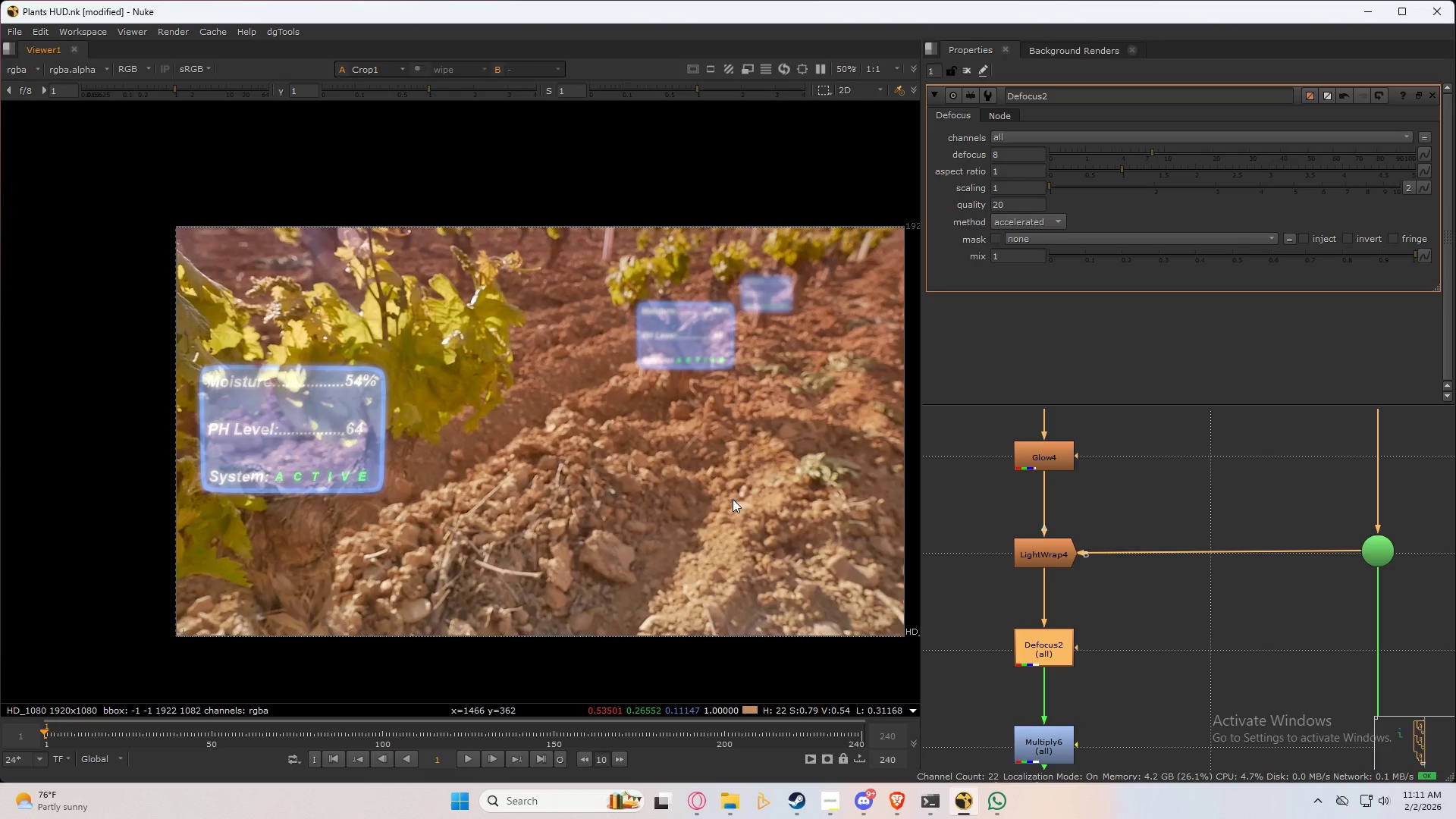 
left_click([1208, 642])
 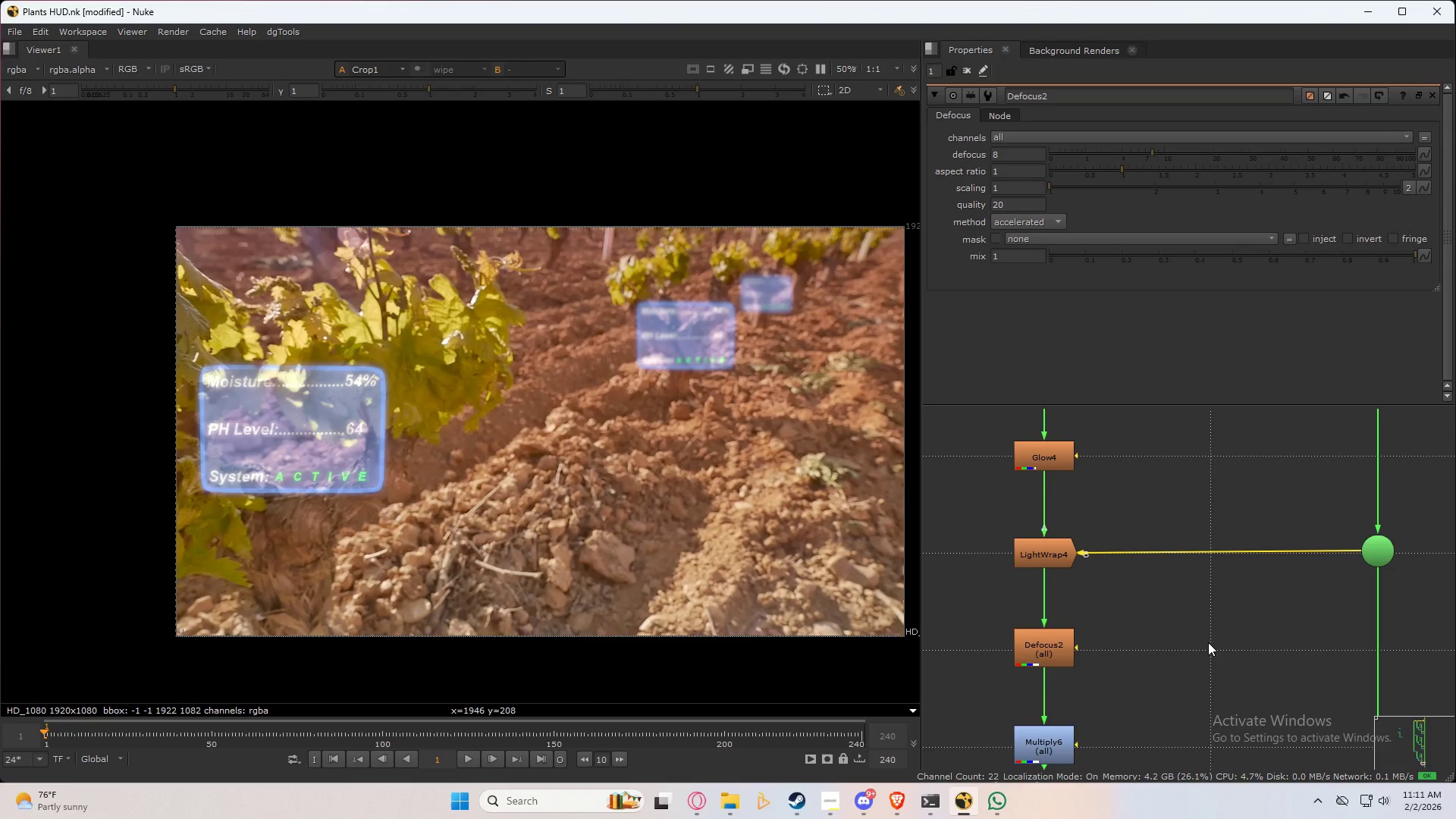 
key(Control+ControlLeft)
 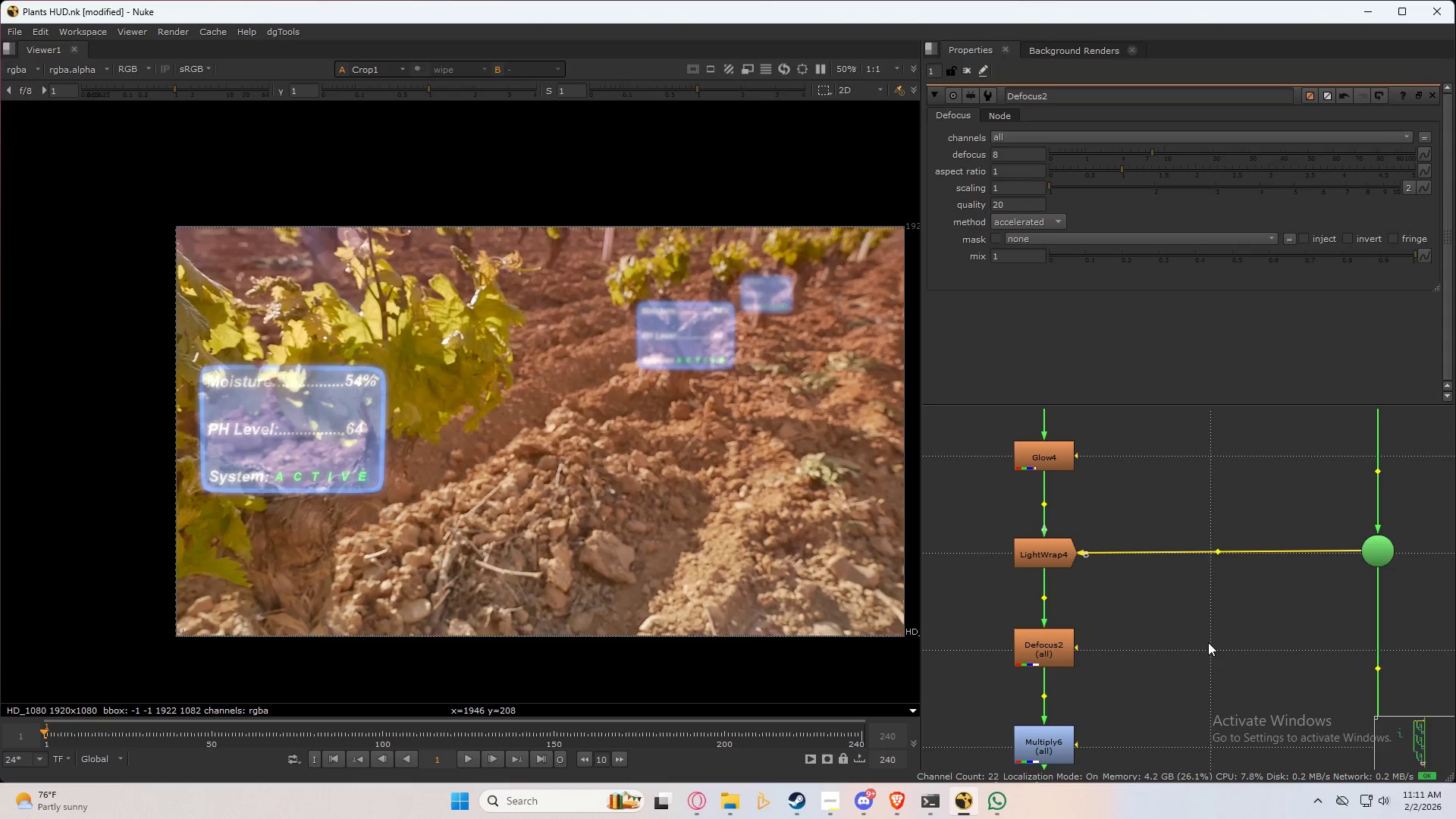 
key(Control+S)
 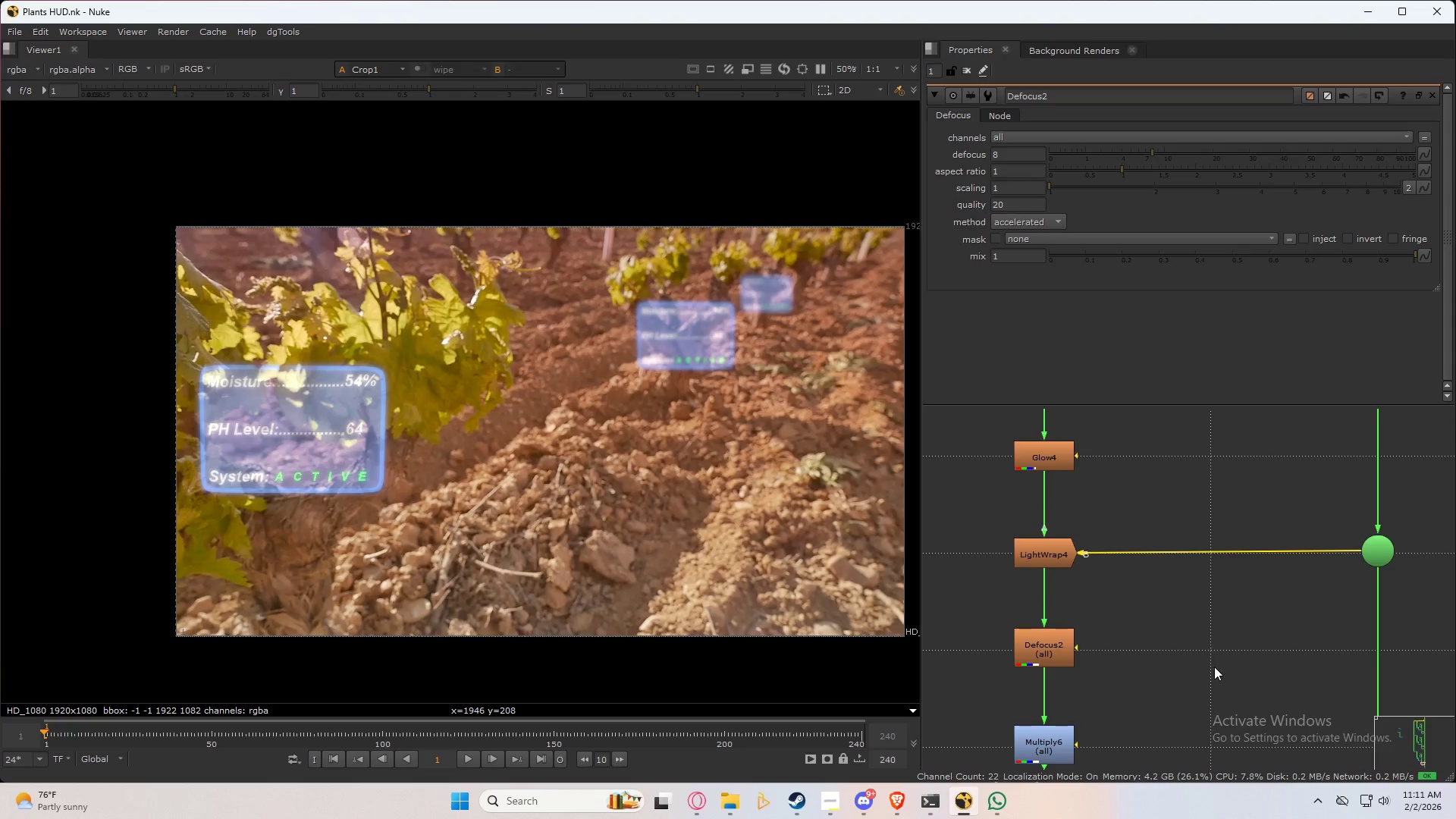 
left_click([1214, 667])
 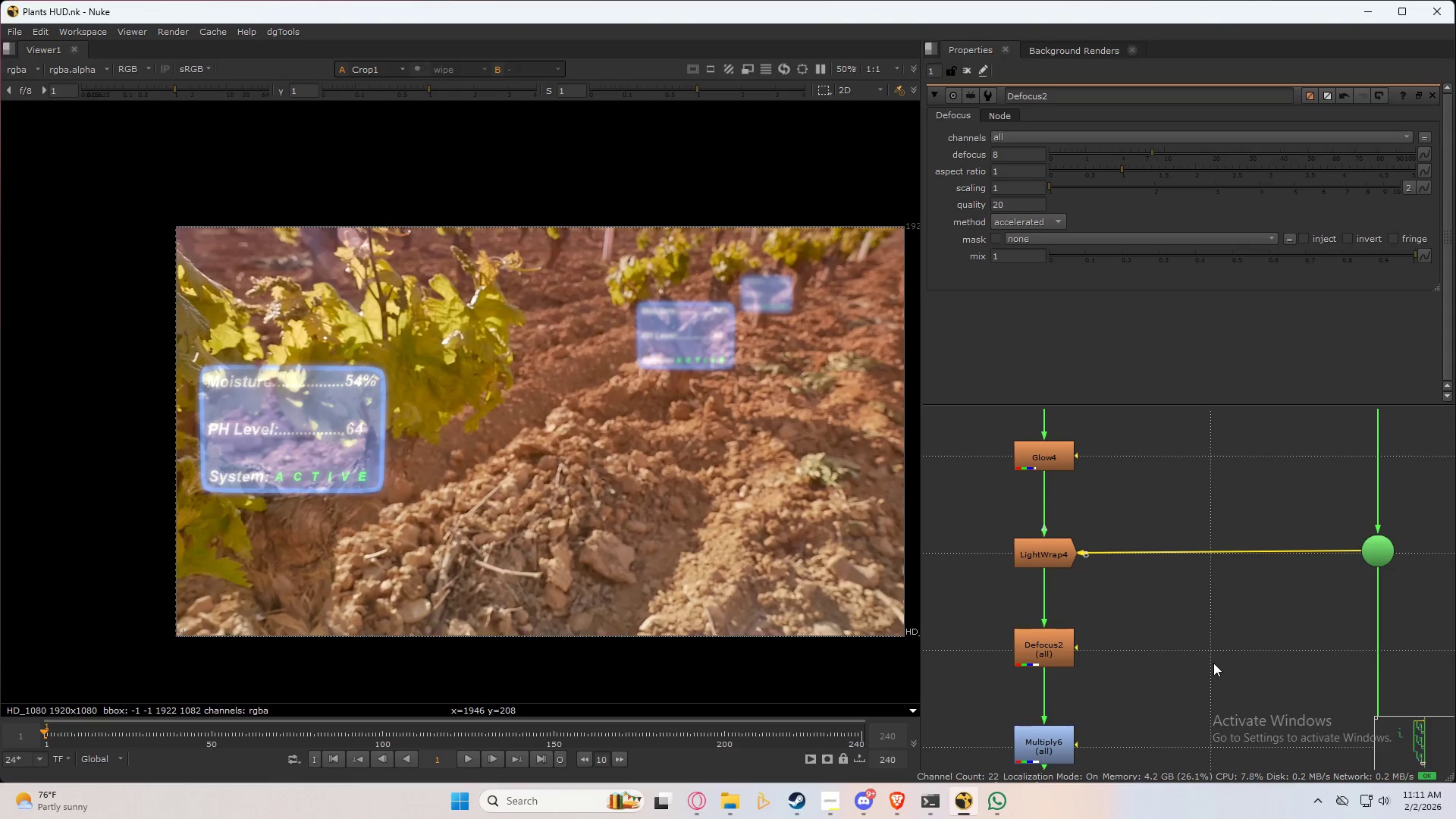 
triple_click([1213, 663])
 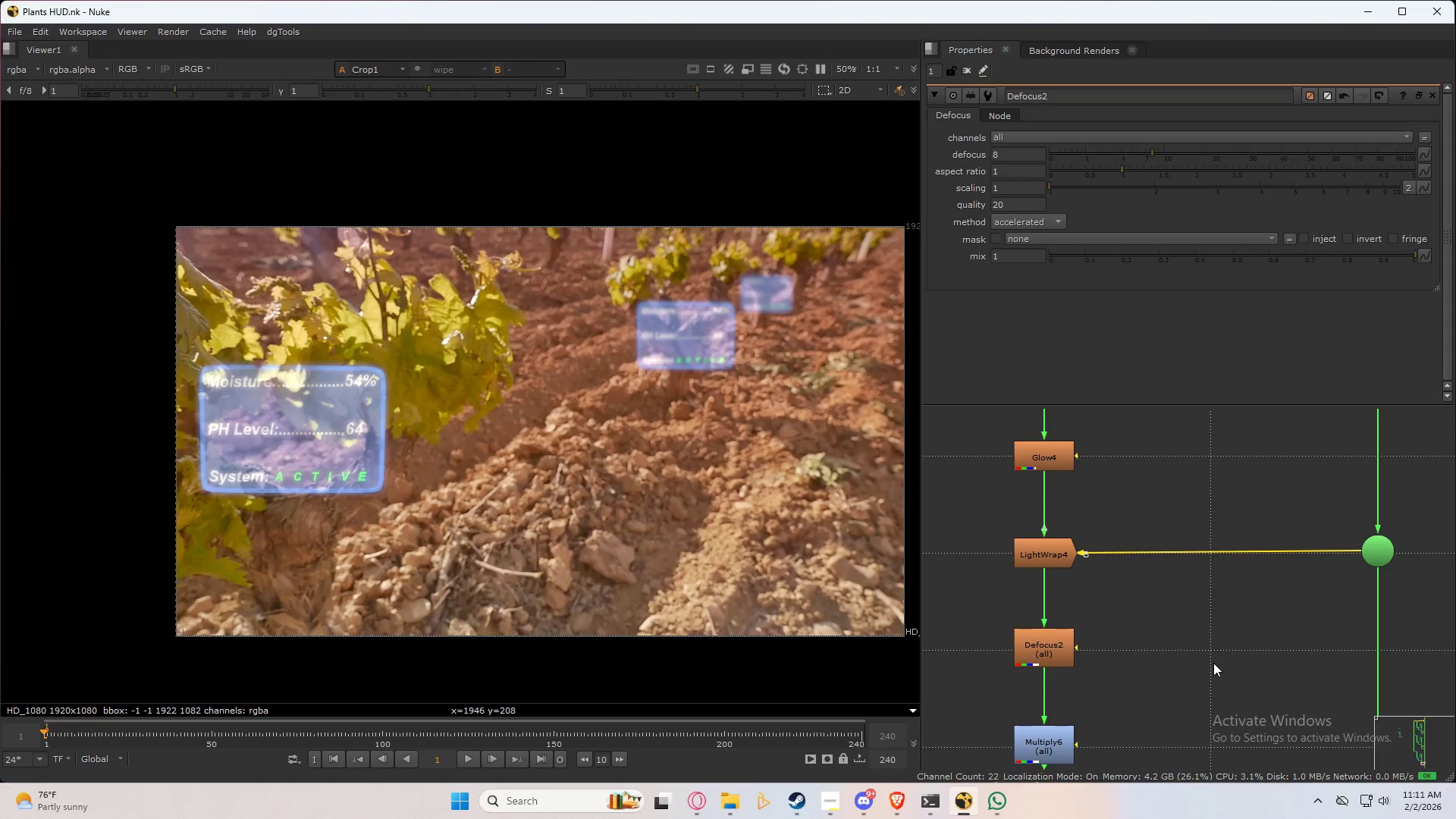 
triple_click([1213, 663])
 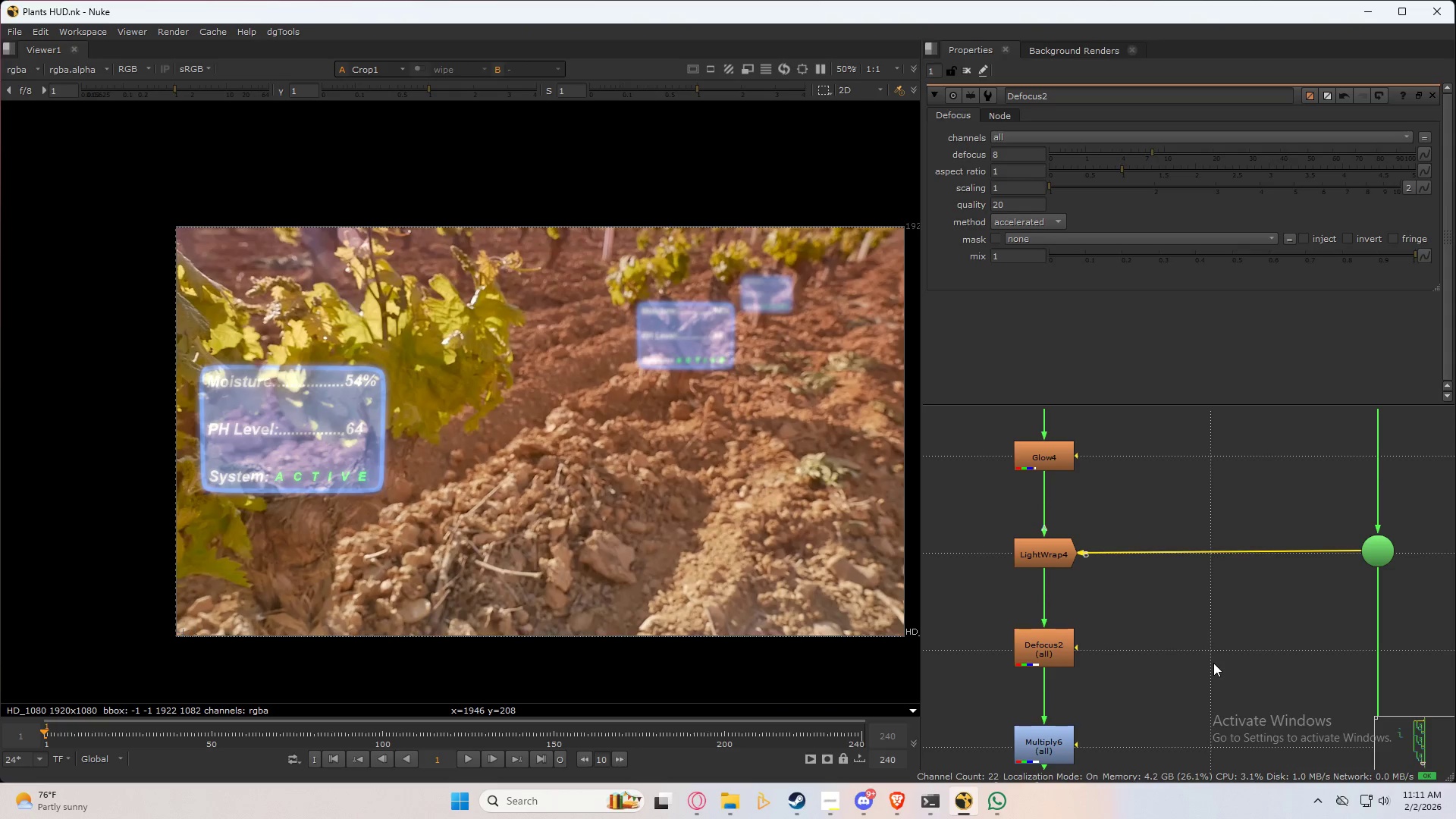 
key(2)
 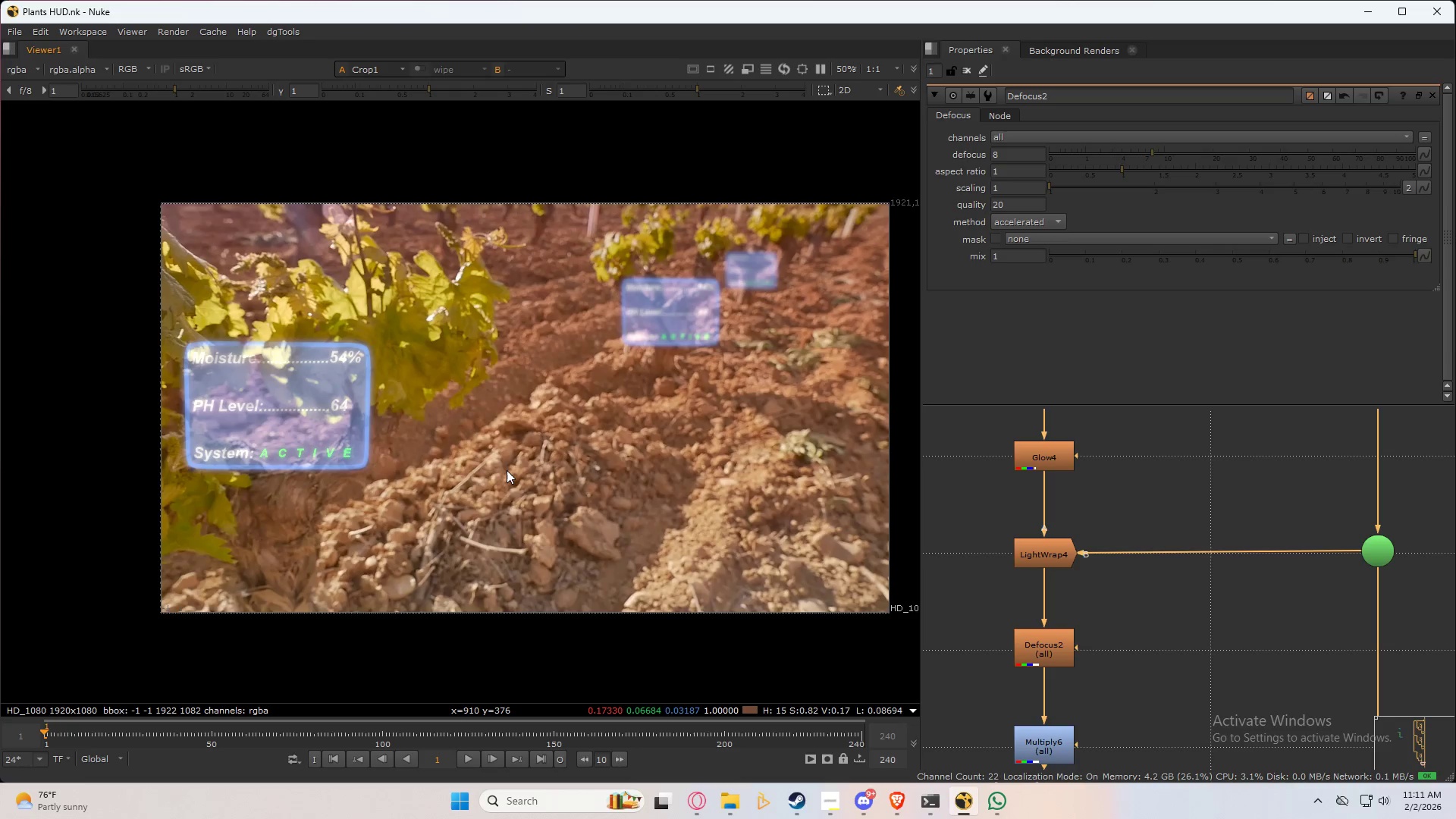 
key(Space)
 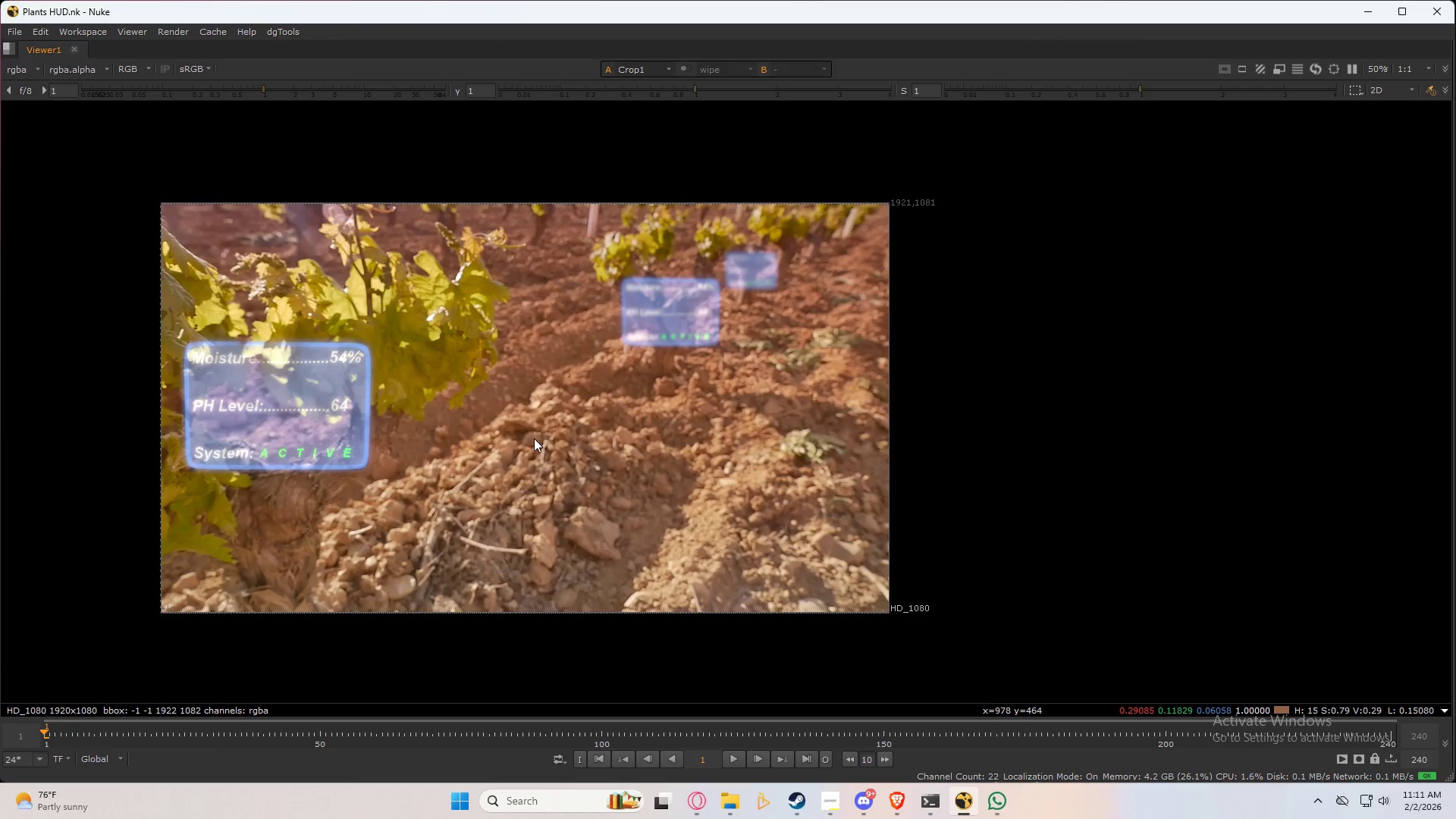 
scroll: coordinate [588, 456], scroll_direction: down, amount: 1.0
 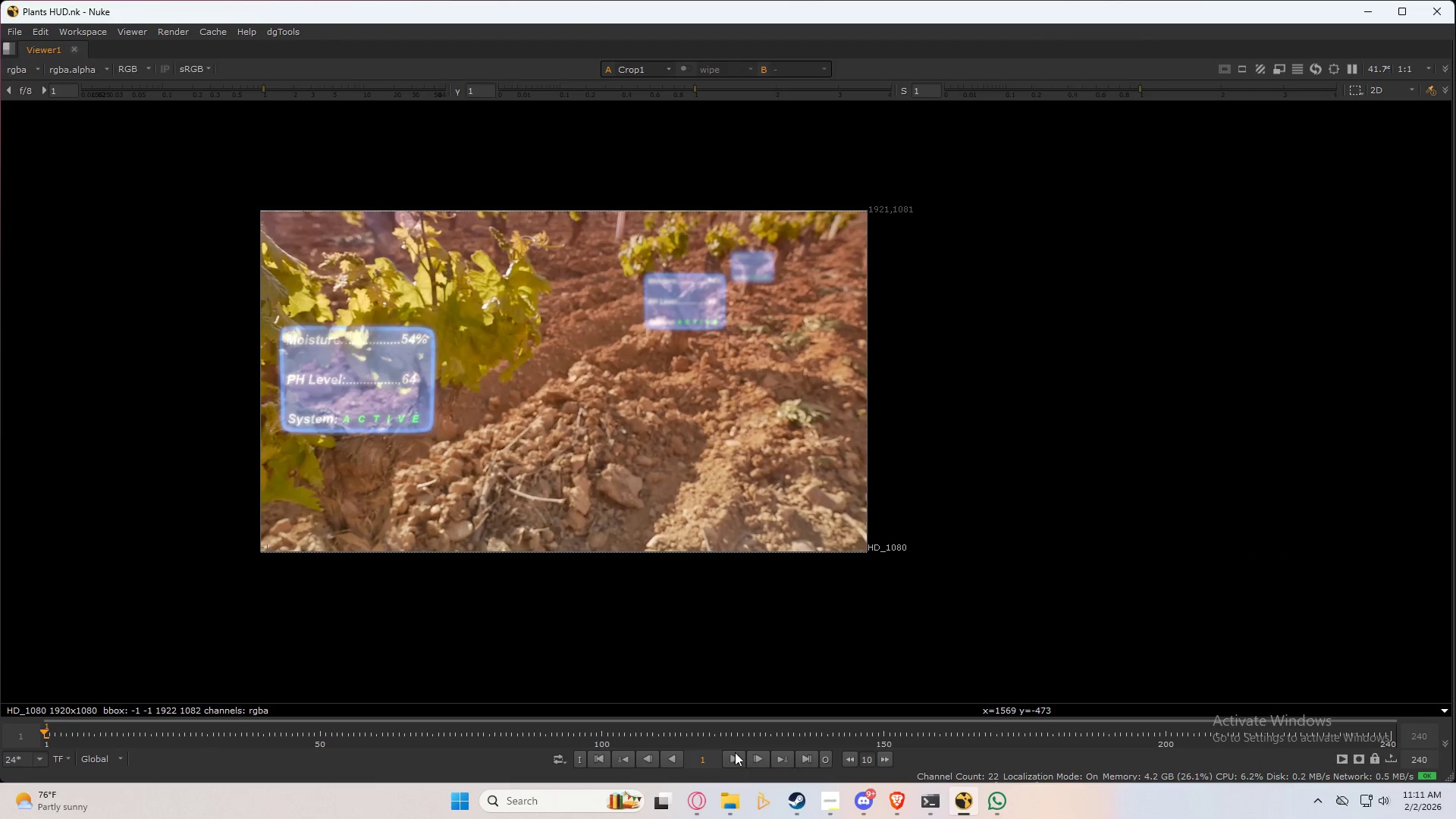 
key(F)
 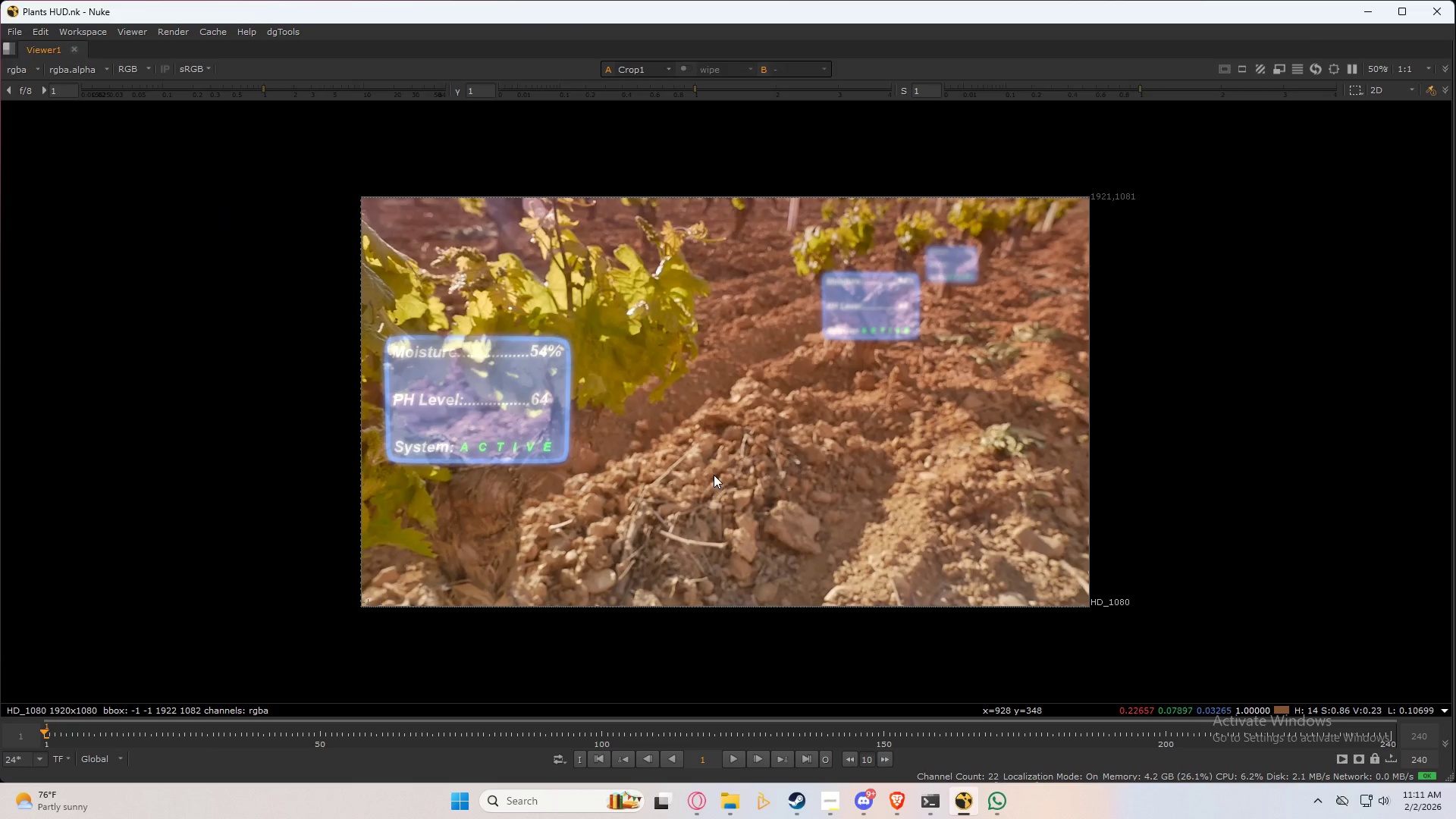 
scroll: coordinate [714, 473], scroll_direction: up, amount: 1.0
 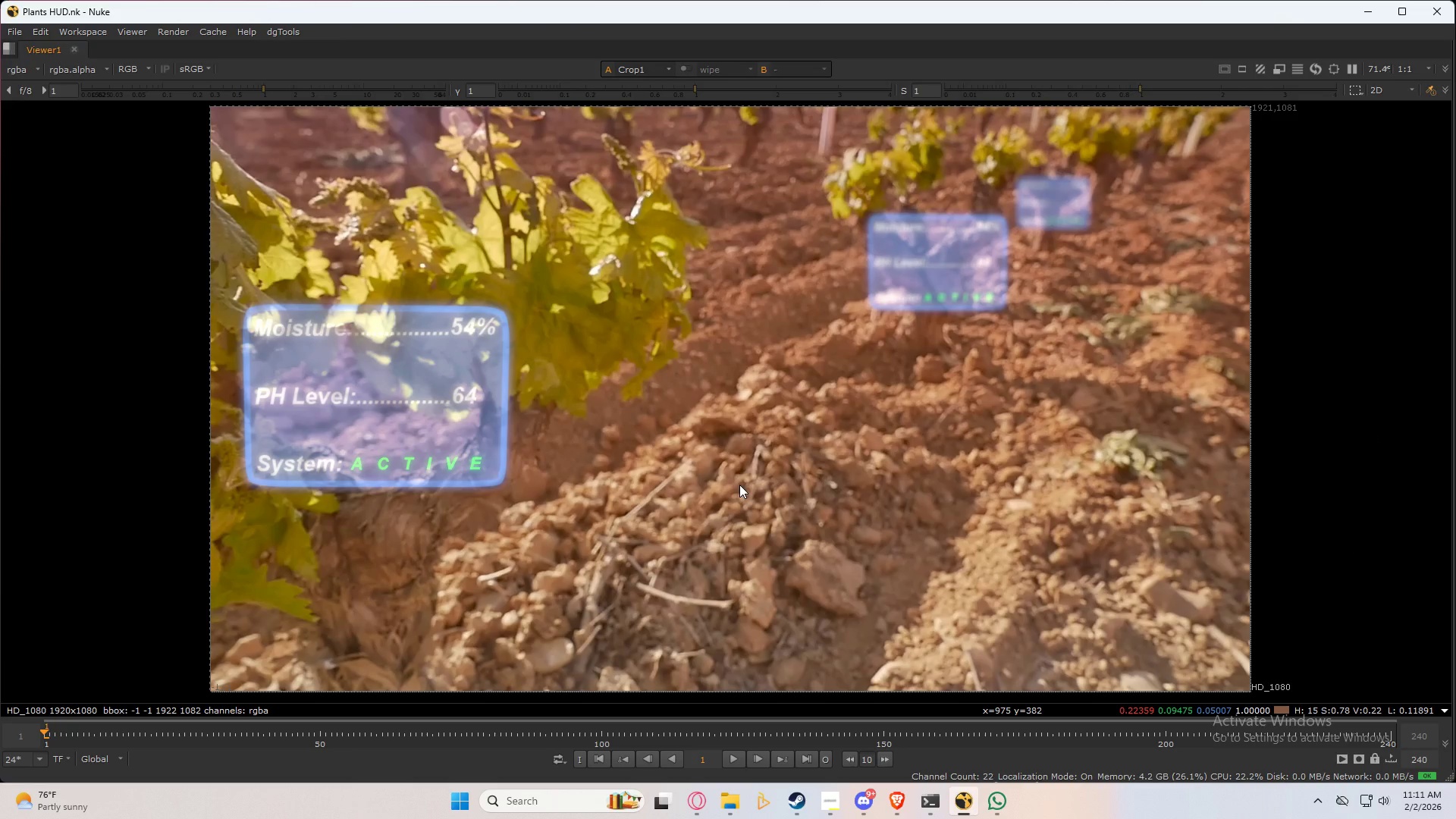 
left_click([739, 485])
 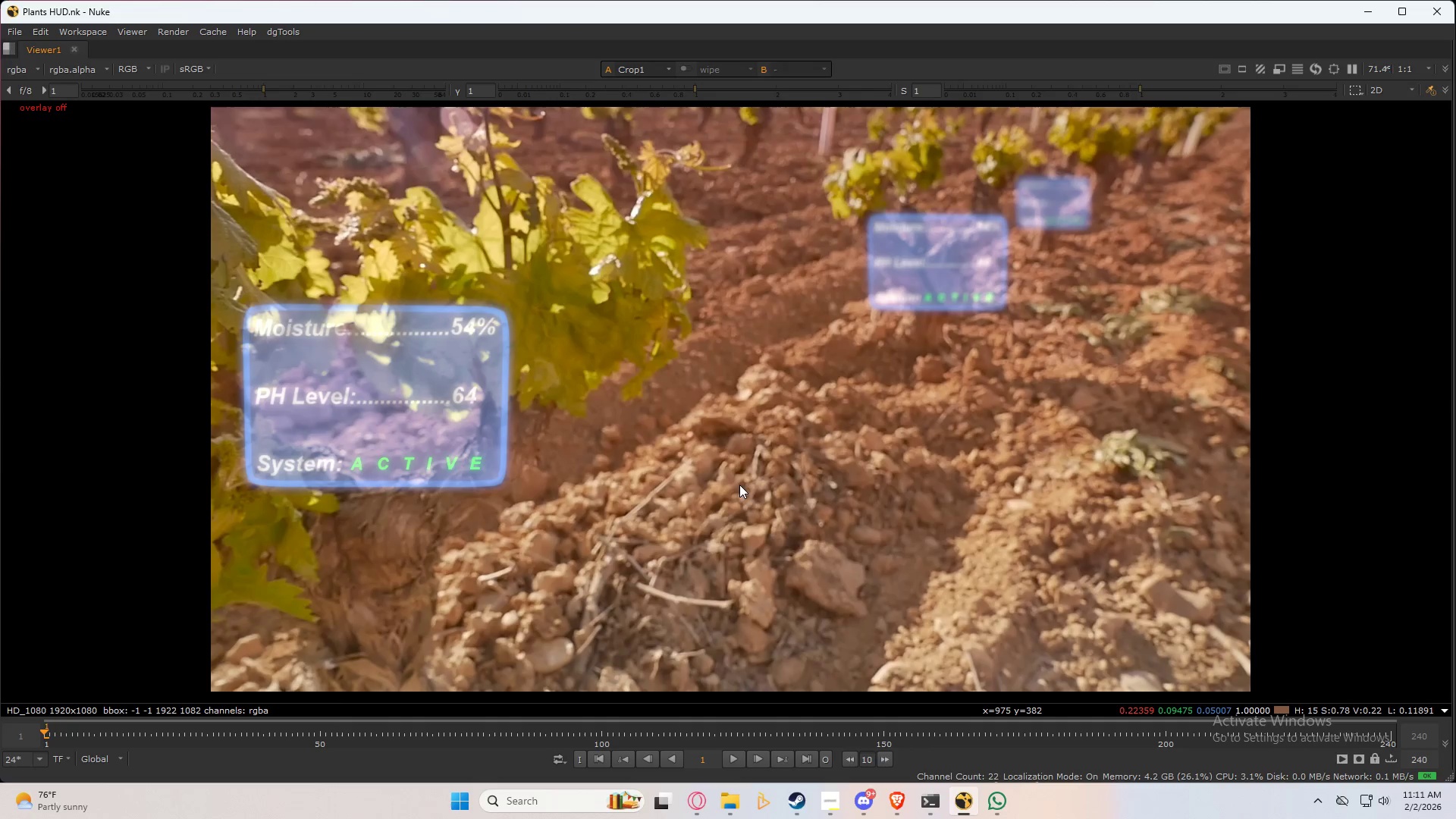 
type(ql)
 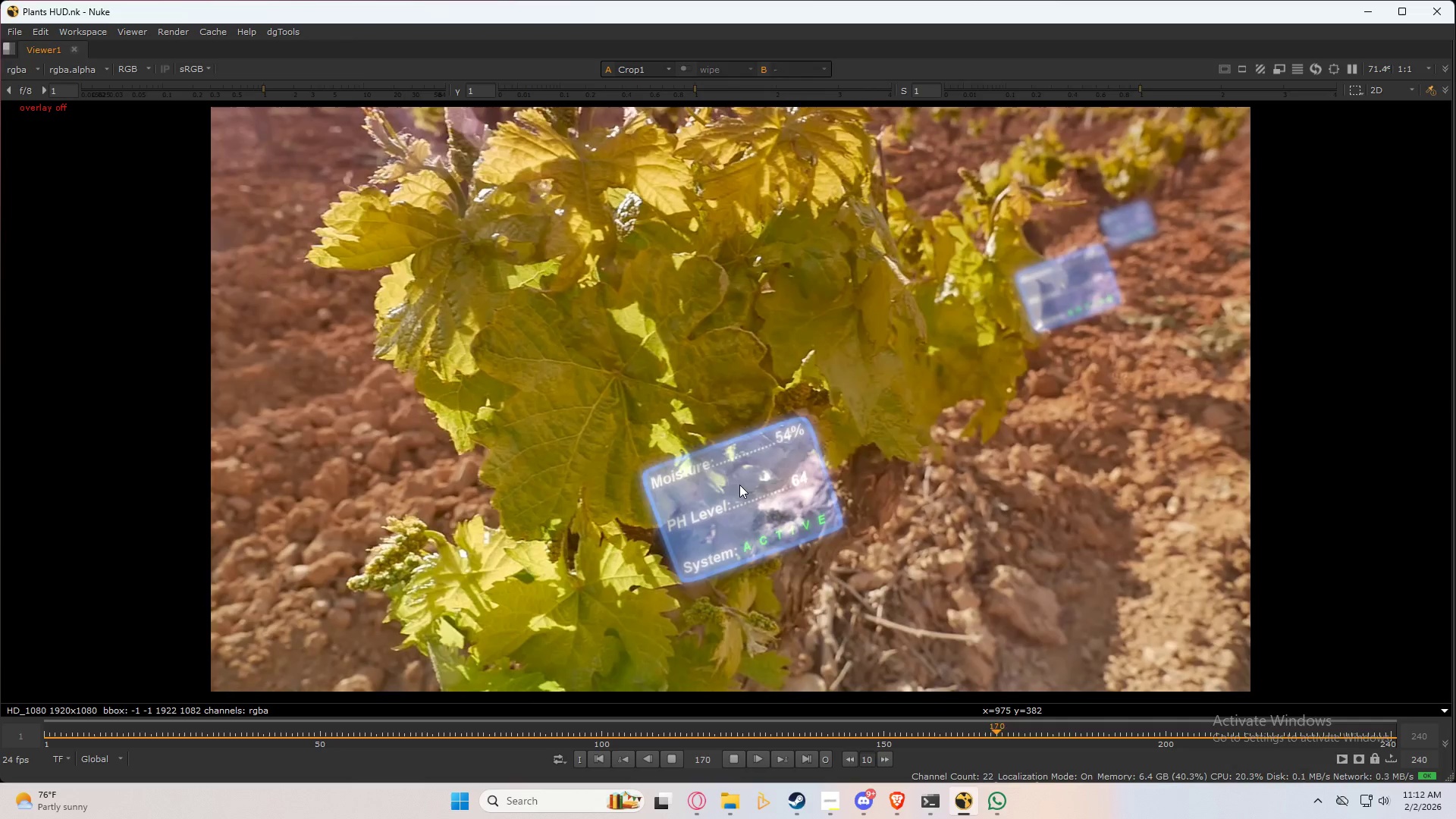 
wait(48.52)
 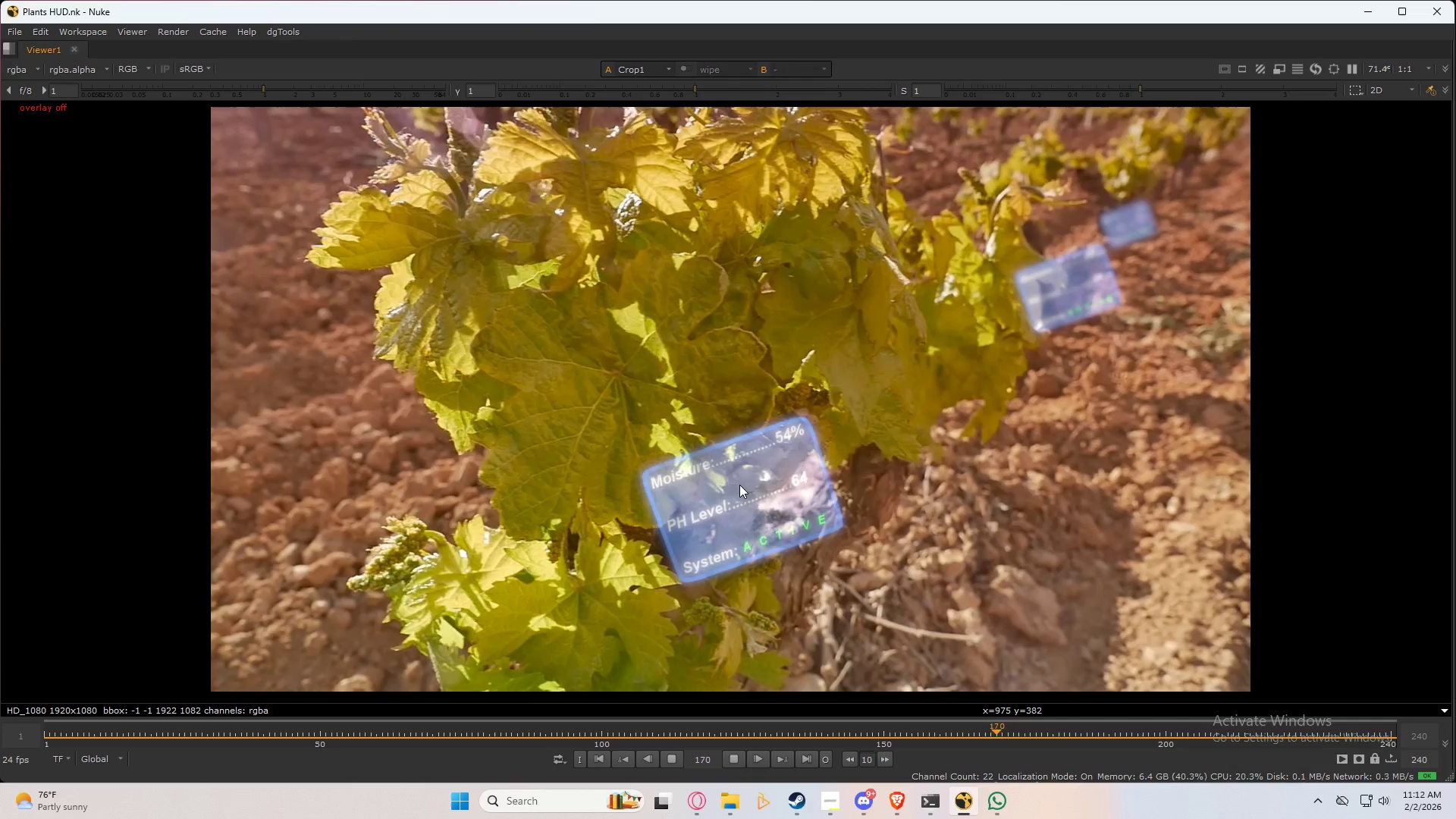 
left_click([734, 755])
 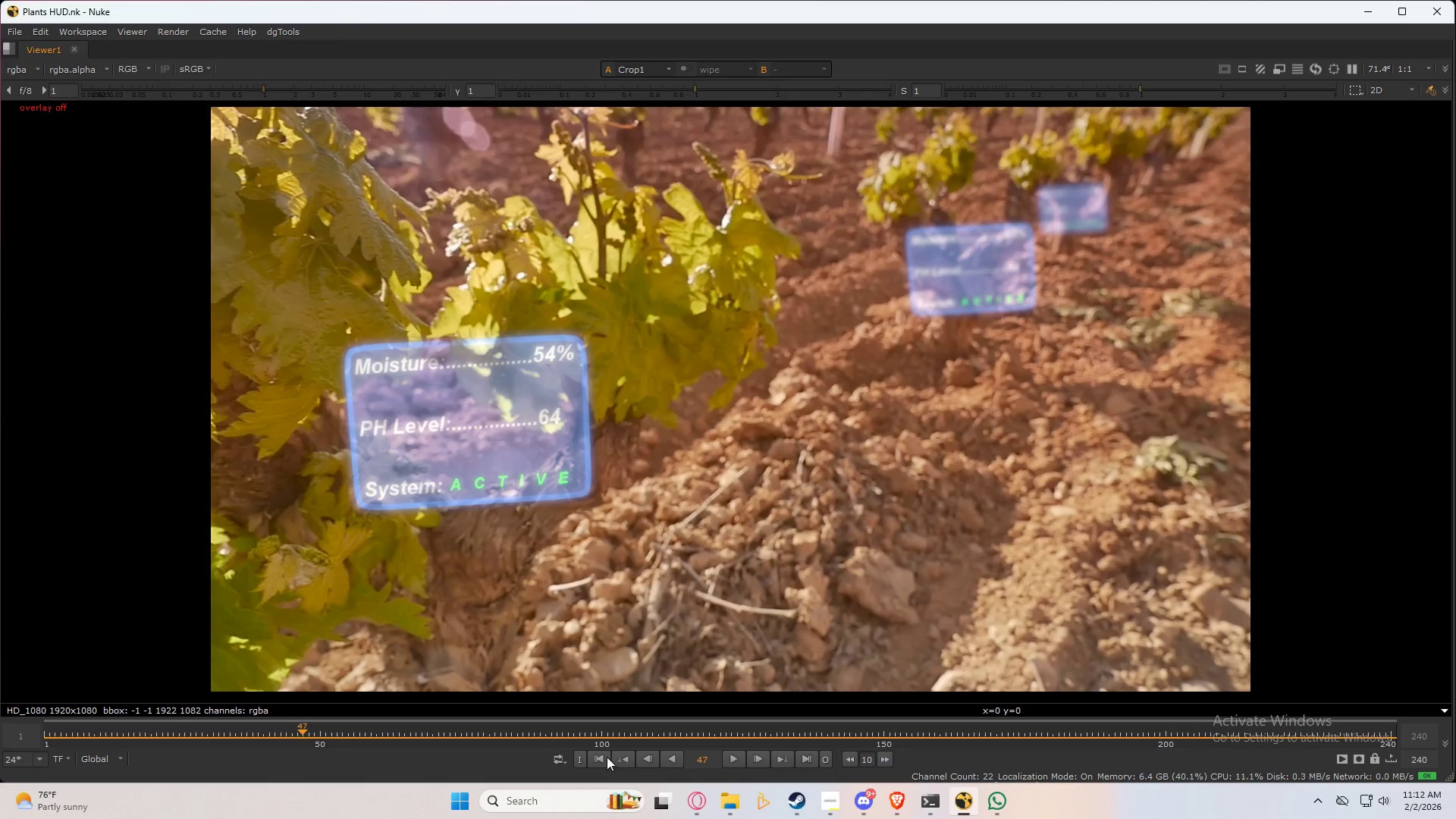 
left_click([598, 757])
 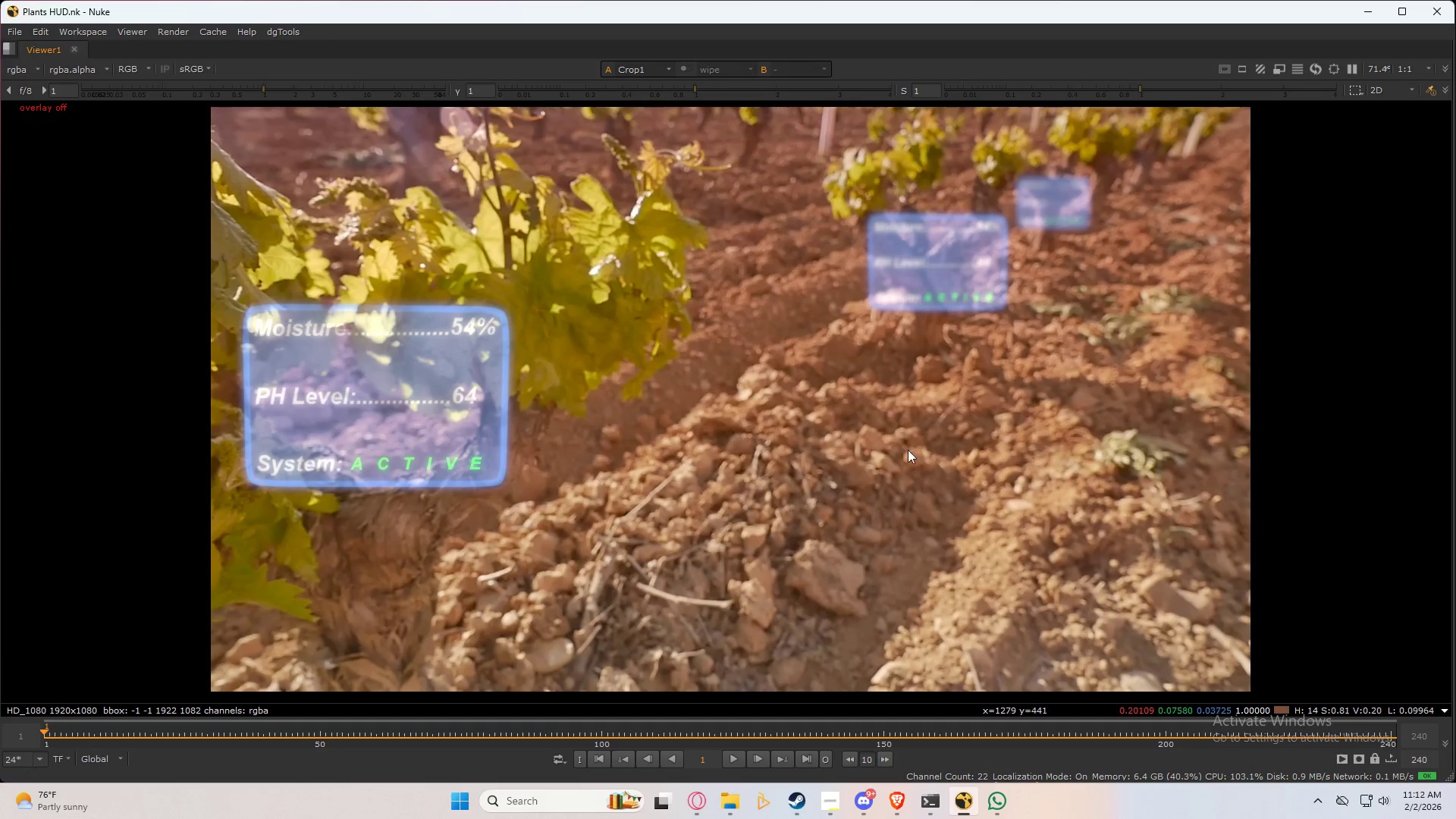 
key(Space)
 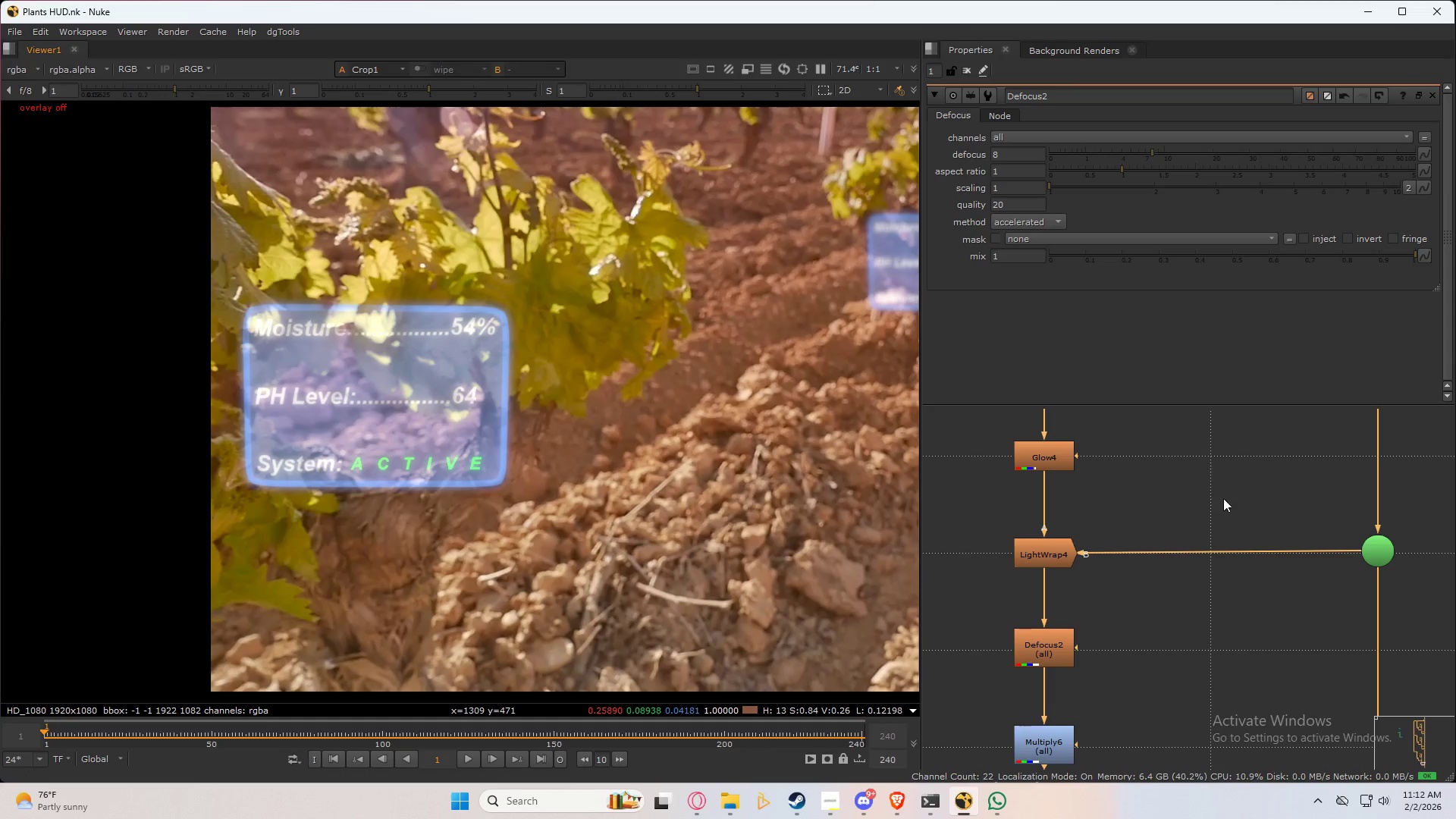 
key(Alt+E)
 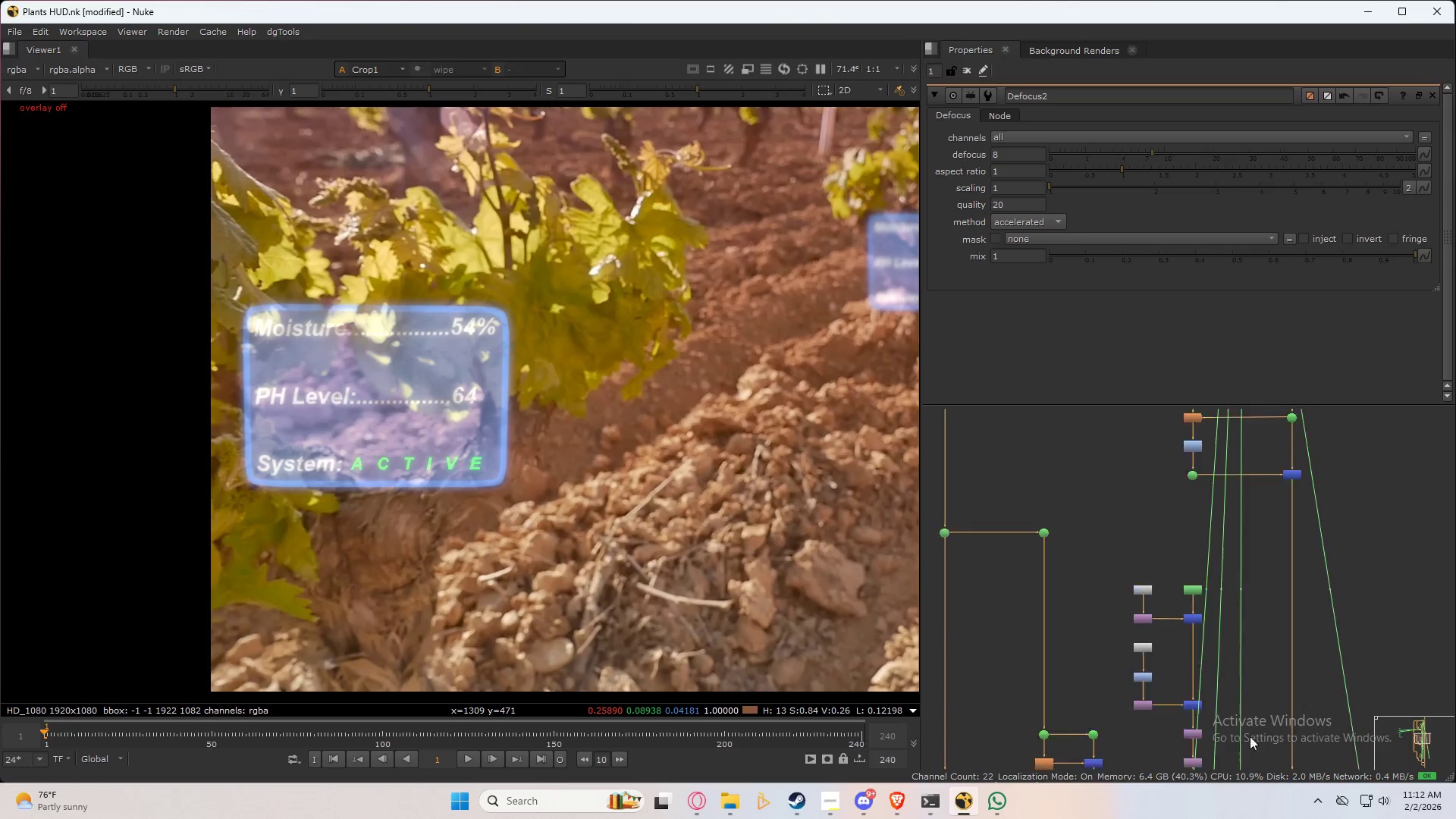 
scroll: coordinate [1222, 639], scroll_direction: down, amount: 7.0
 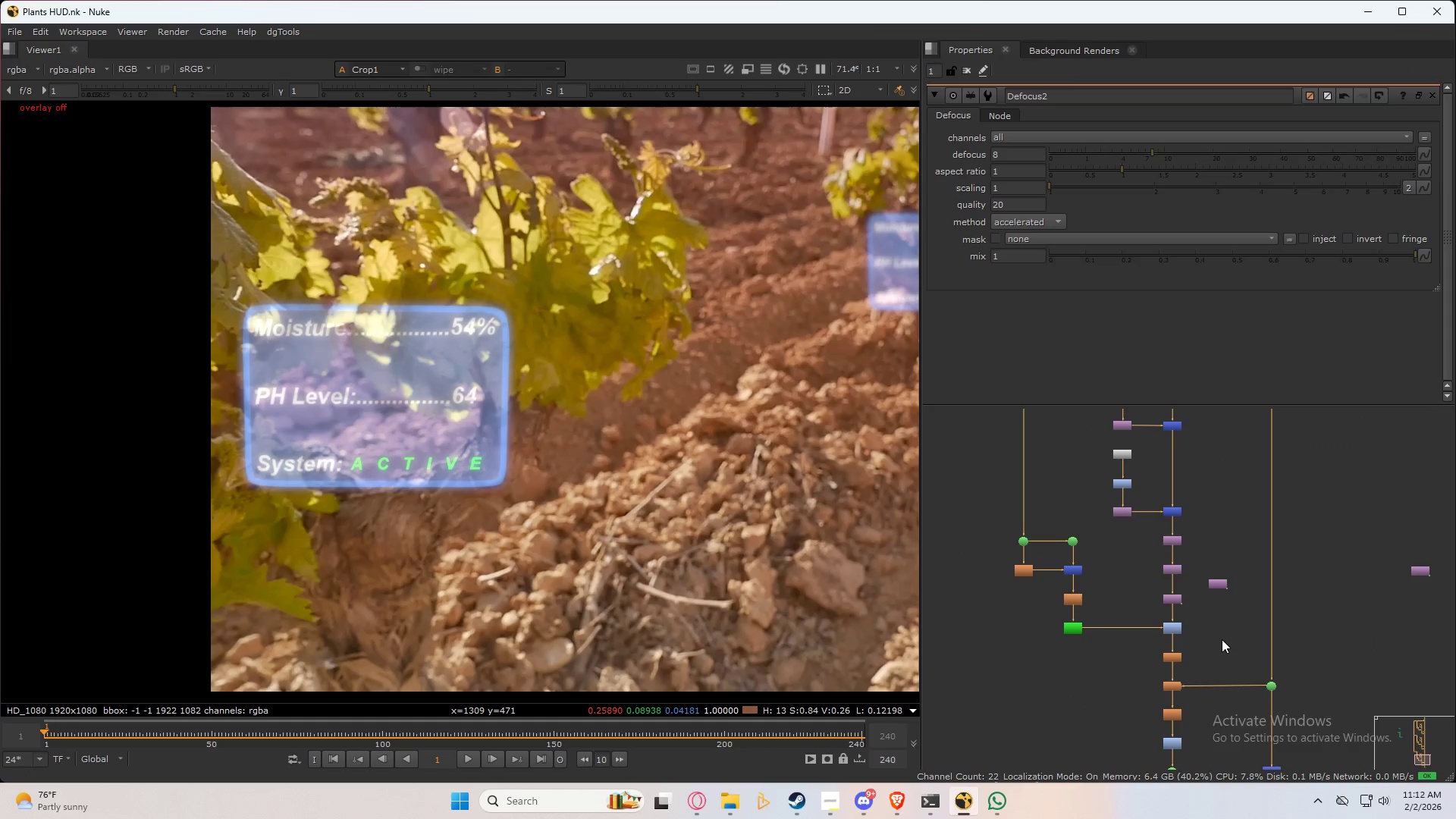 
key(Alt+AltLeft)
 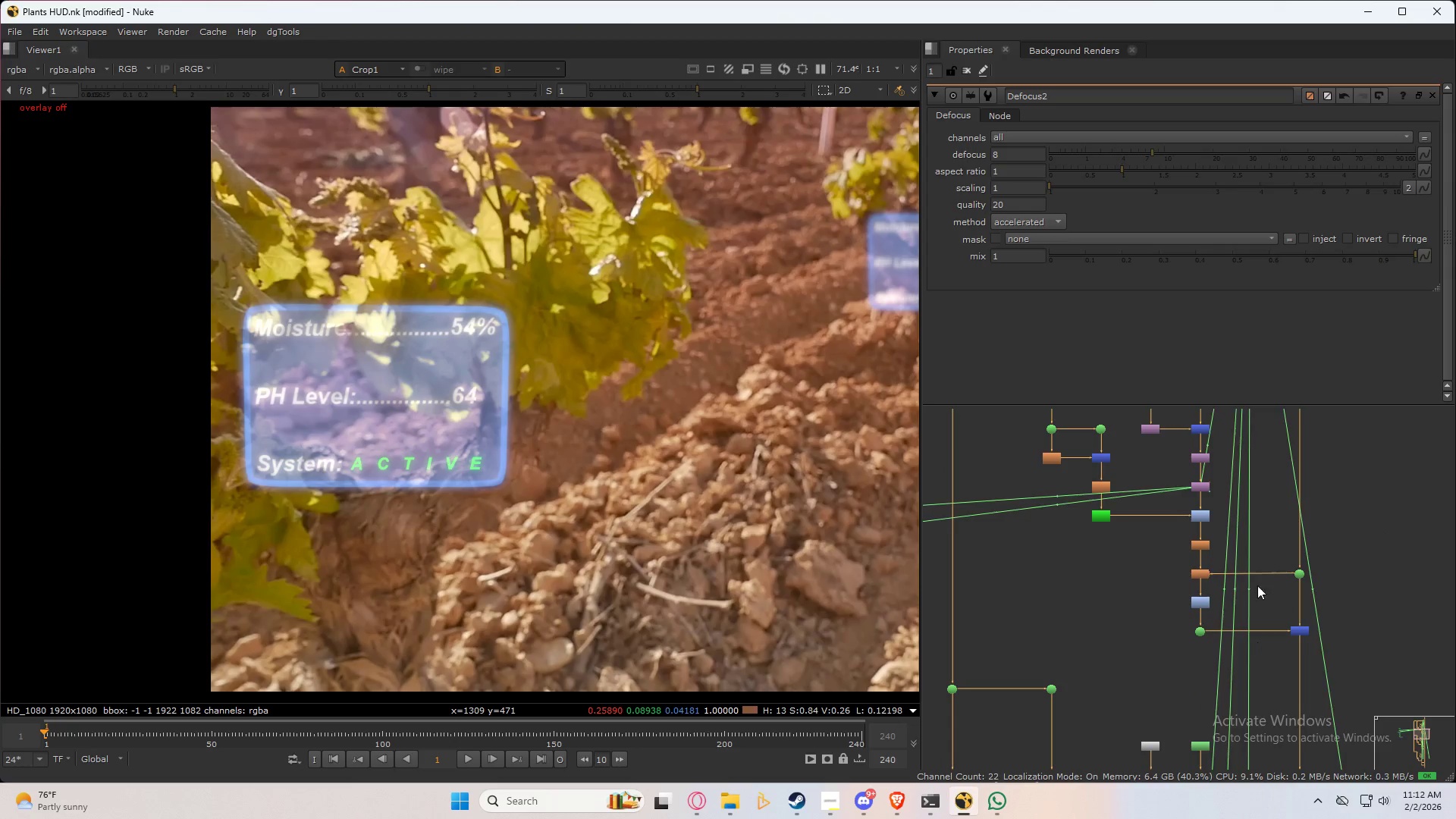 
key(Alt+E)
 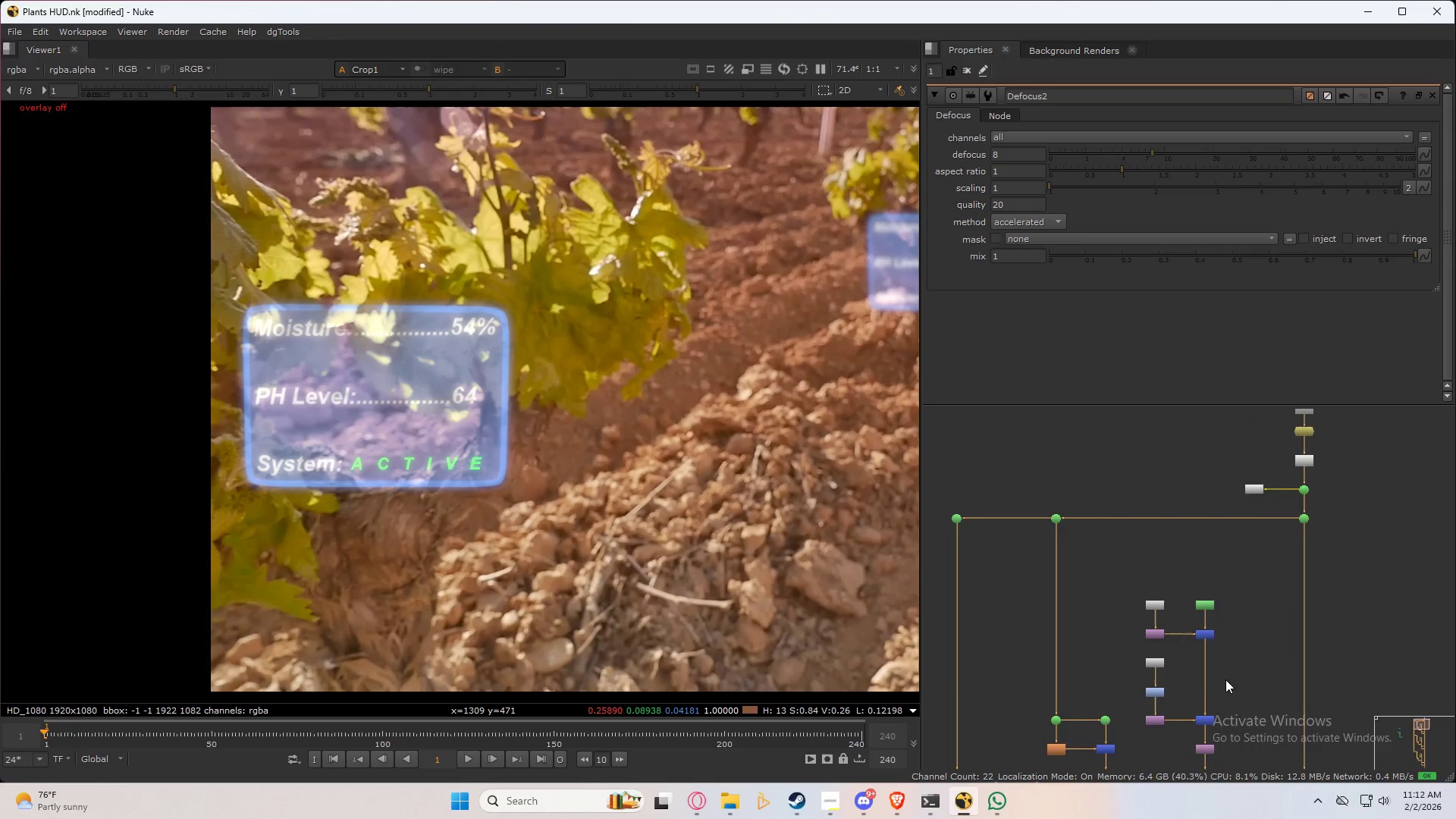 
key(Alt+AltLeft)
 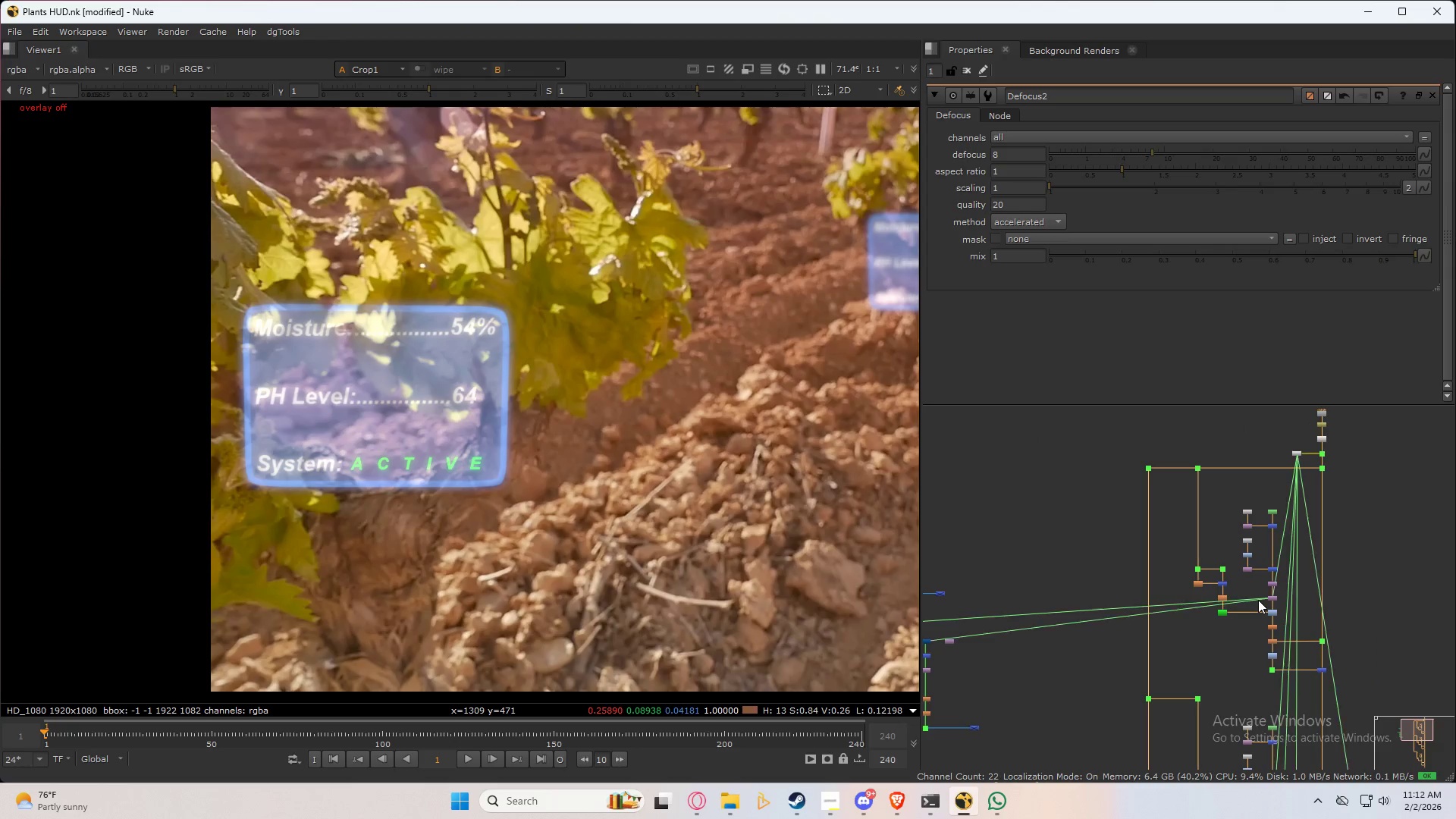 
key(Alt+E)
 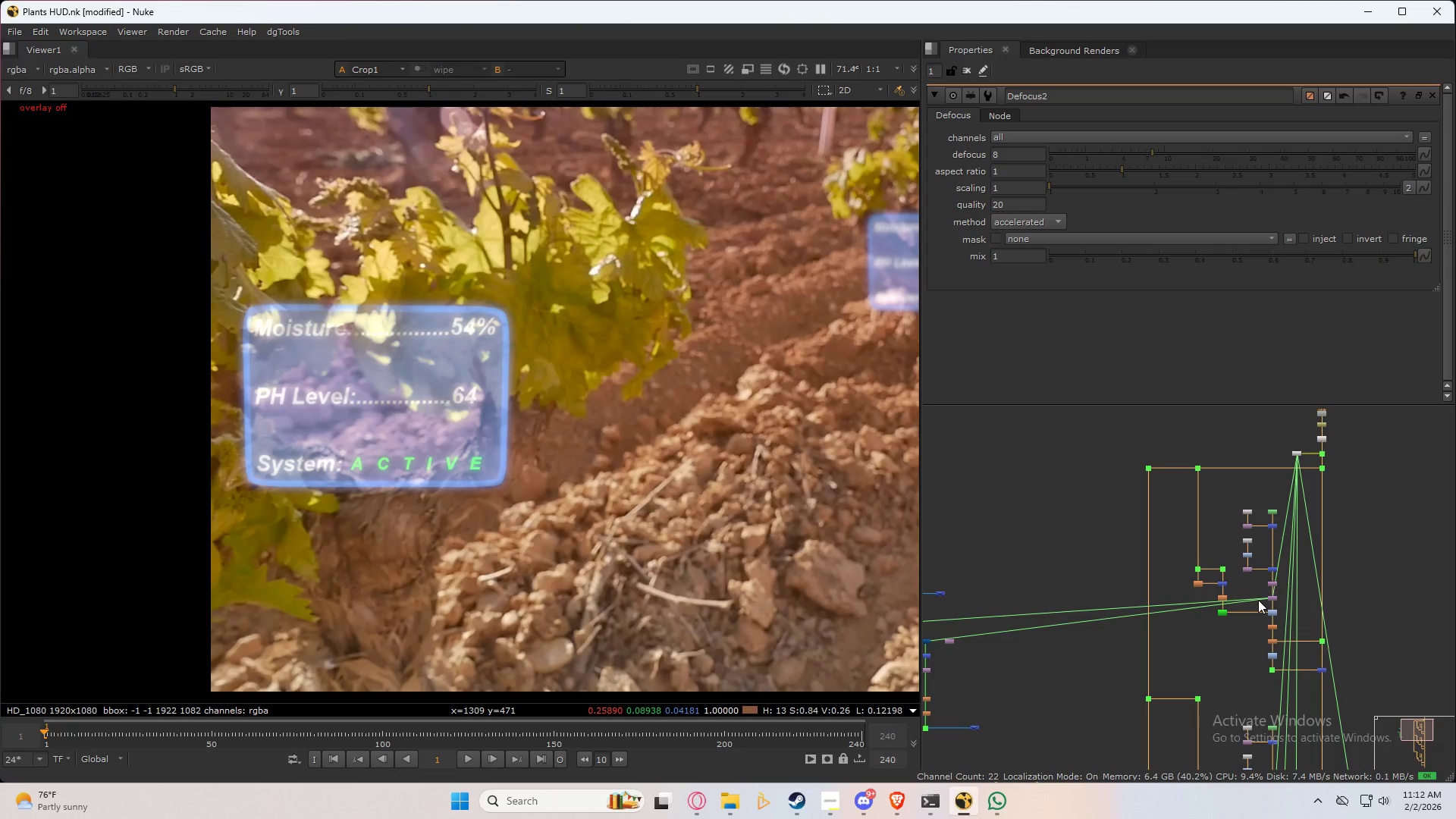 
scroll: coordinate [1259, 598], scroll_direction: down, amount: 4.0
 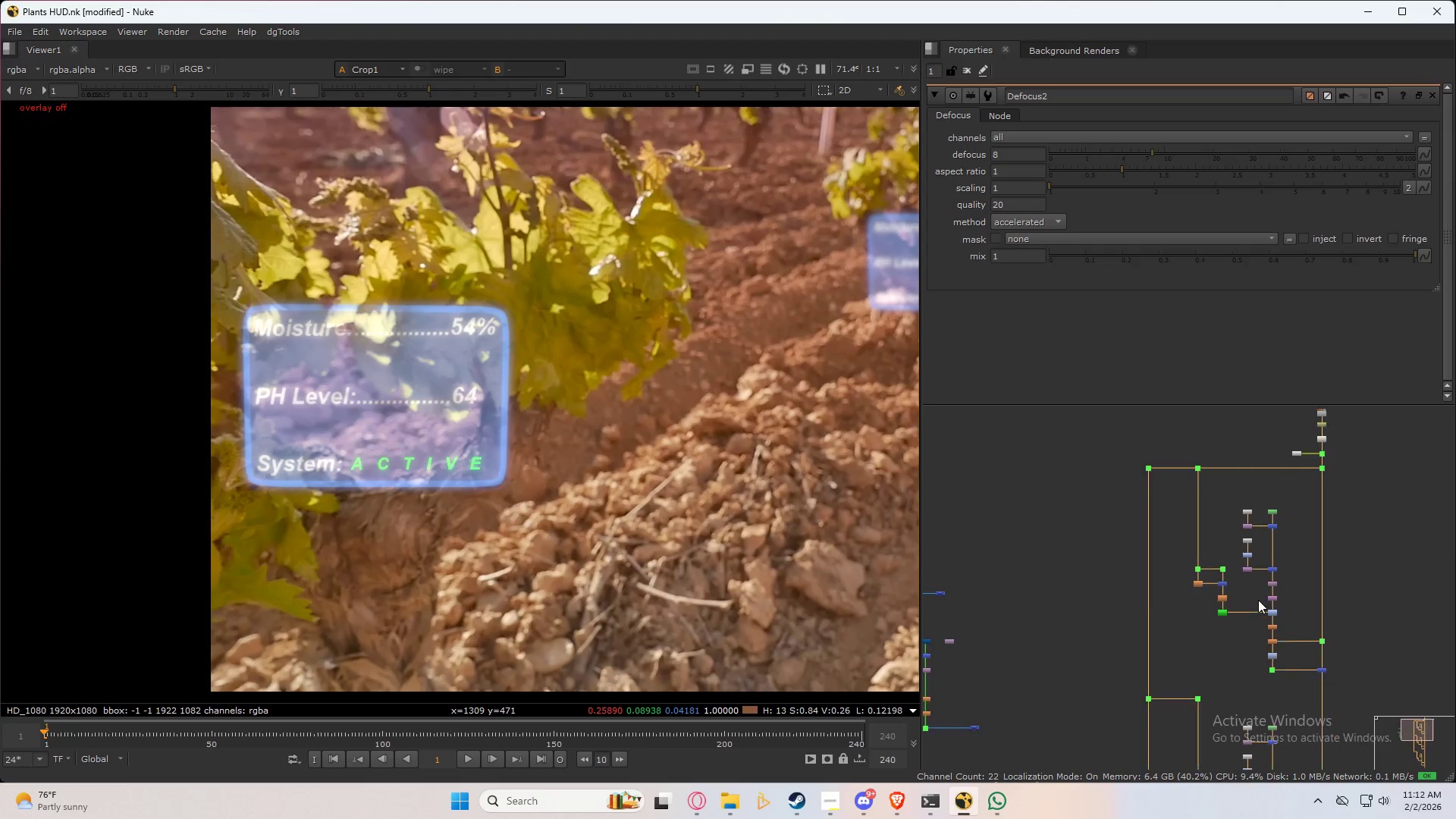 
key(Alt+AltLeft)
 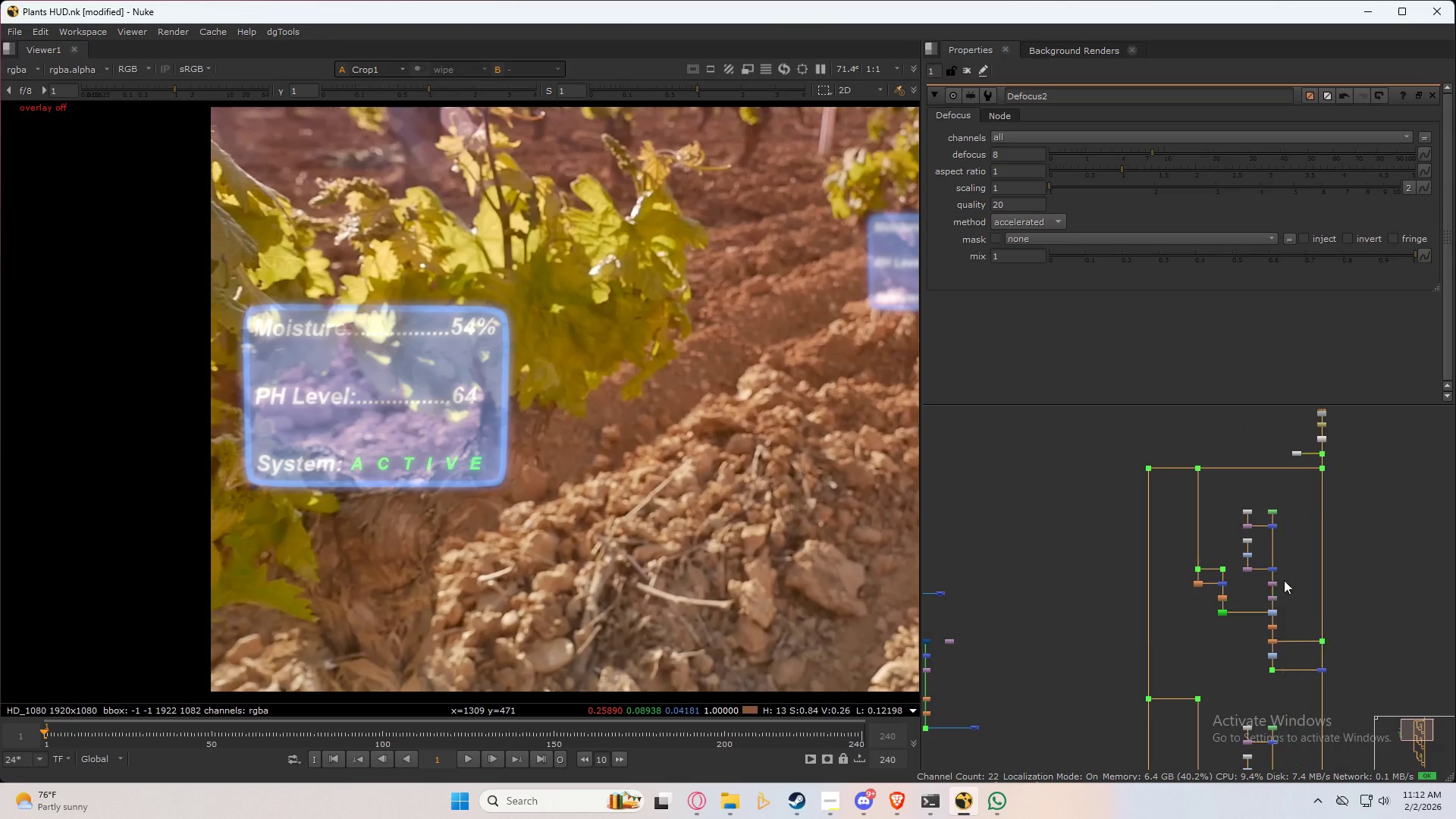 
key(Alt+E)
 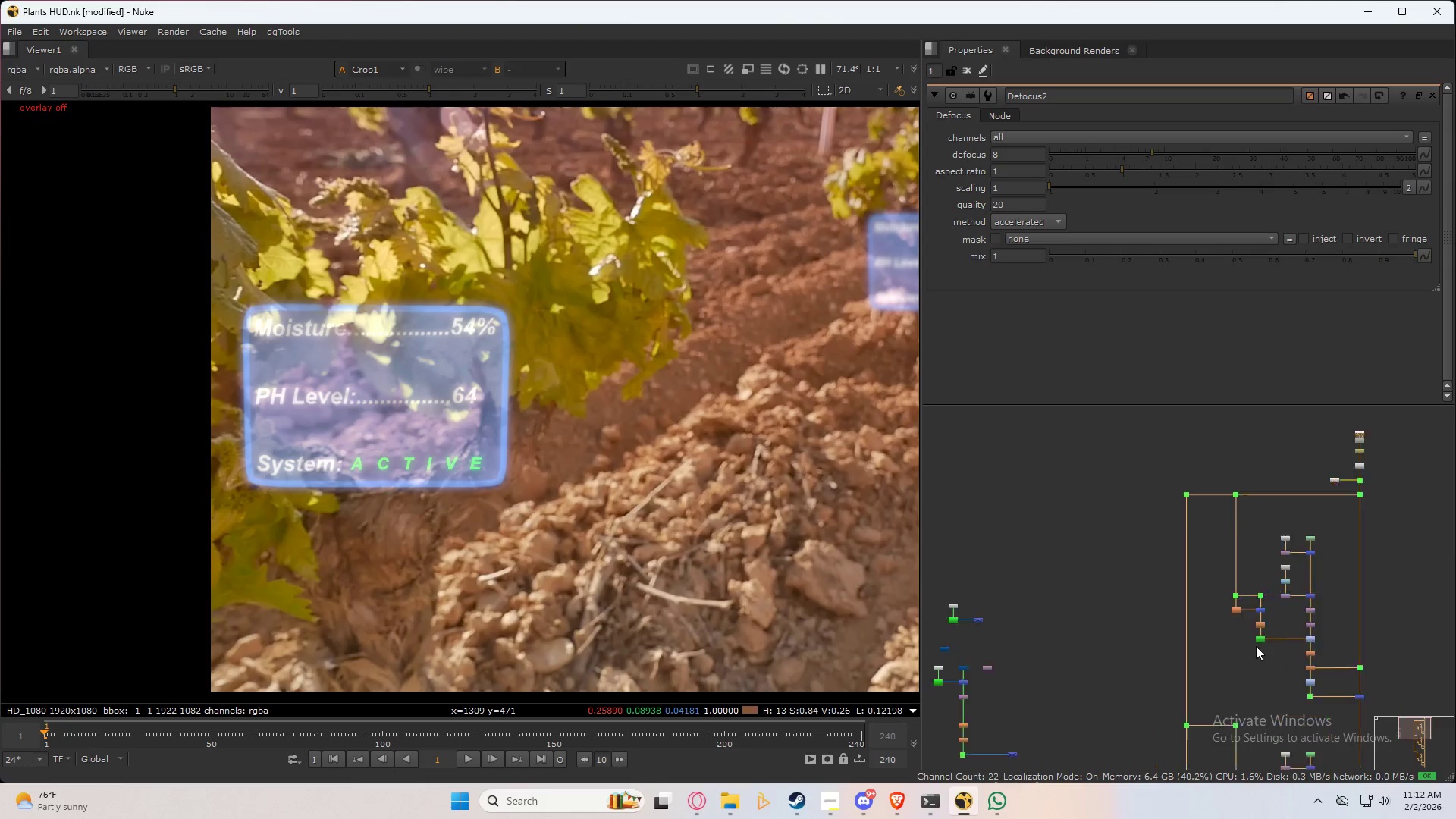 
key(Alt+AltLeft)
 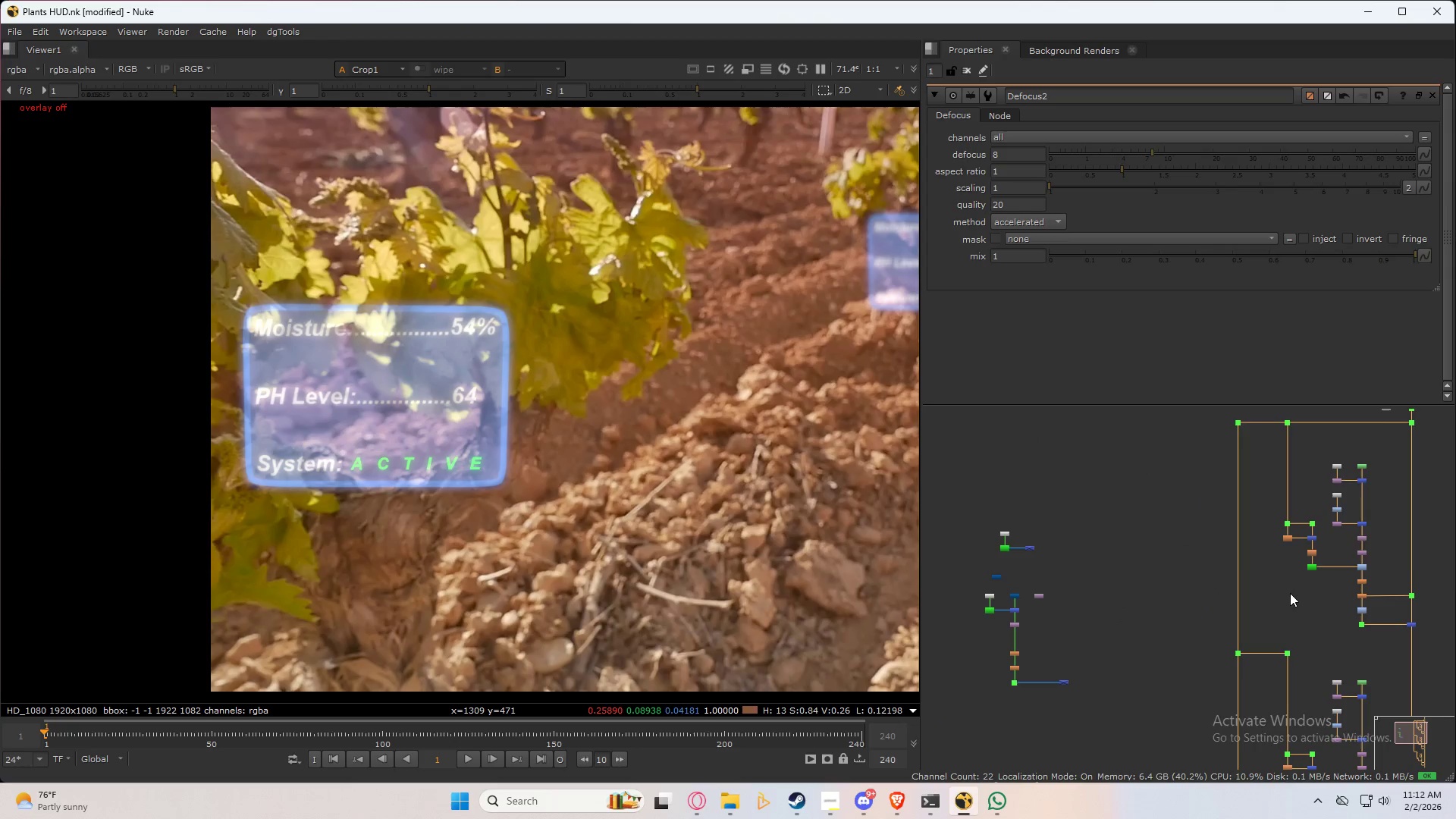 
key(Alt+E)
 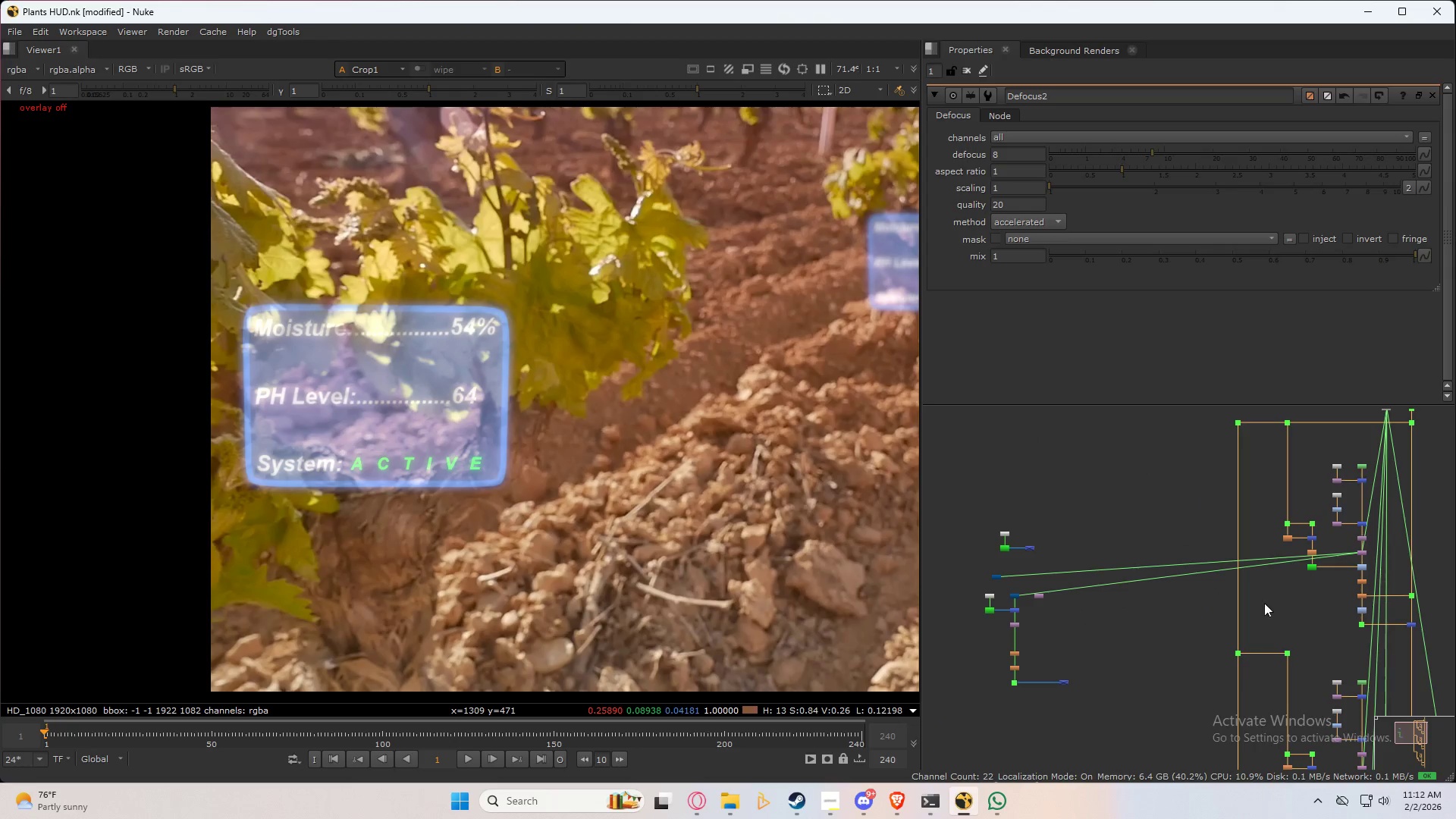 
key(Alt+AltLeft)
 